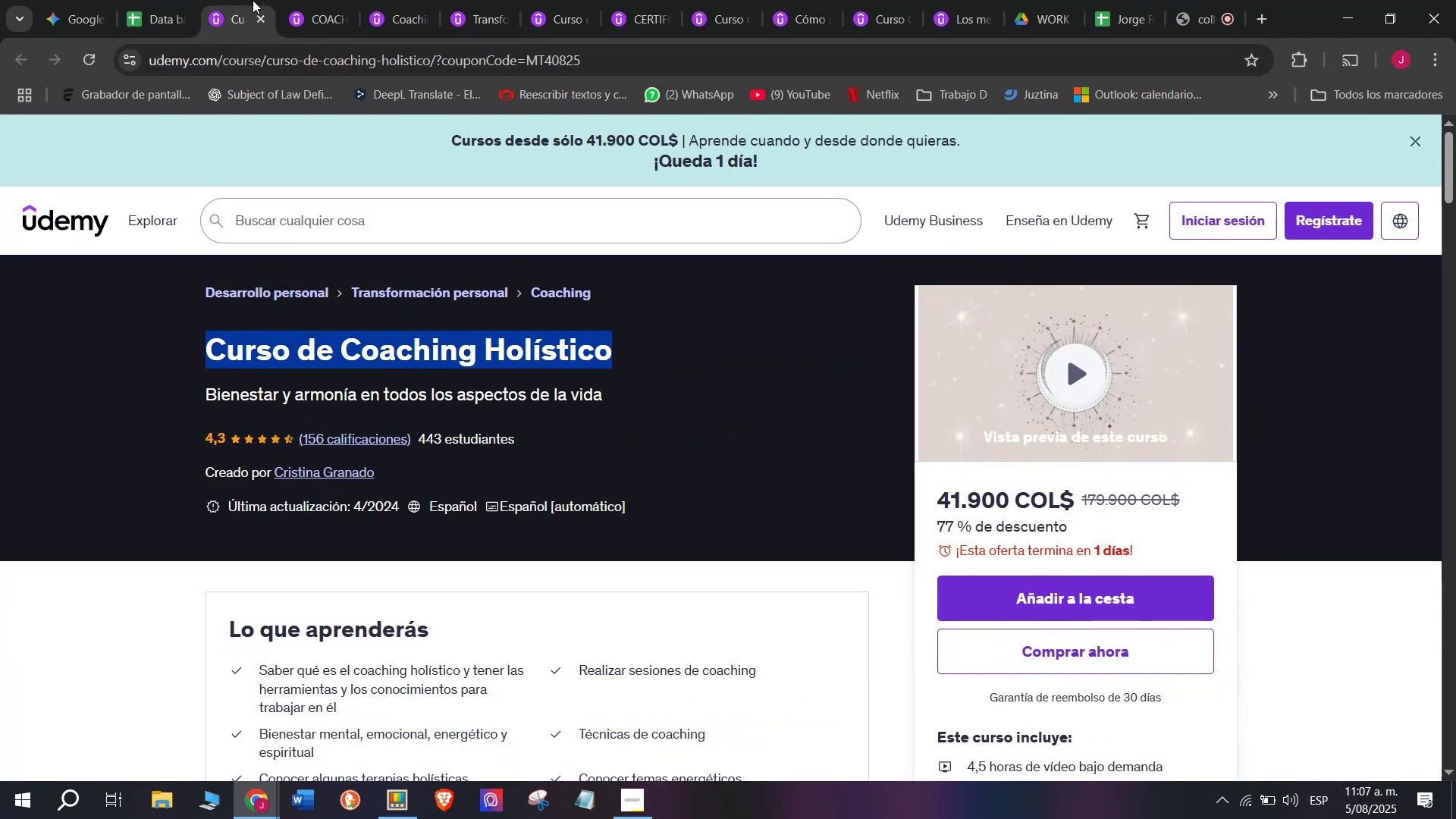 
key(Control+C)
 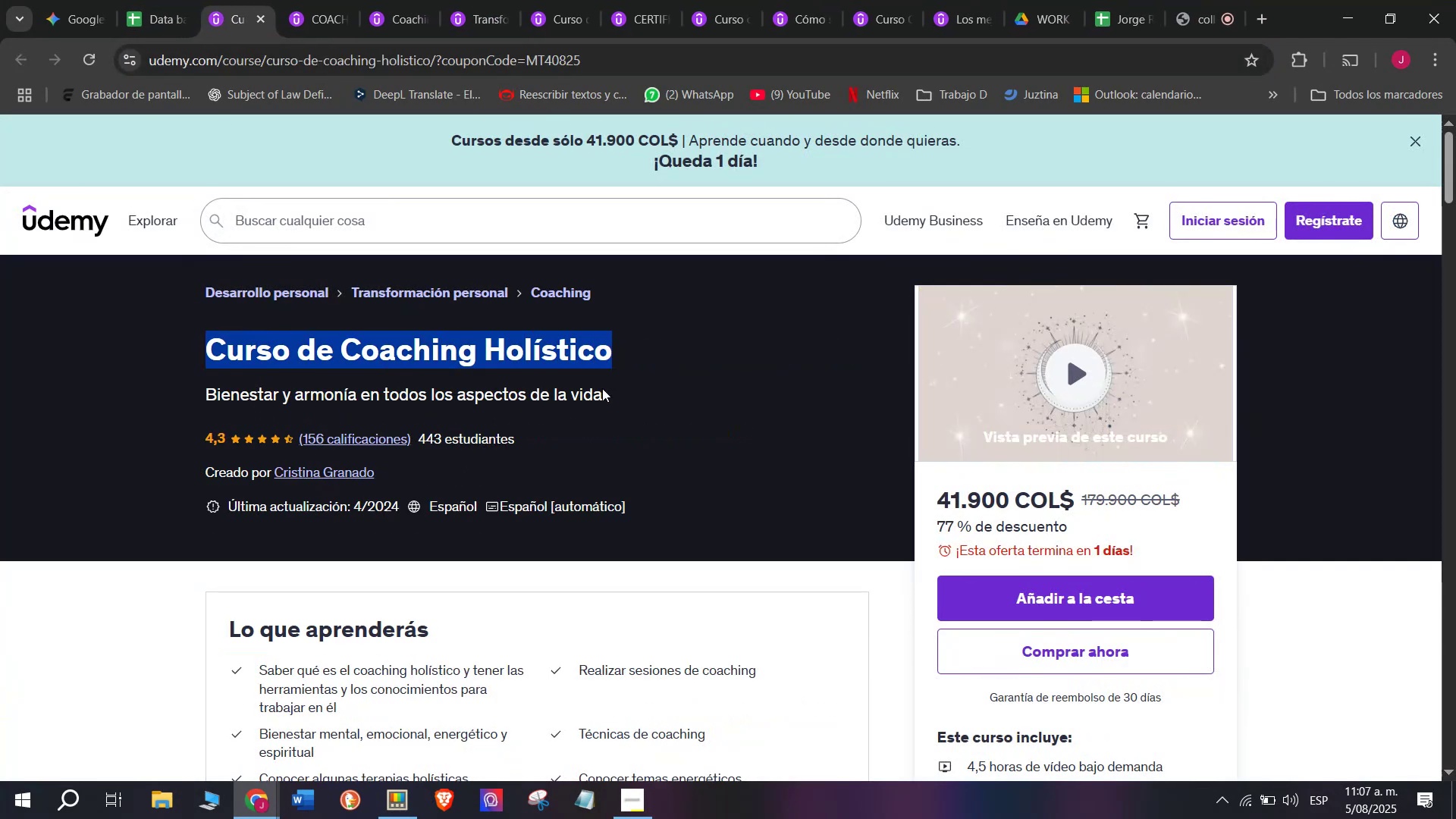 
key(Break)
 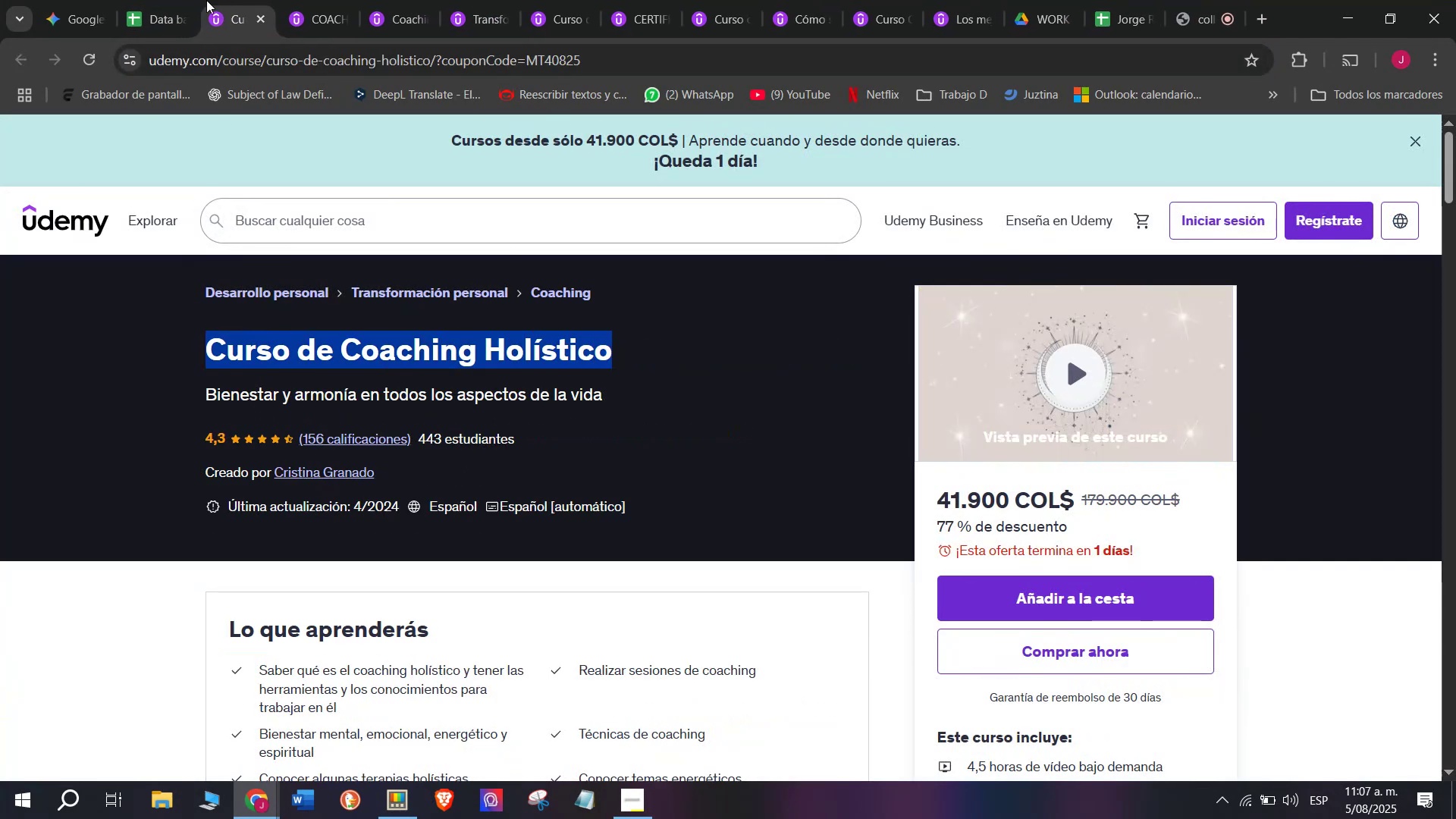 
key(Control+ControlLeft)
 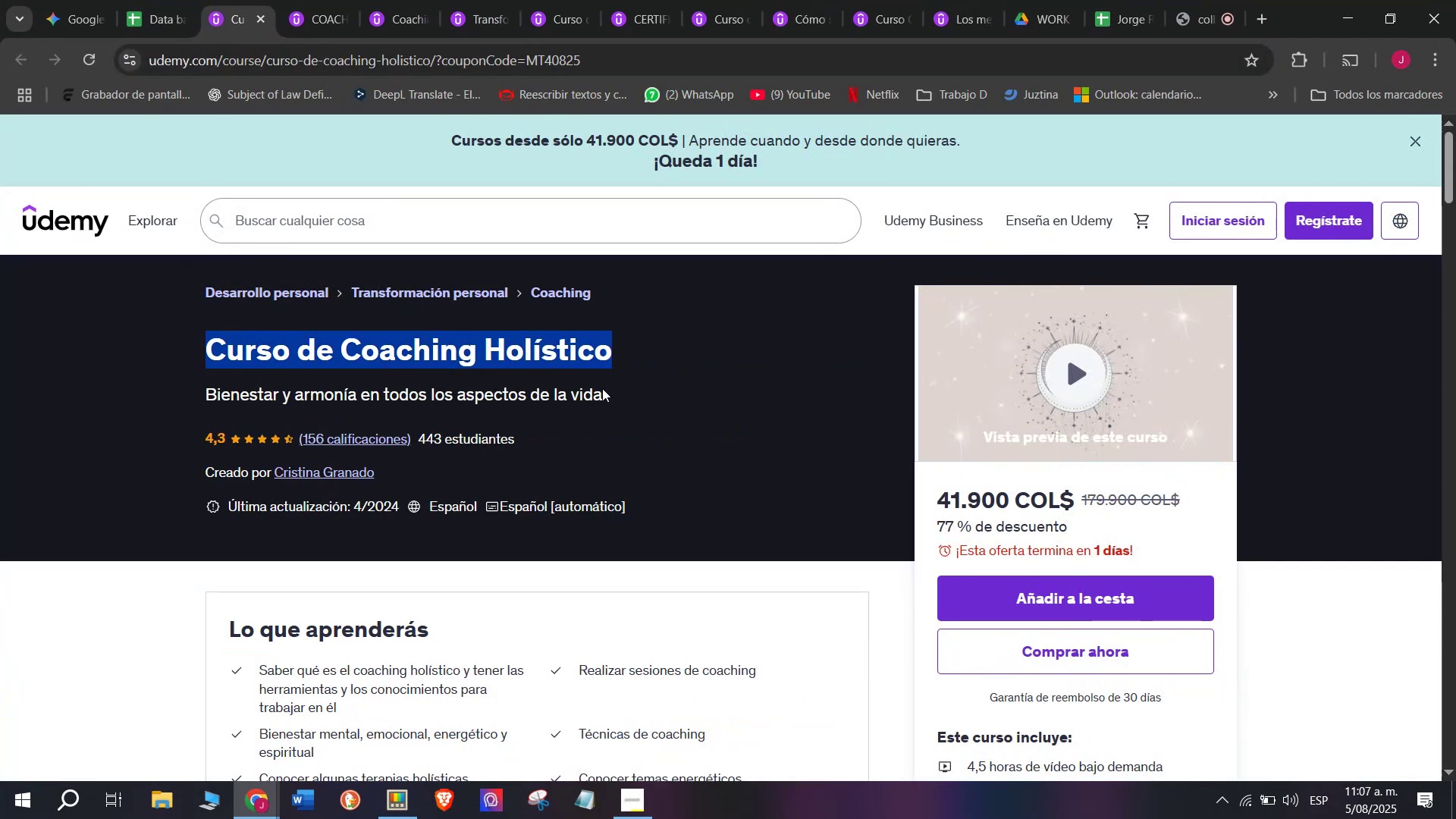 
key(Control+C)
 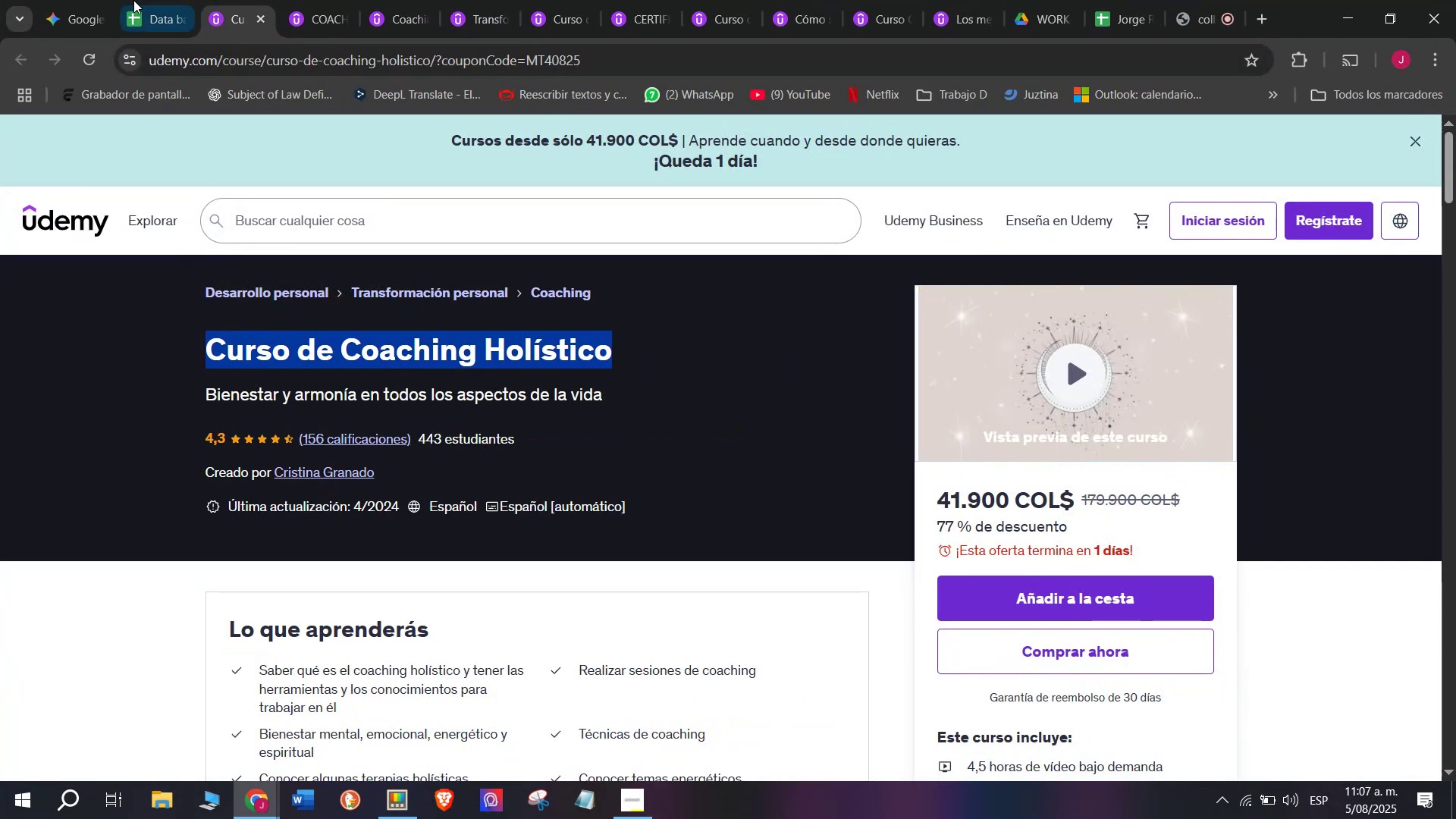 
left_click([133, 0])
 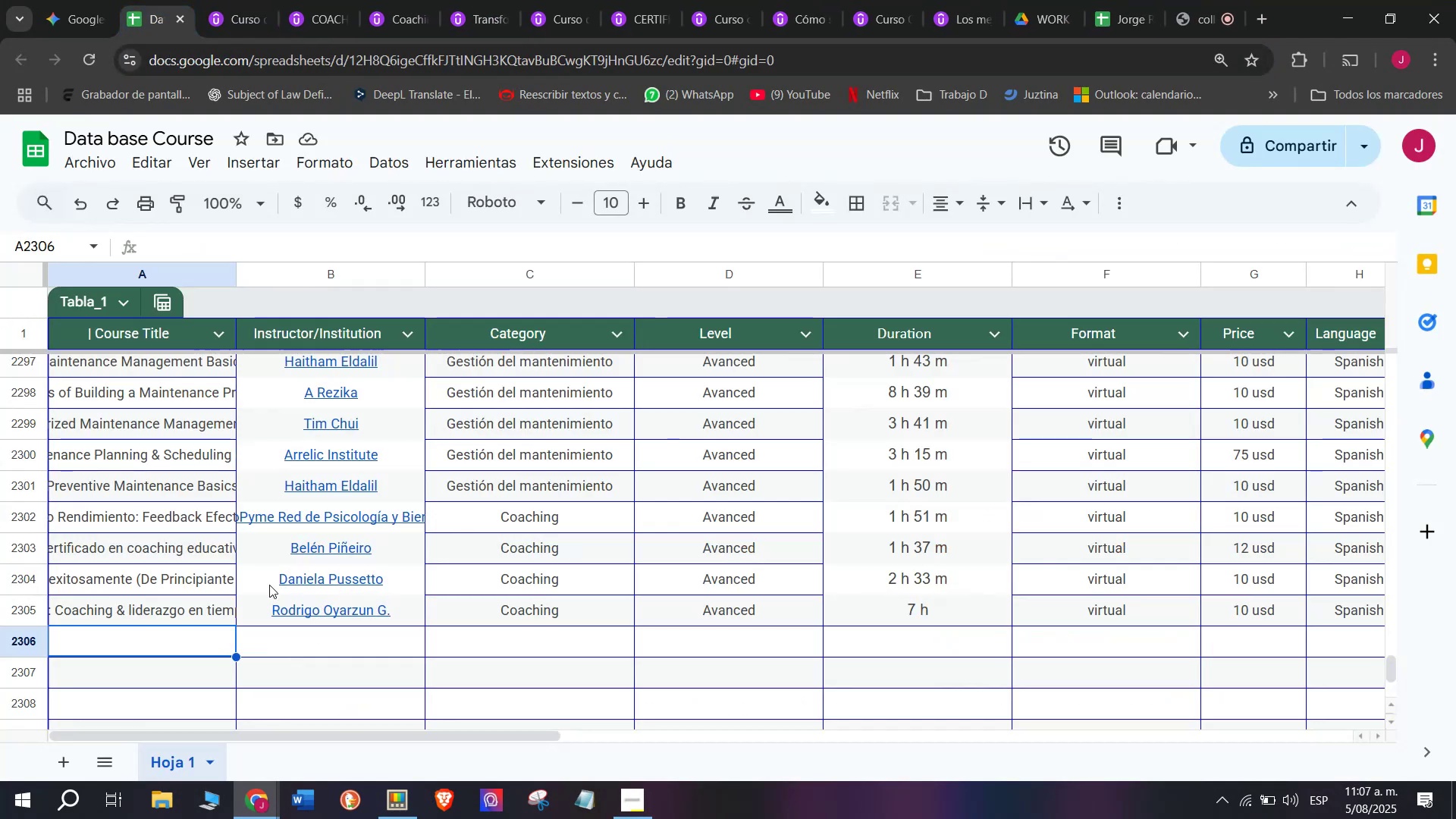 
key(Control+ControlLeft)
 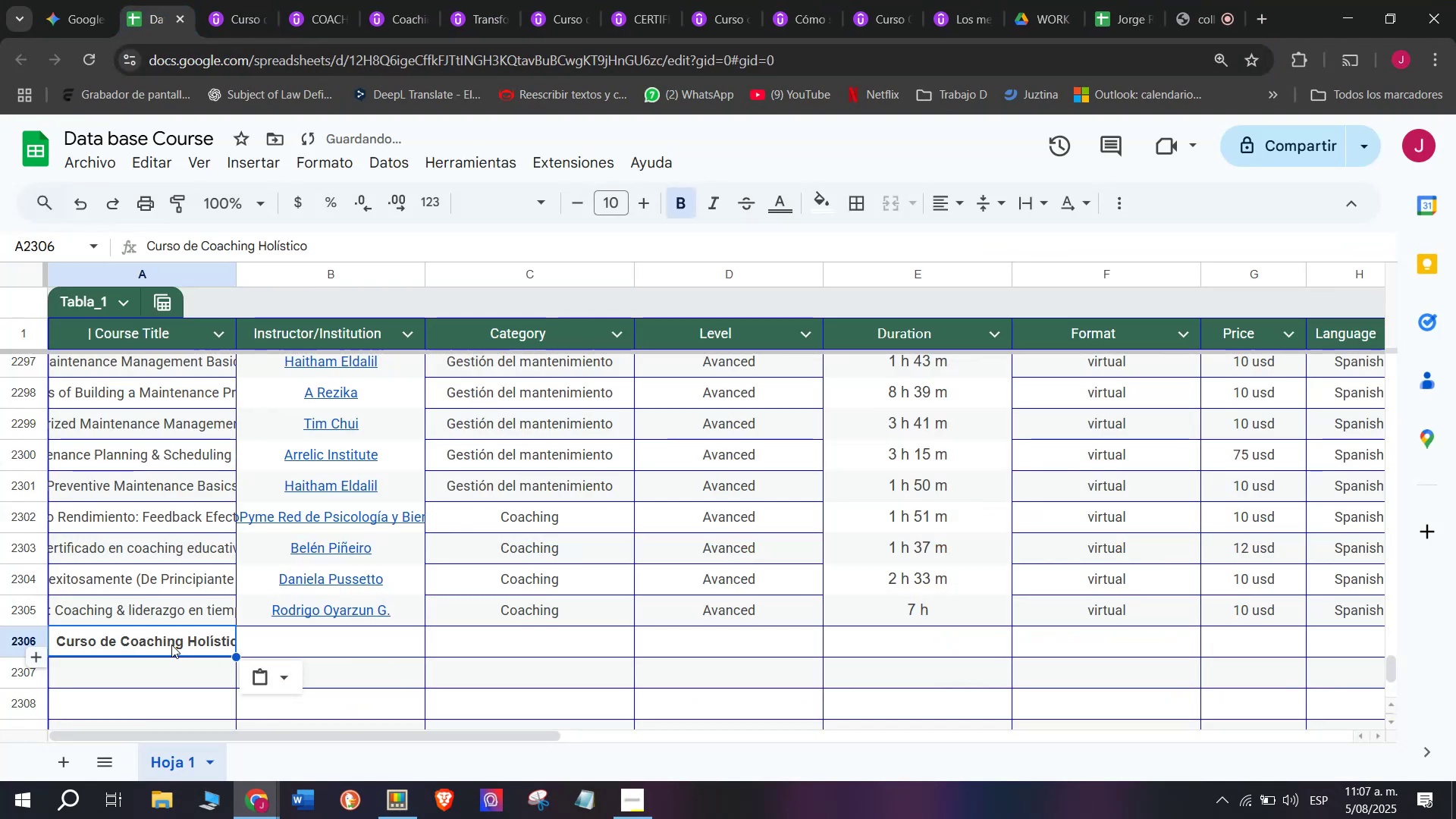 
key(Z)
 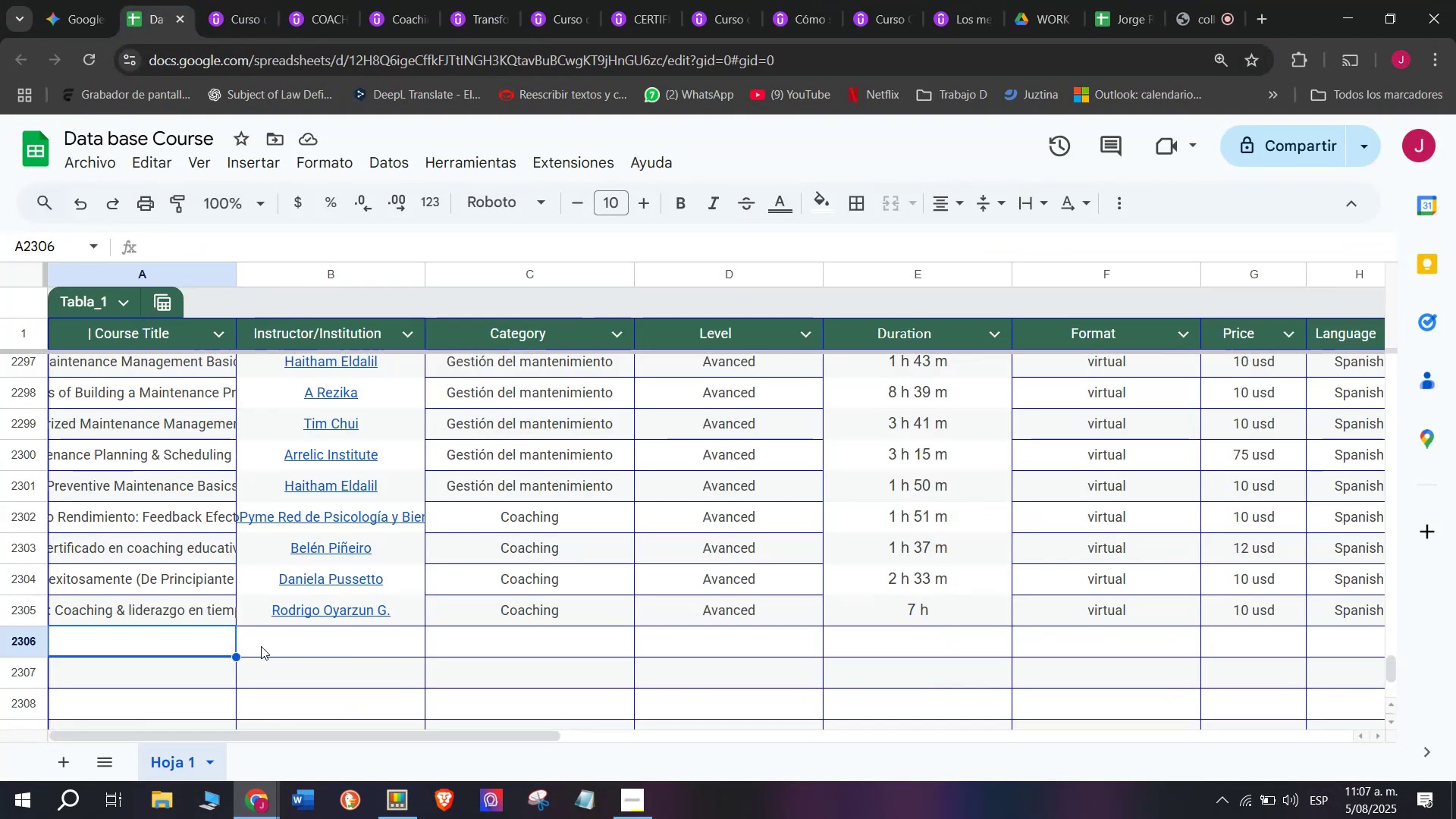 
key(Control+V)
 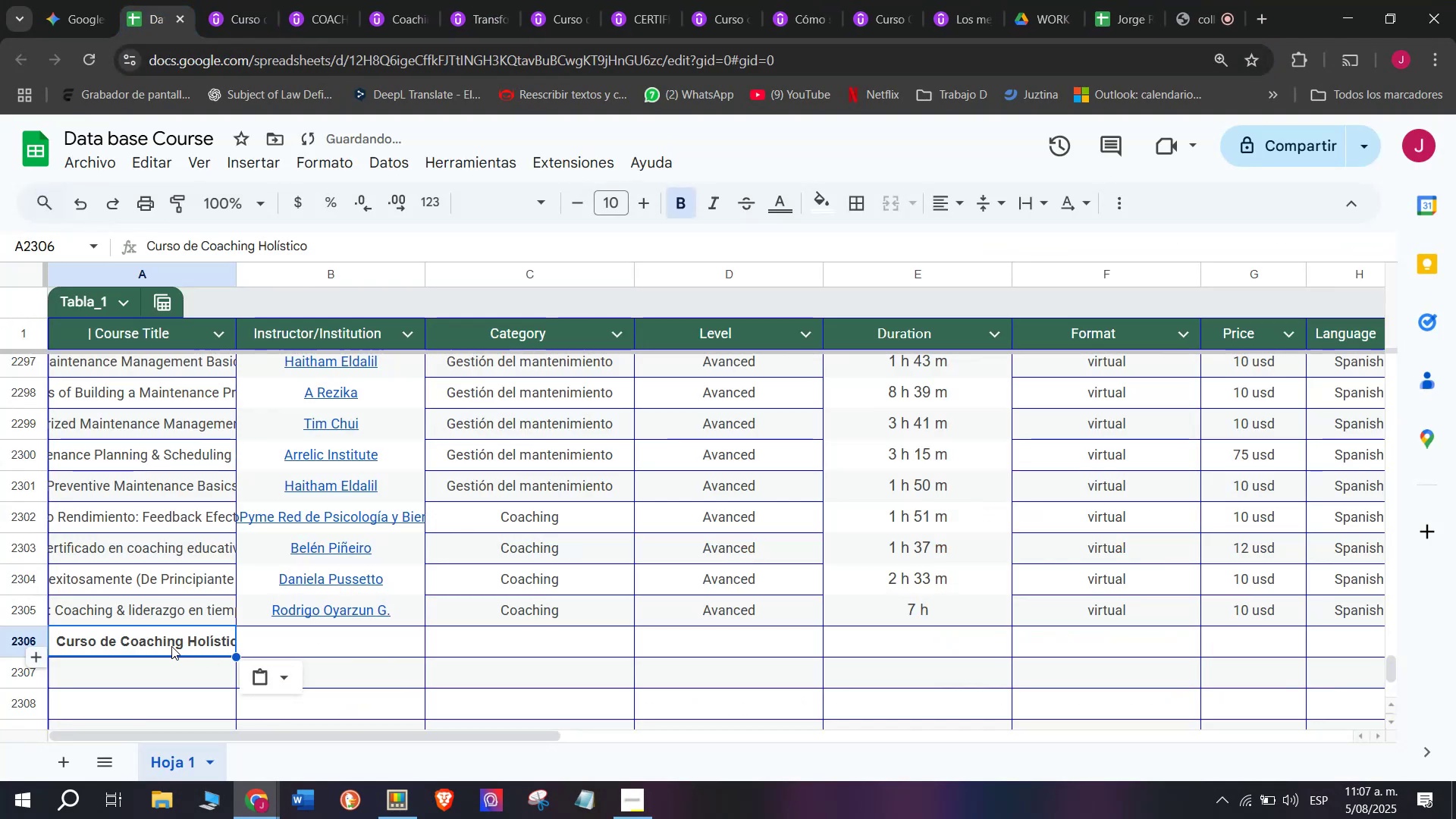 
key(Shift+ShiftLeft)
 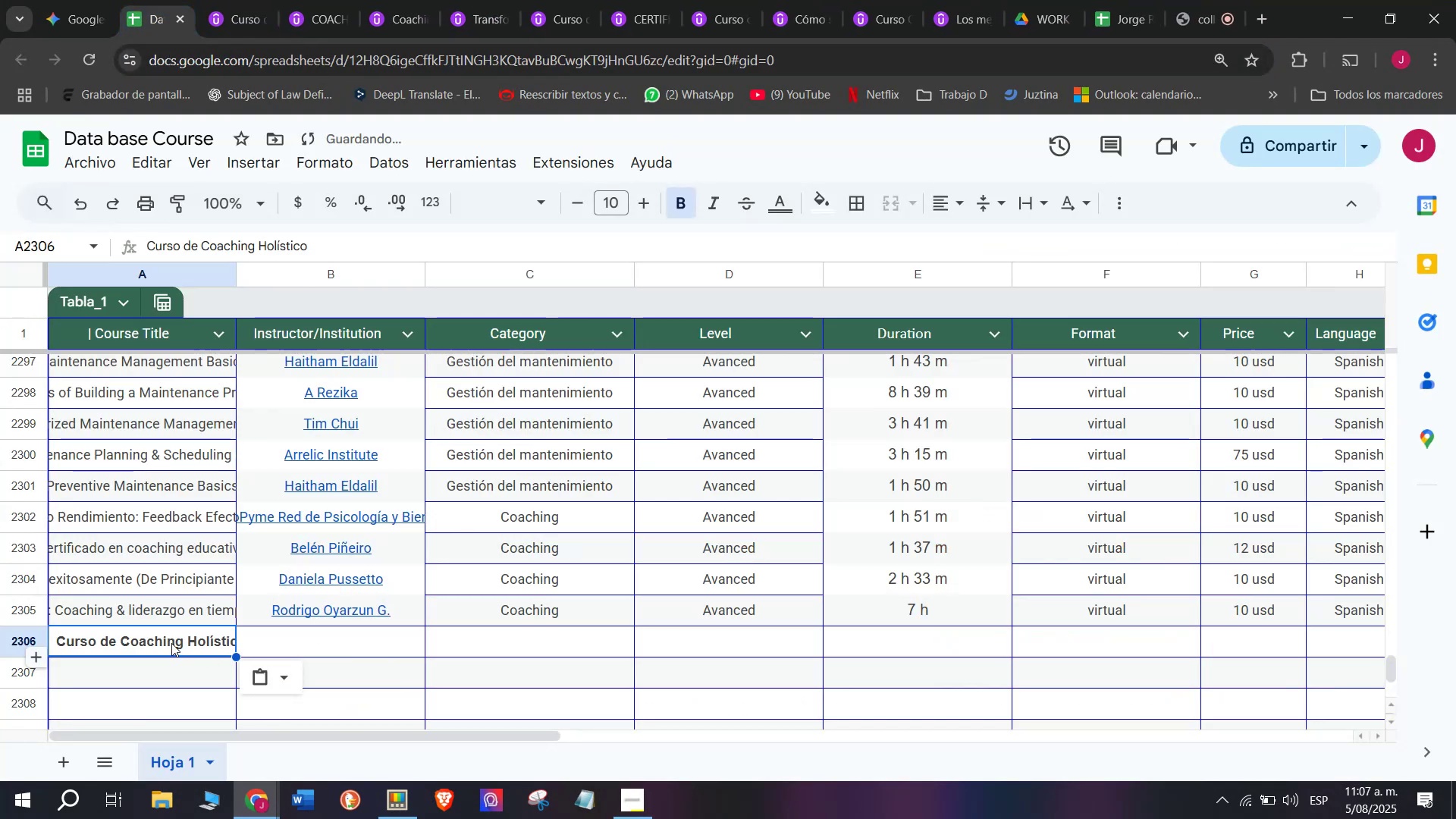 
key(Control+Shift+ControlLeft)
 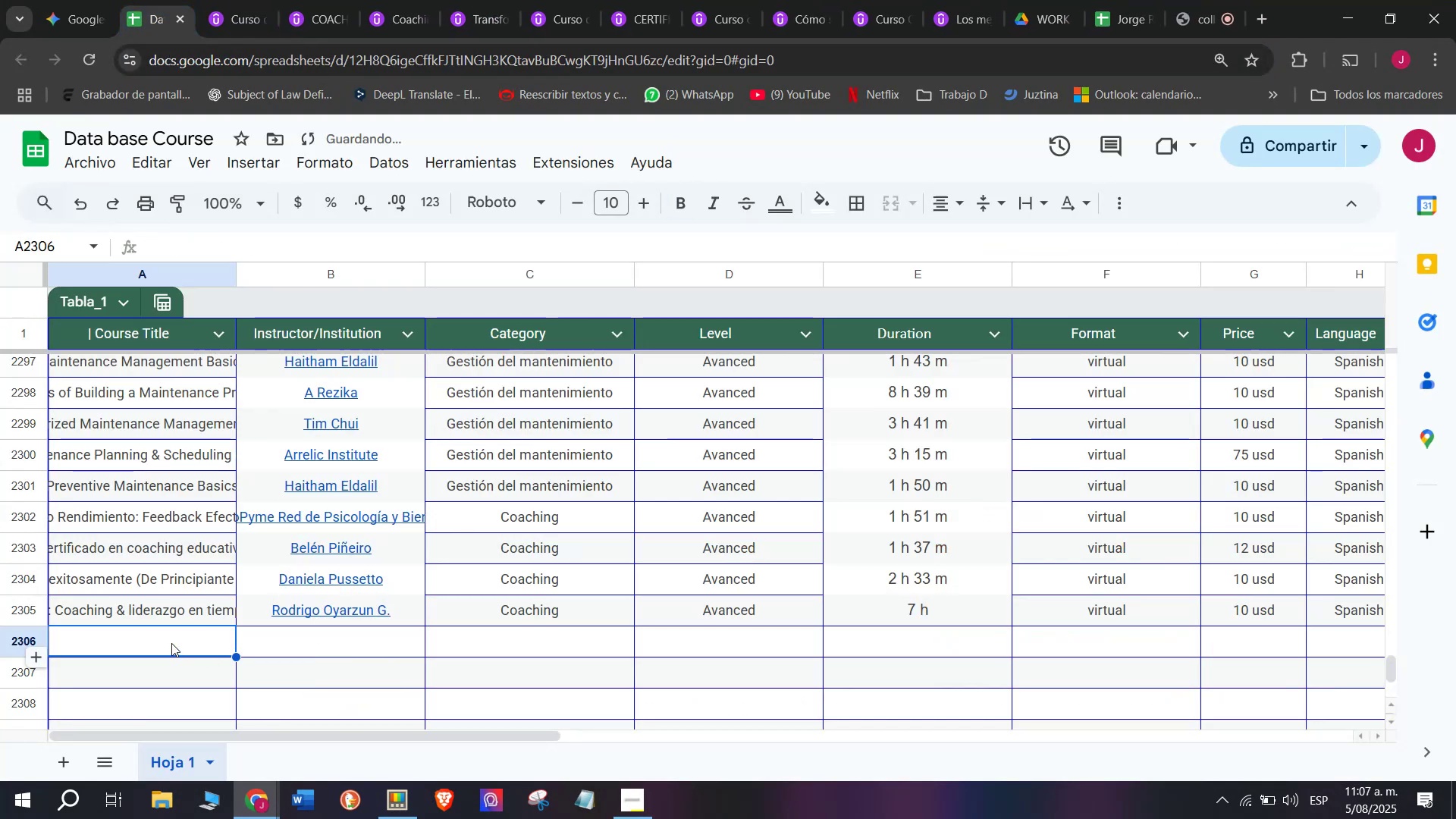 
key(Control+Shift+Z)
 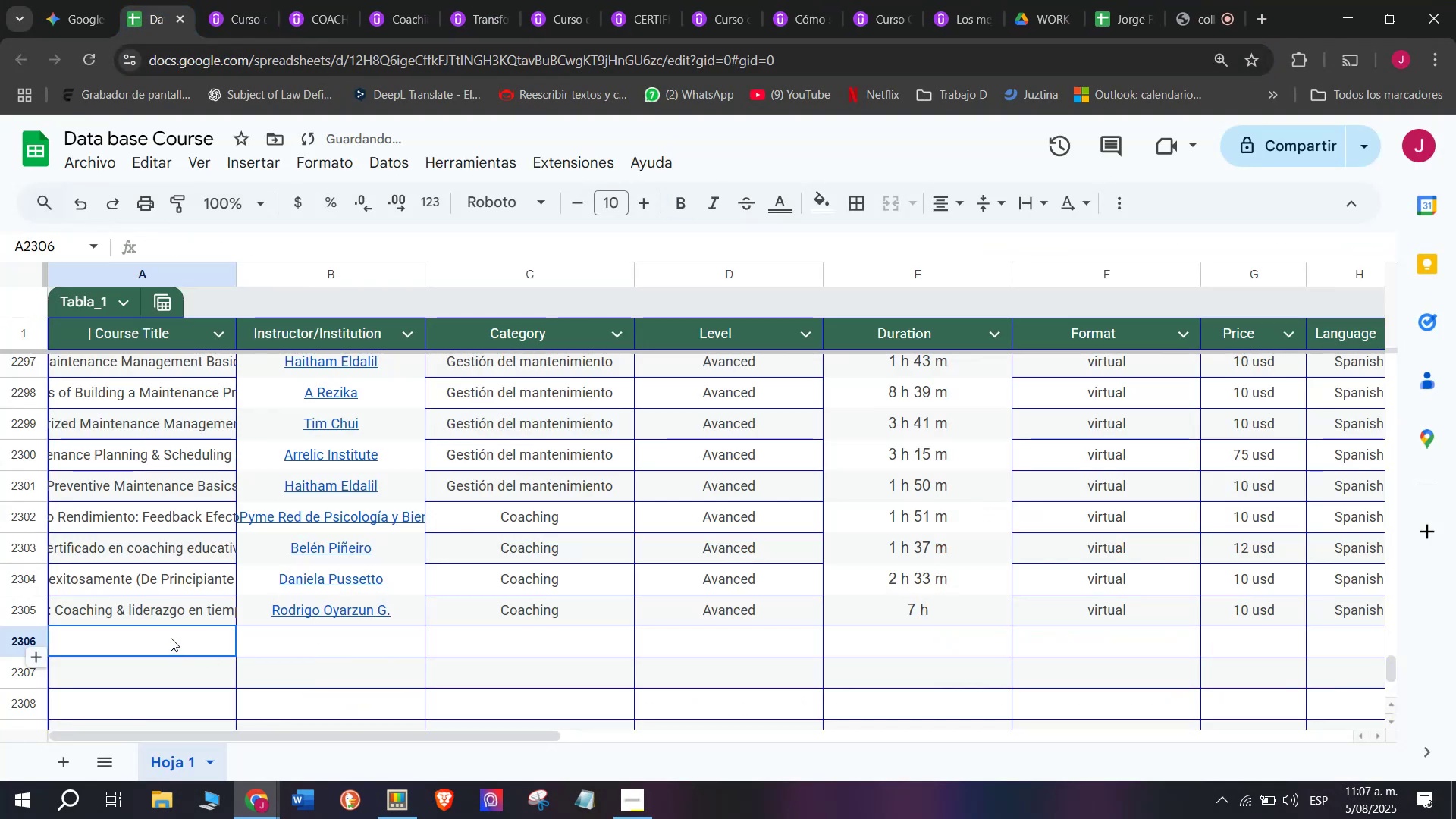 
key(Control+ControlLeft)
 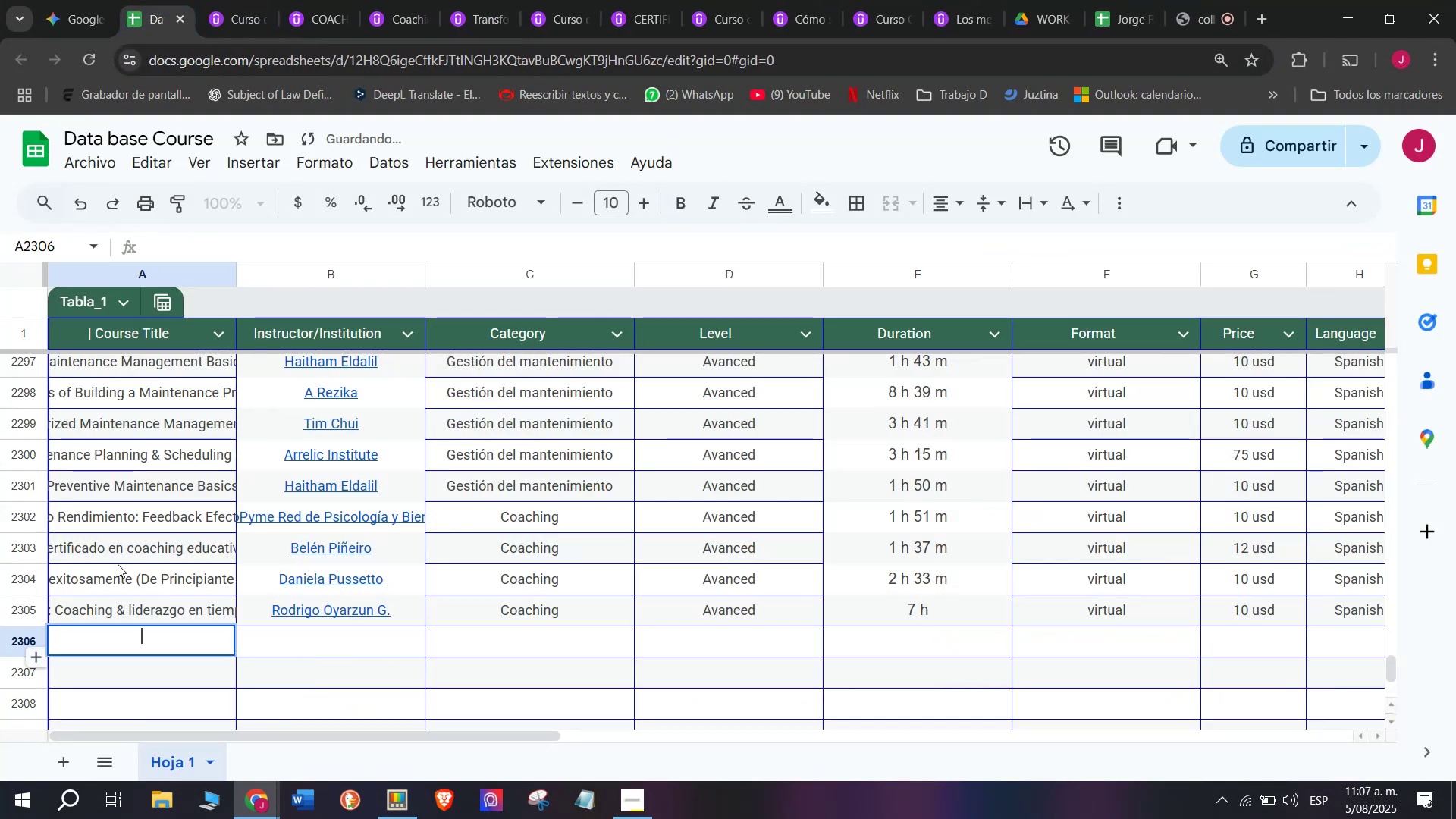 
key(Z)
 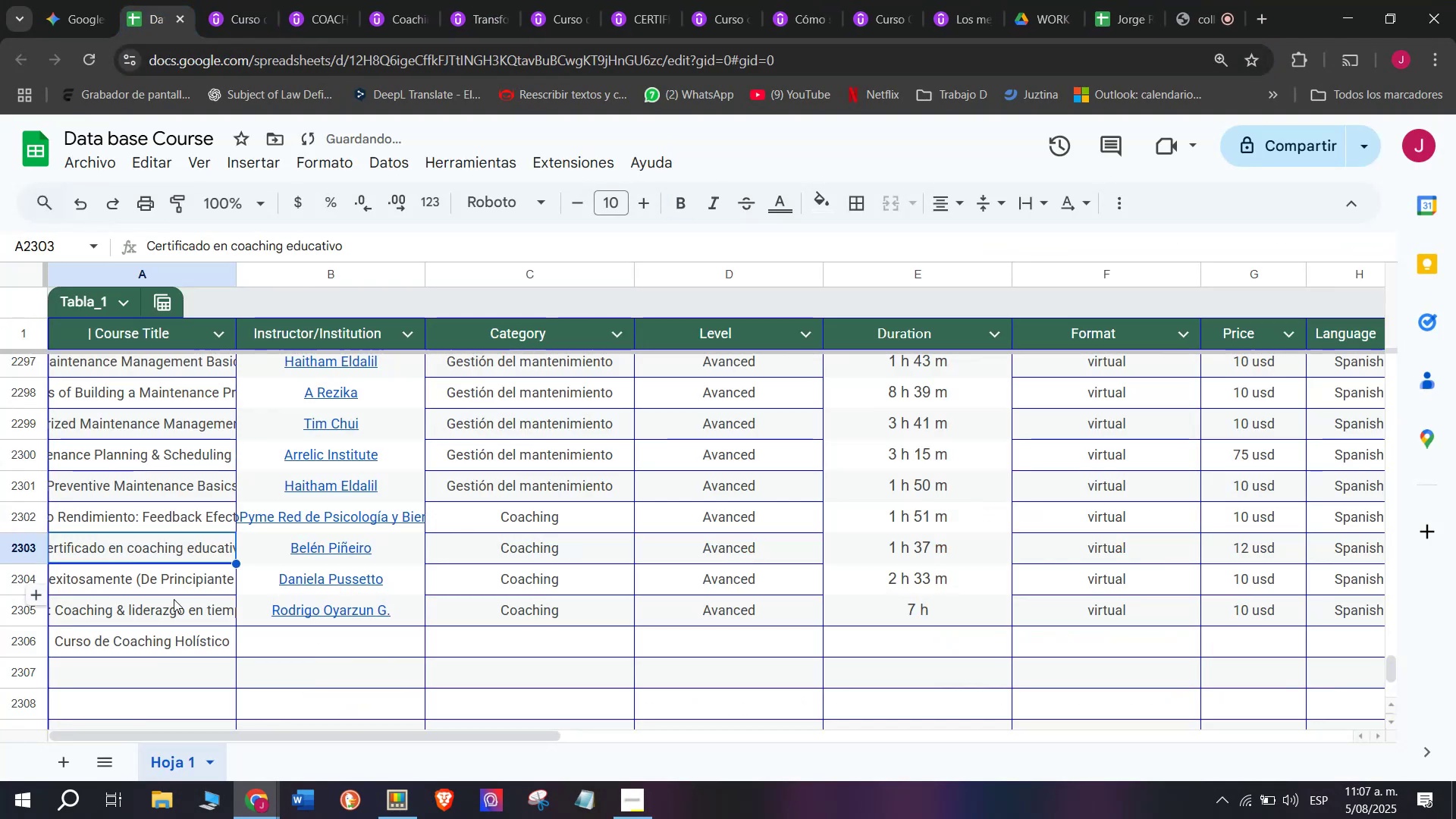 
key(Control+V)
 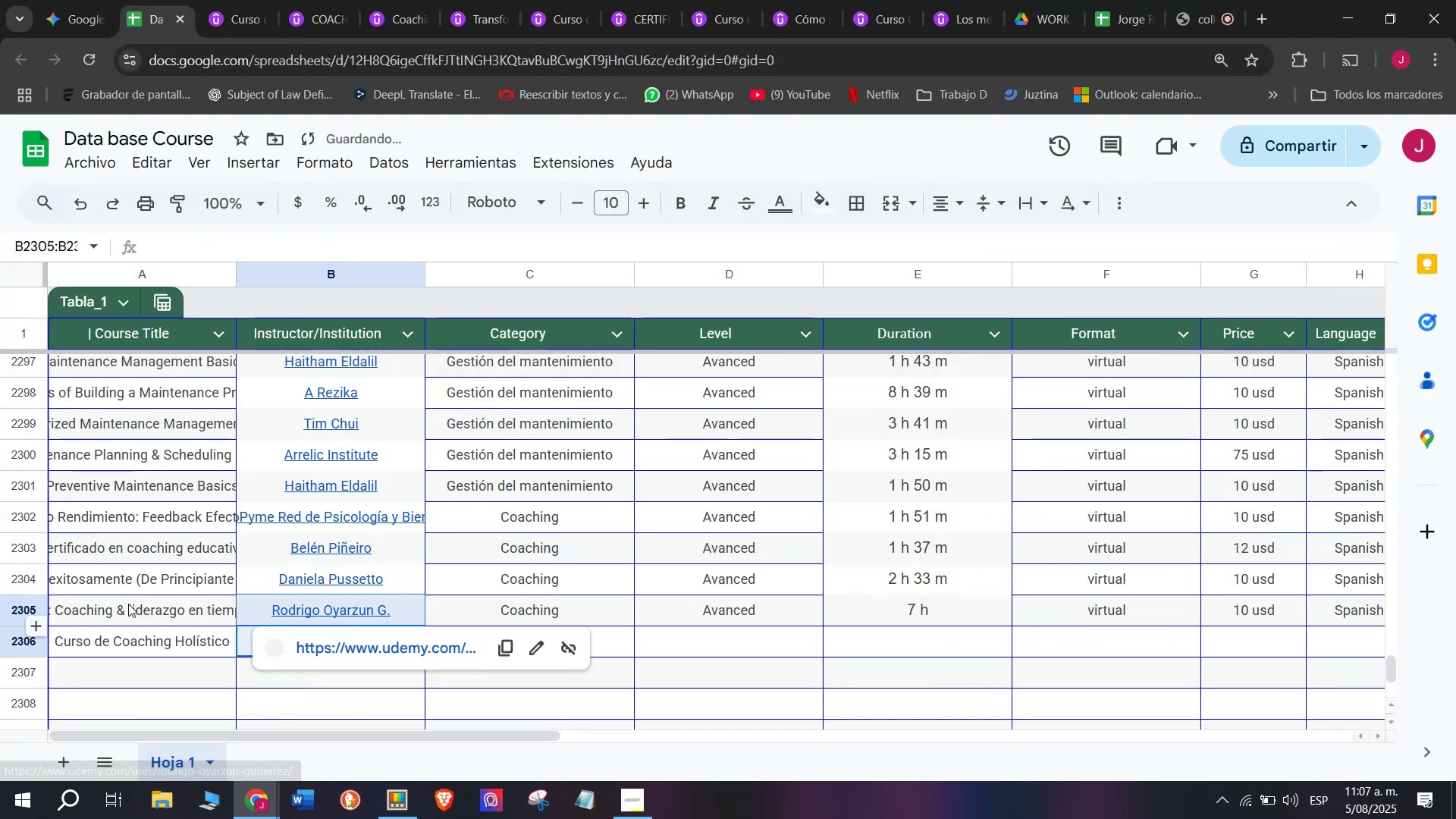 
left_click([306, 642])
 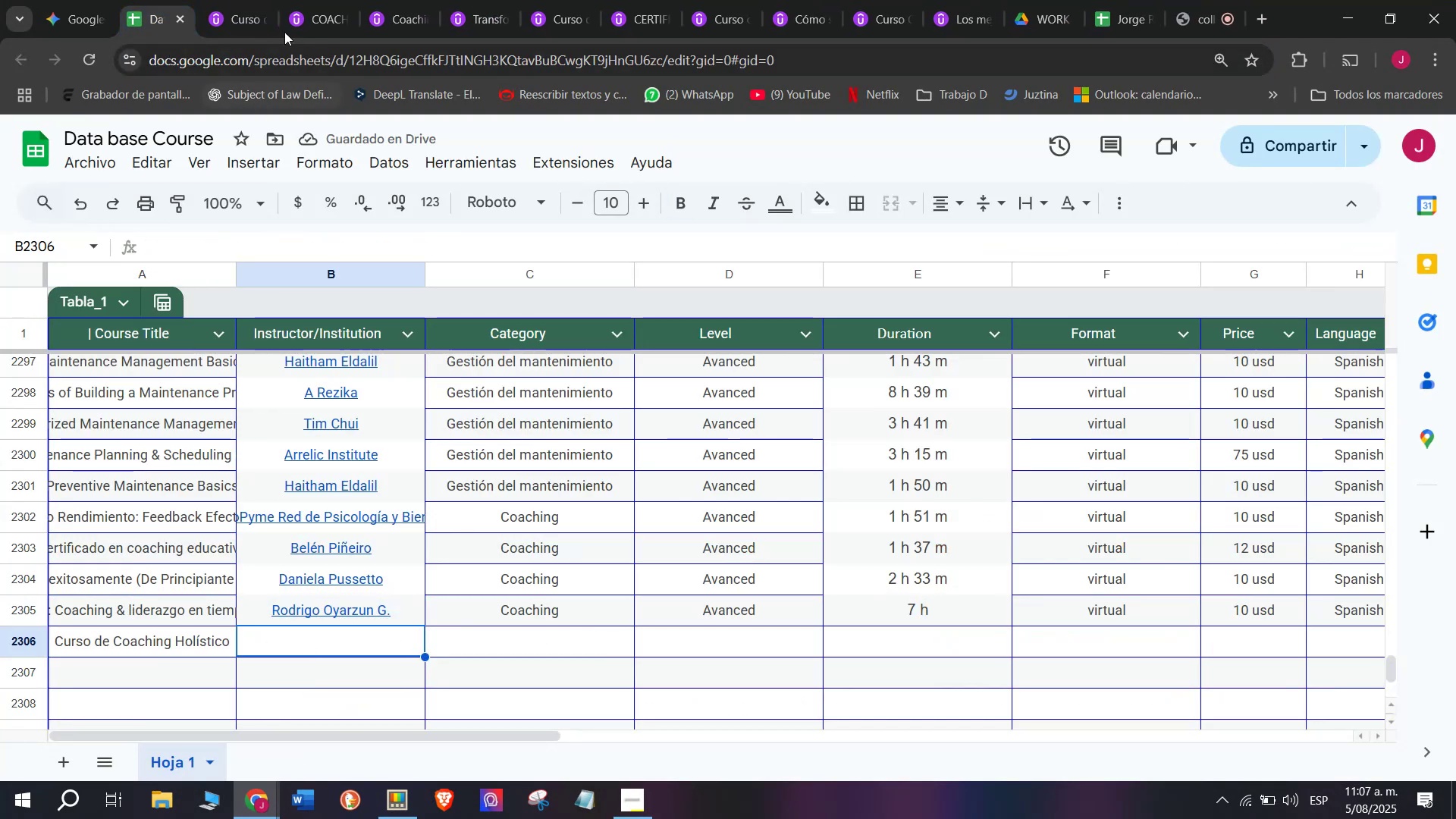 
left_click([226, 0])
 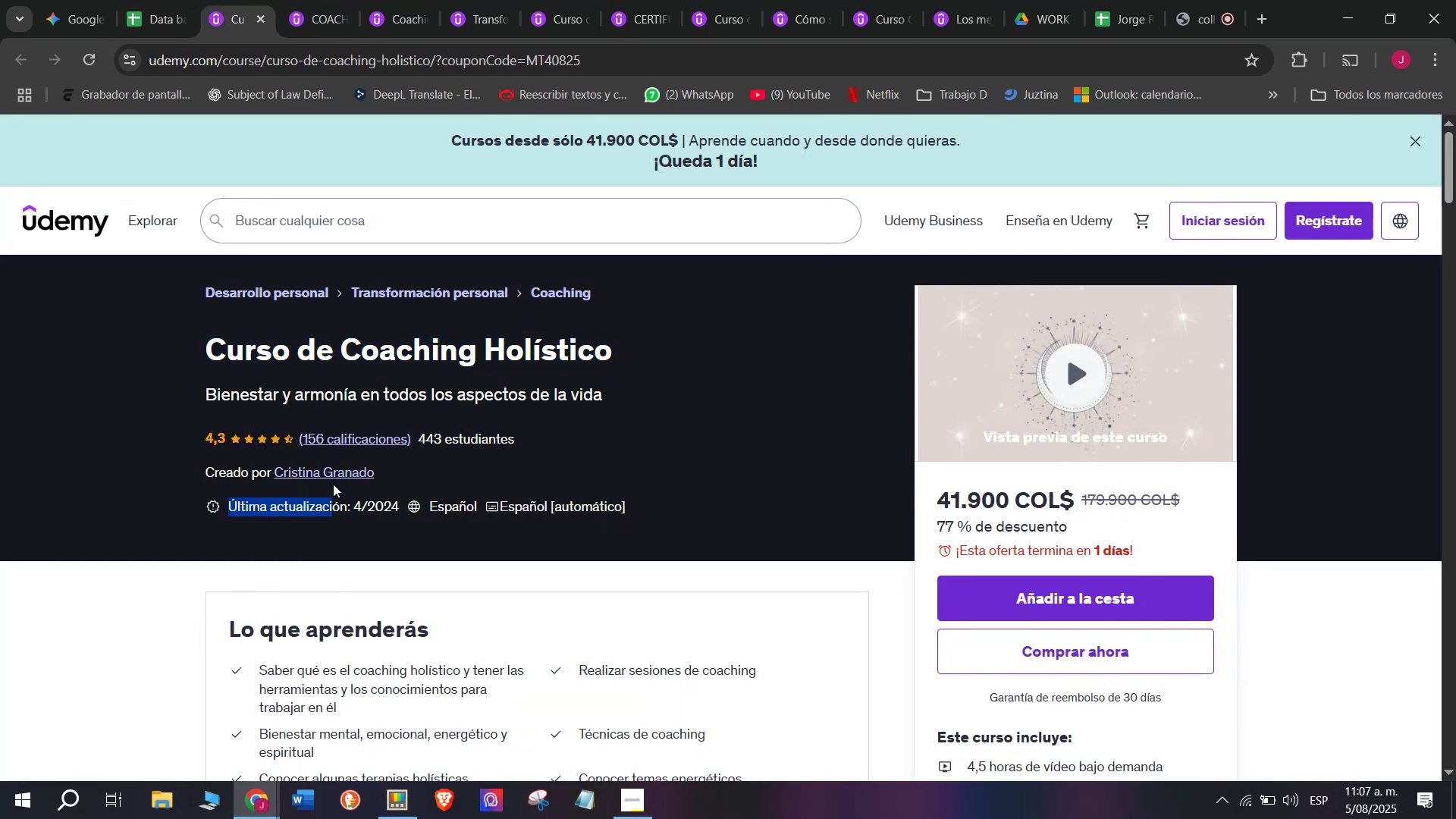 
left_click([333, 479])
 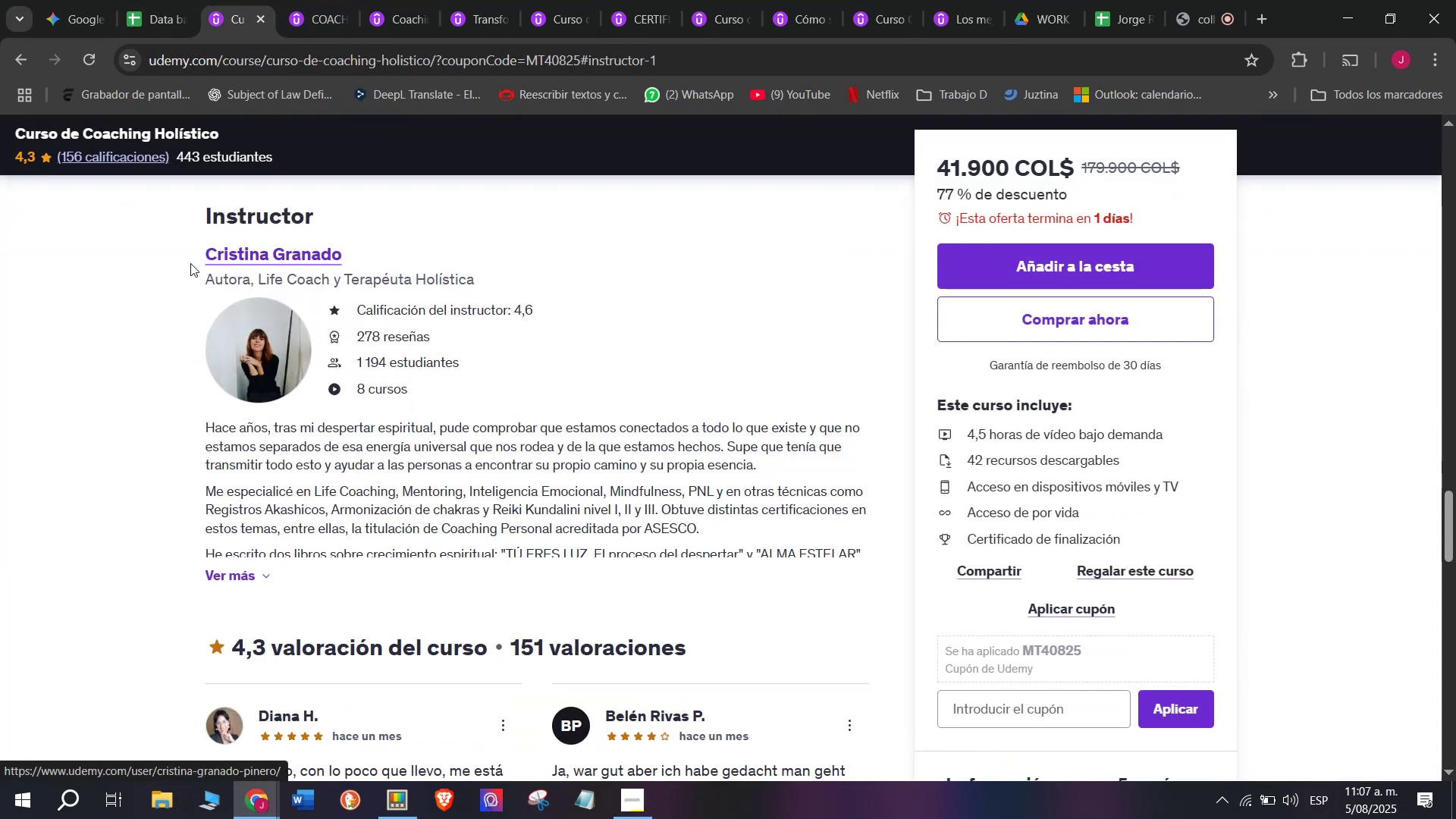 
left_click_drag(start_coordinate=[180, 252], to_coordinate=[406, 258])
 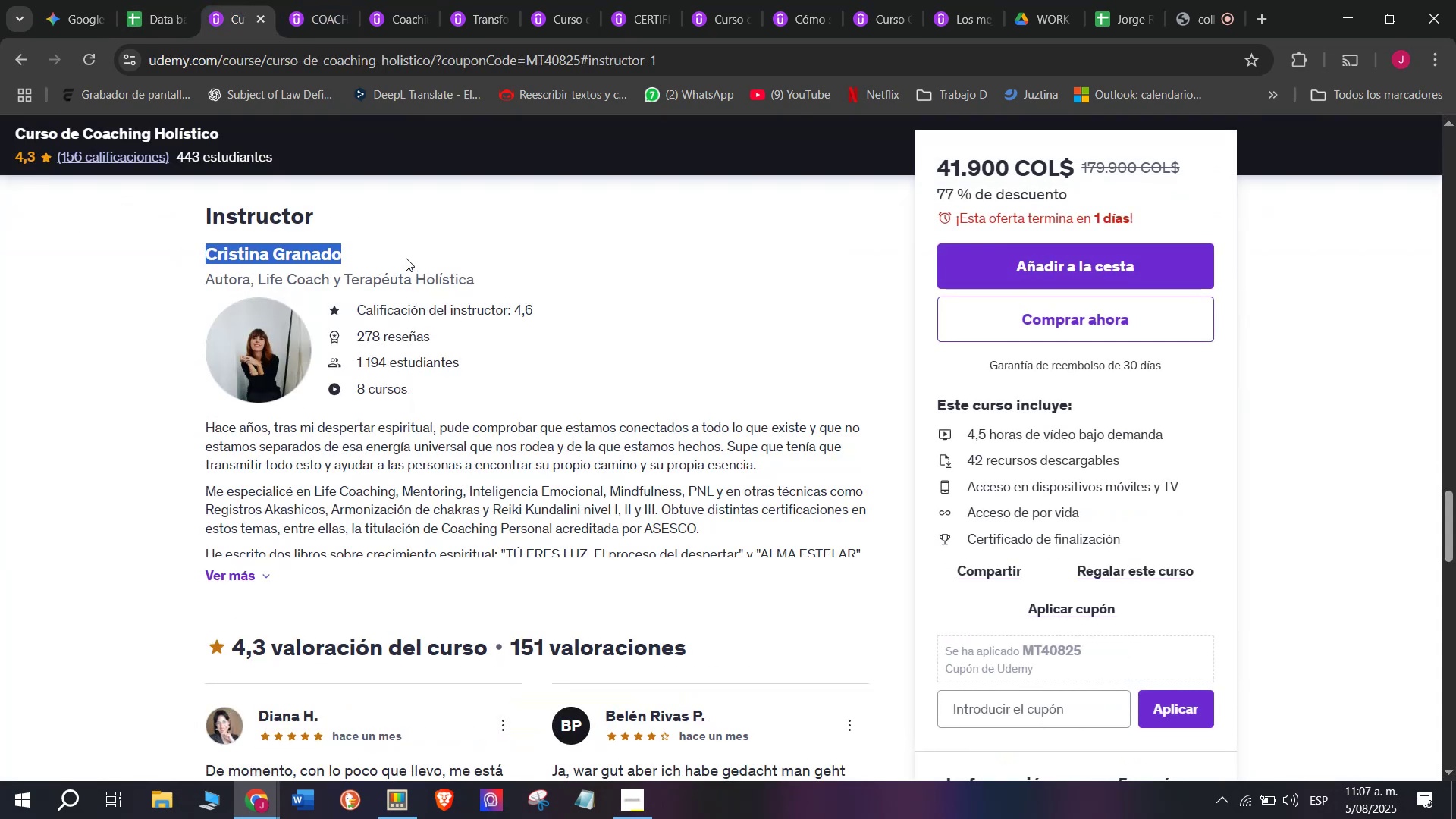 
key(Break)
 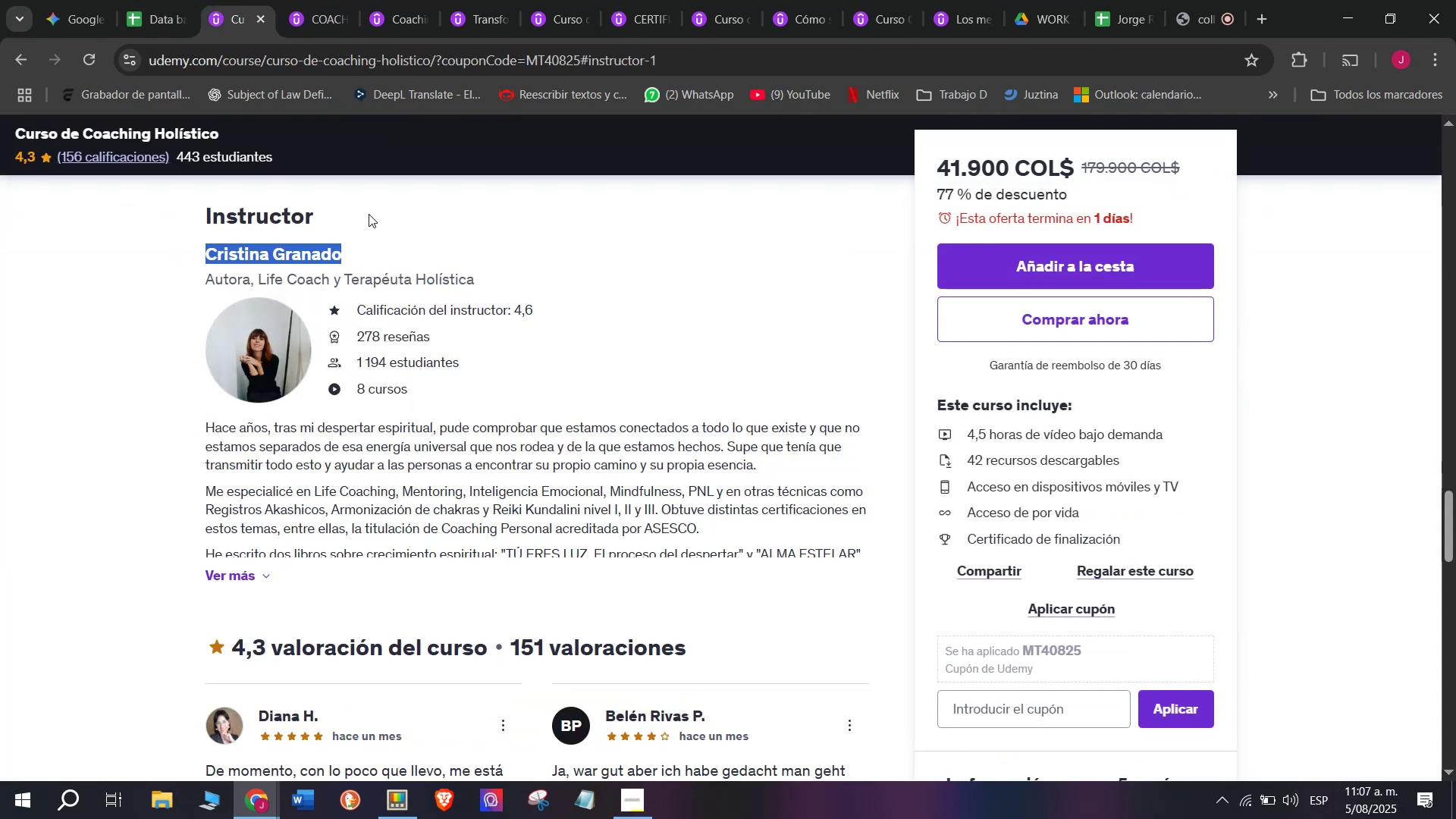 
key(Control+ControlLeft)
 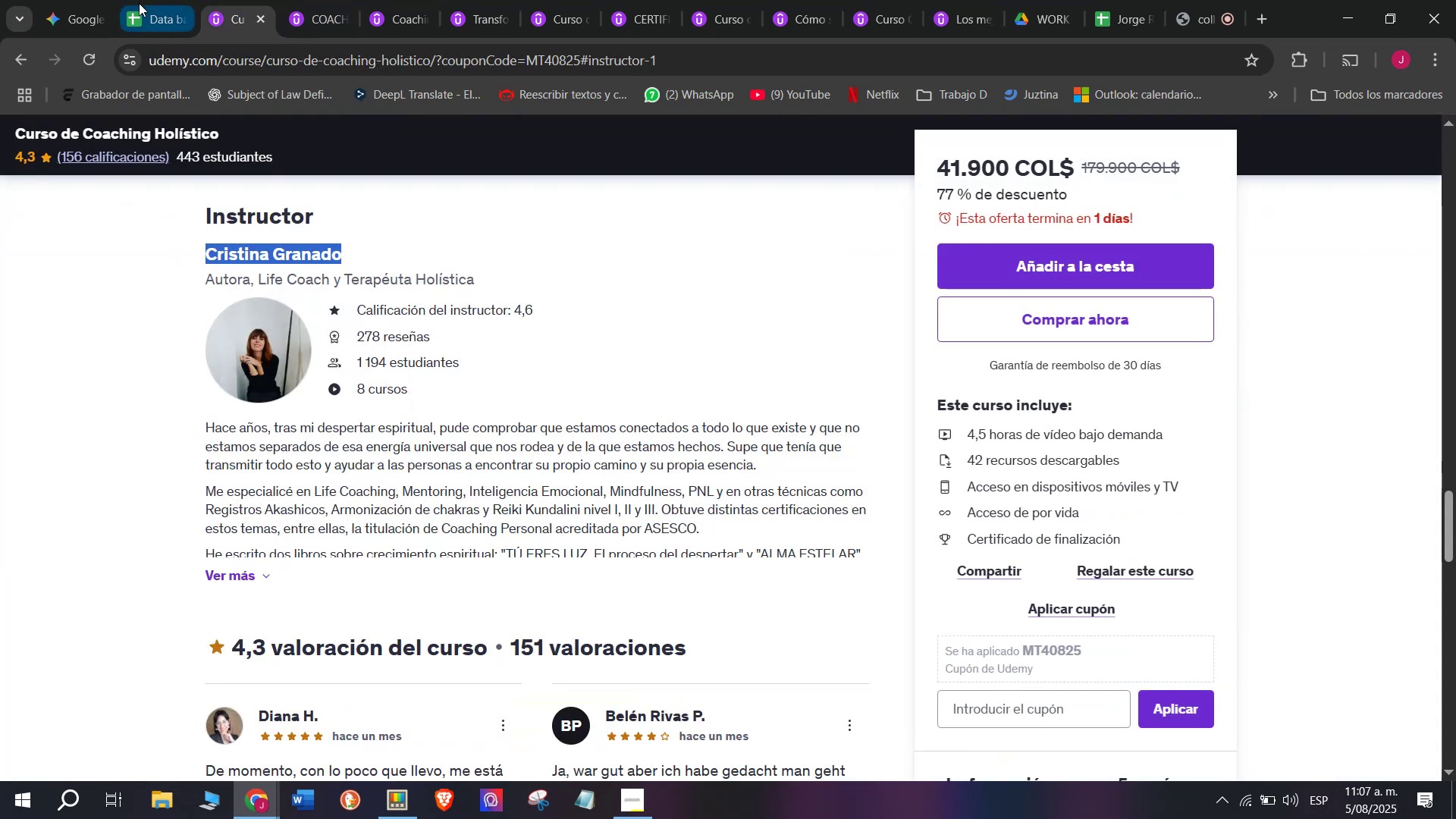 
key(Control+C)
 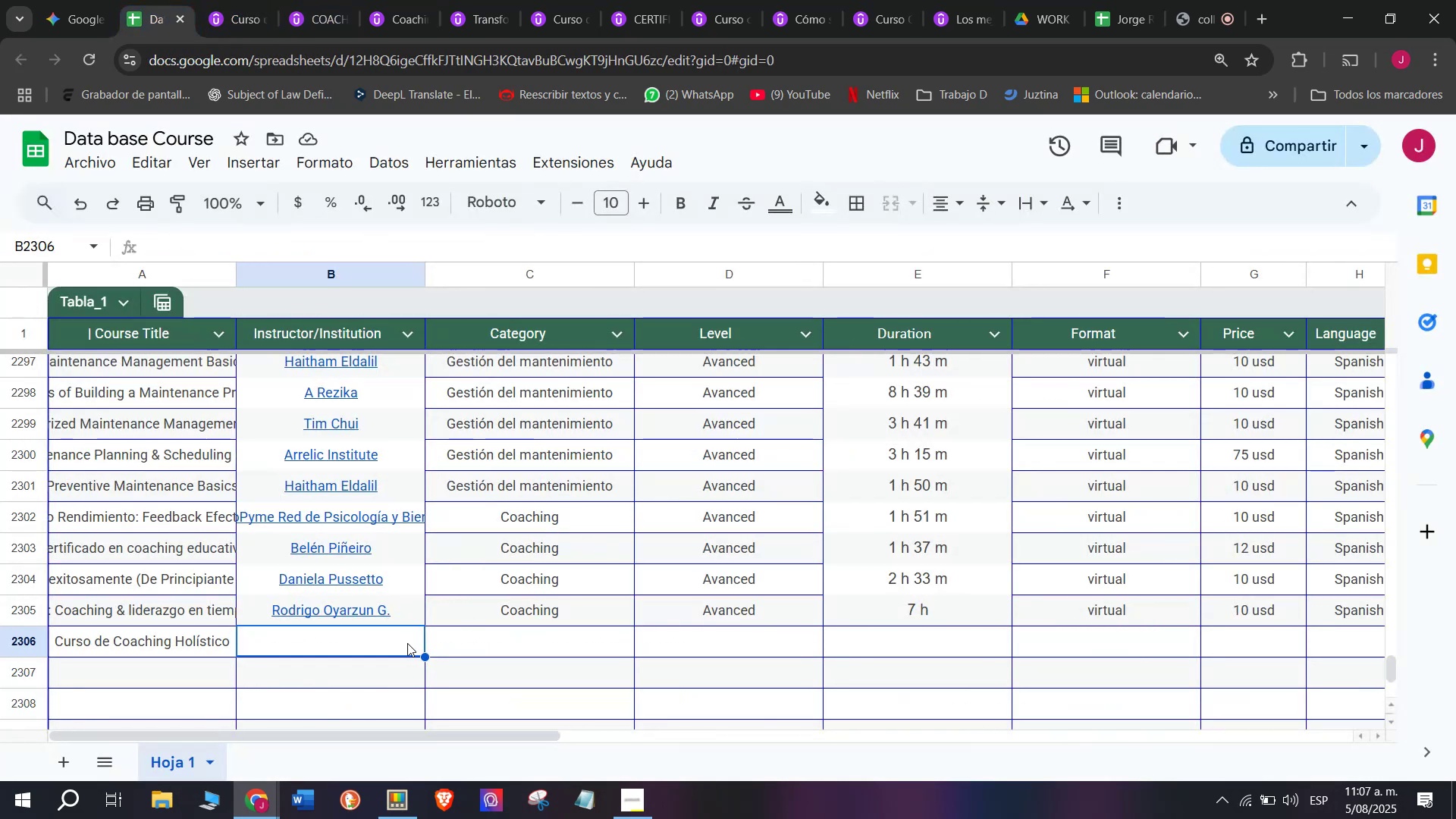 
key(Z)
 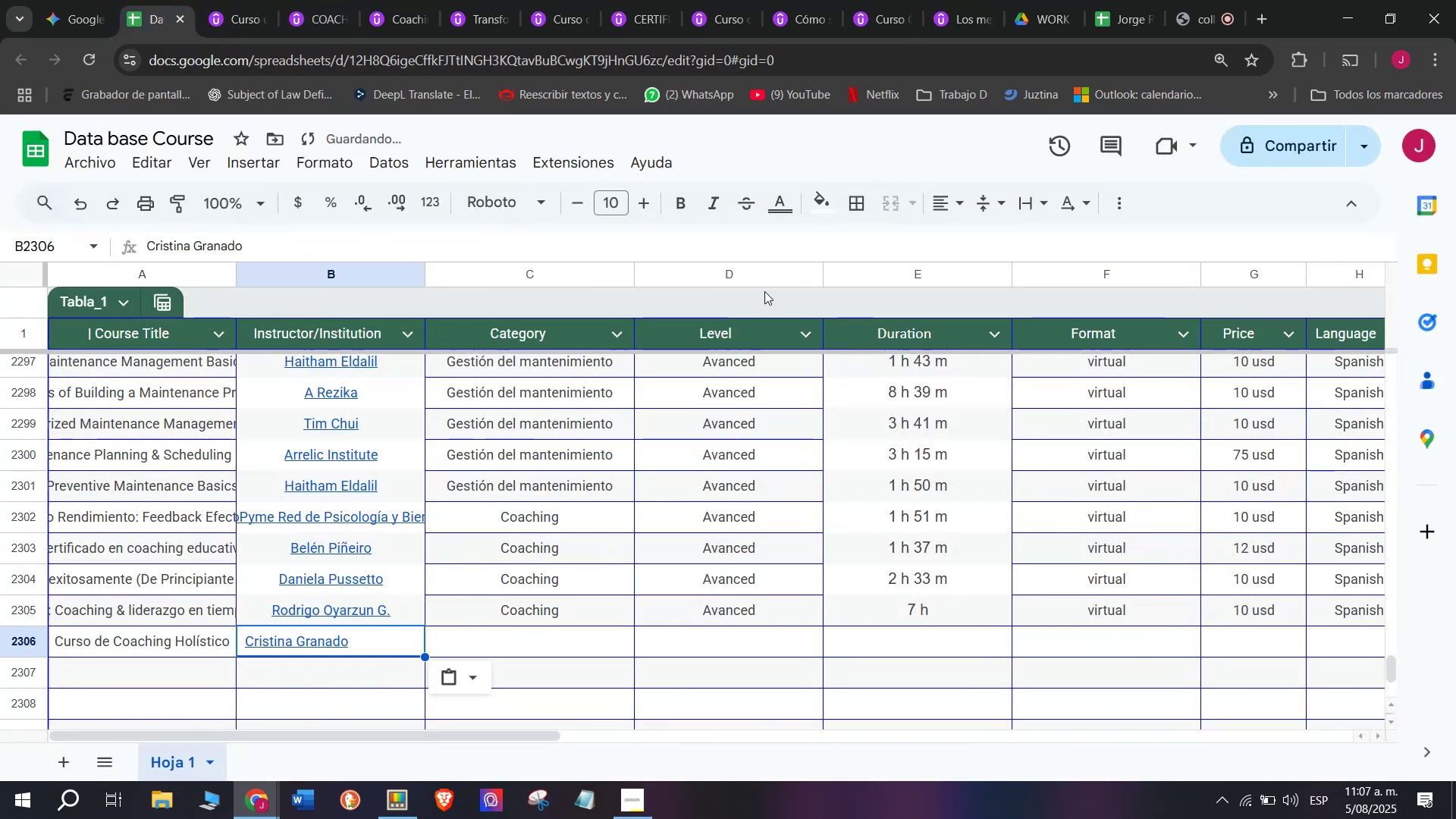 
key(Control+ControlLeft)
 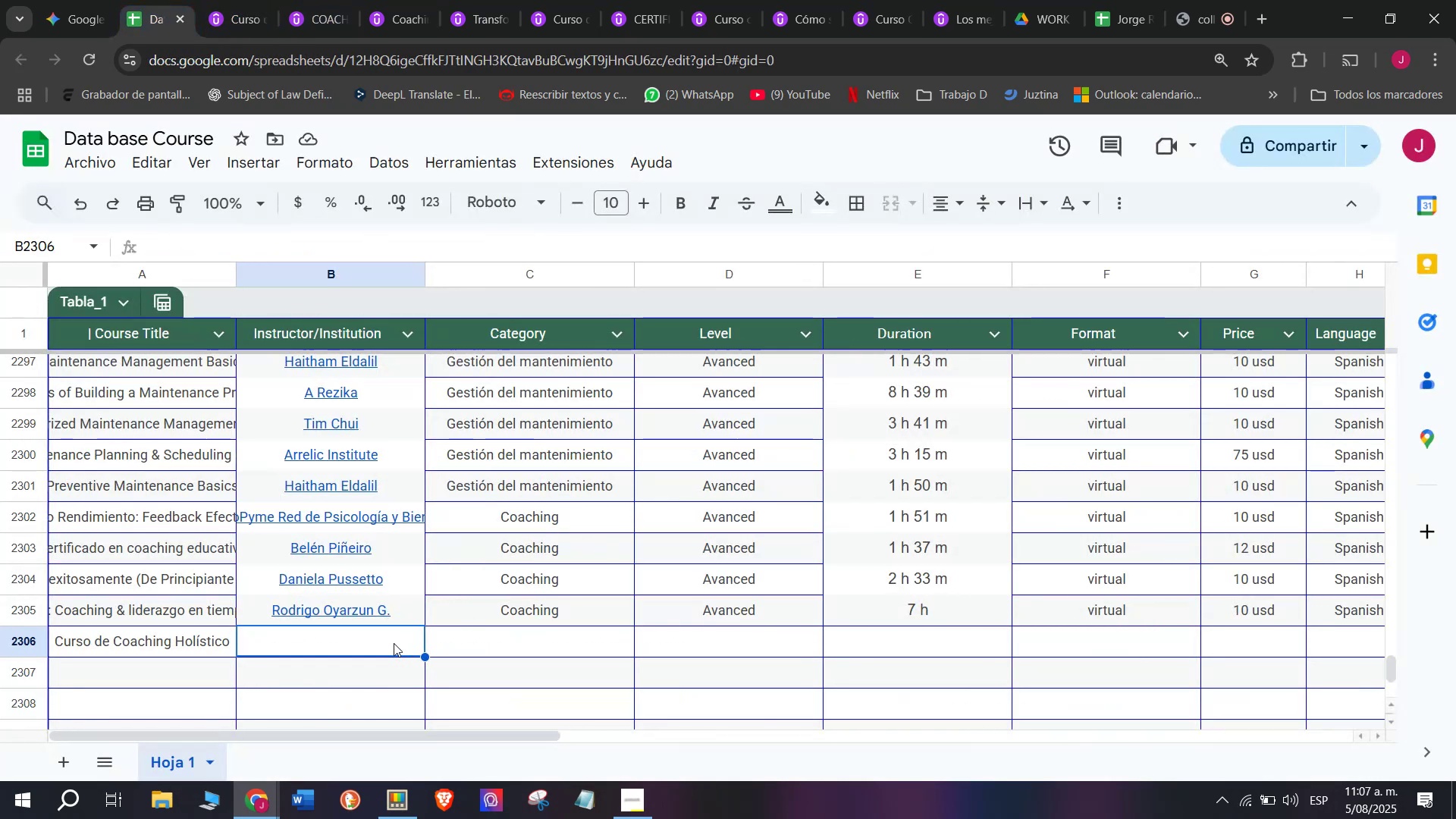 
key(Control+V)
 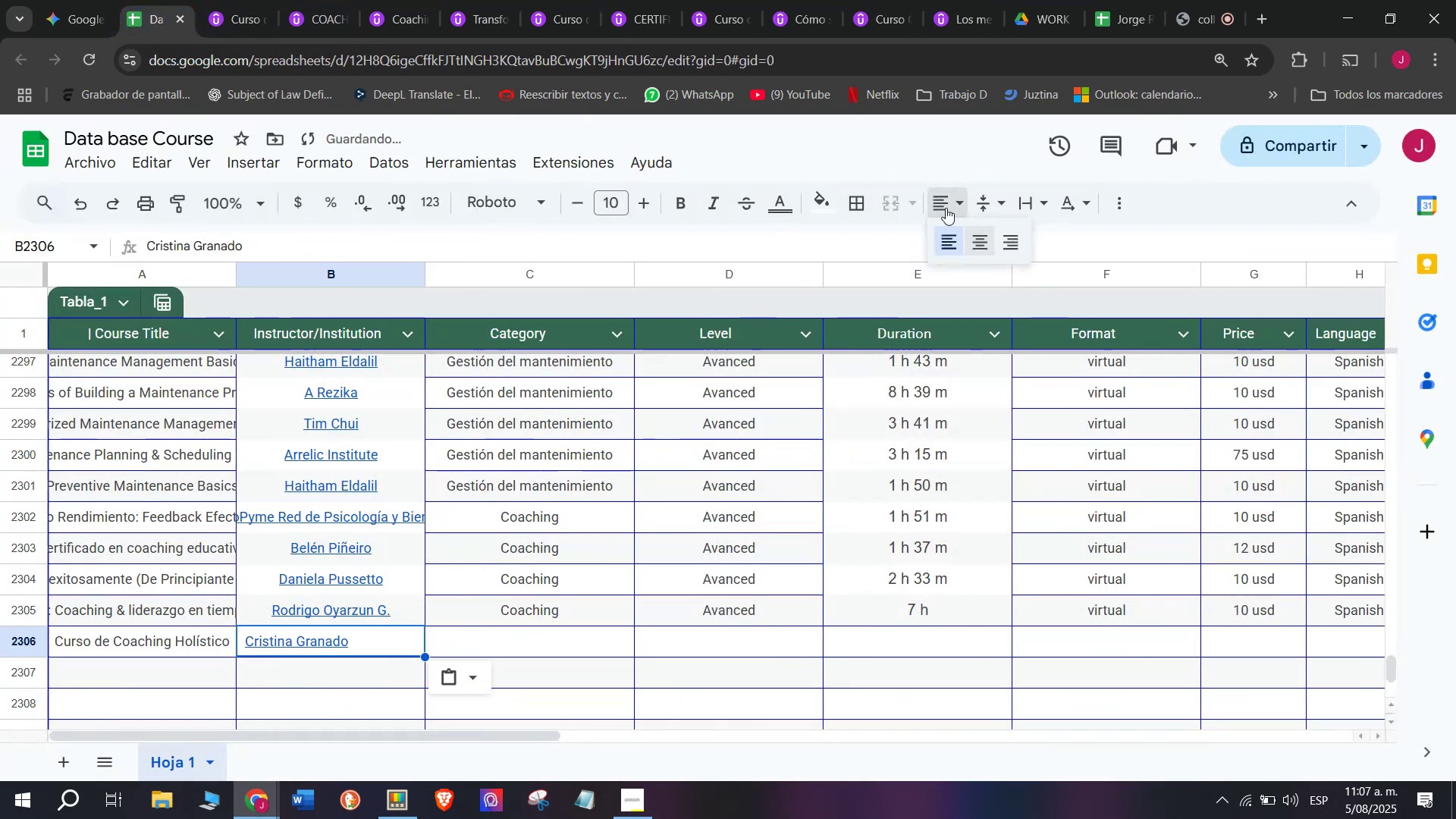 
double_click([987, 240])
 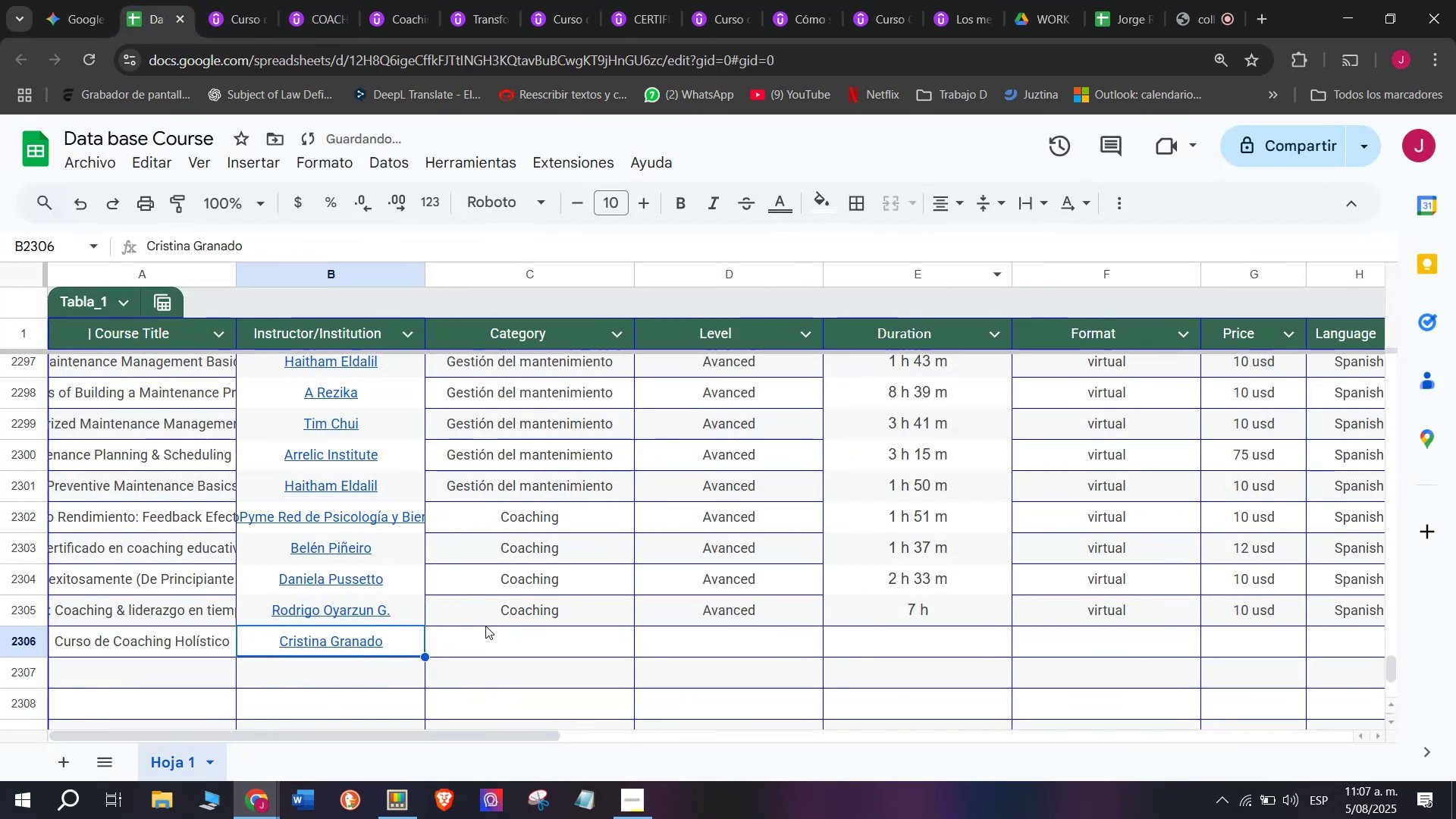 
left_click([496, 610])
 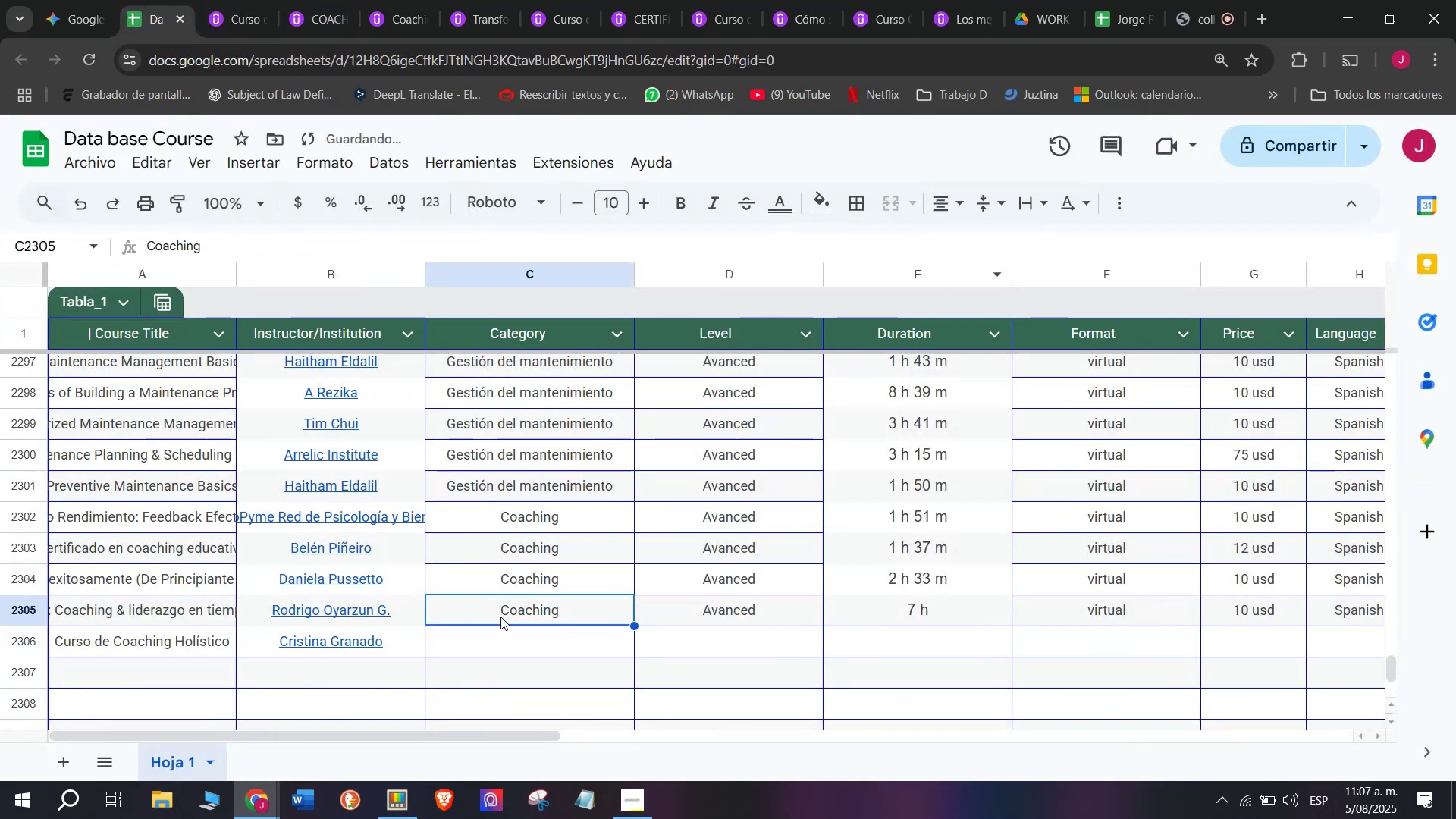 
key(Break)
 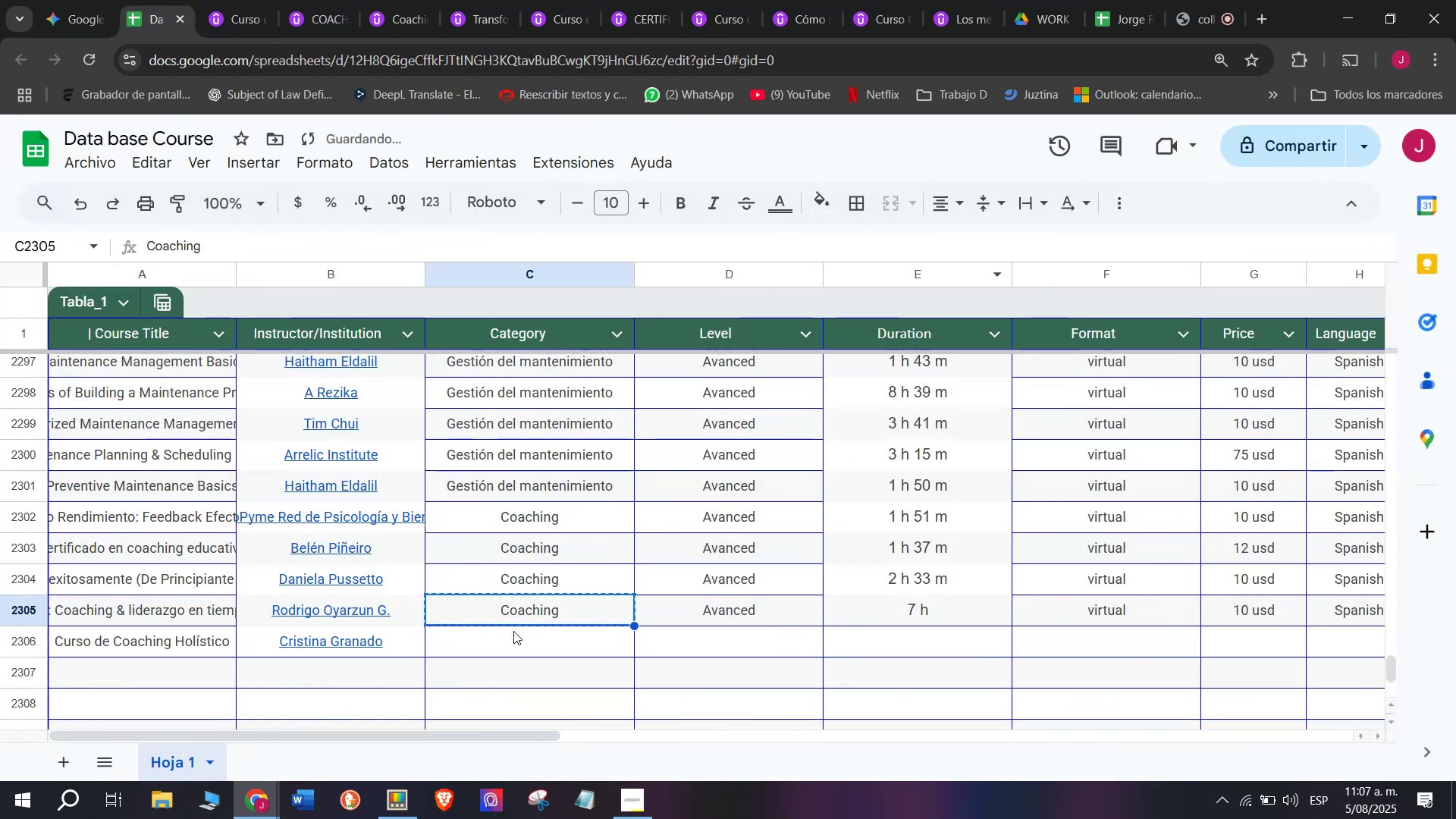 
key(Control+ControlLeft)
 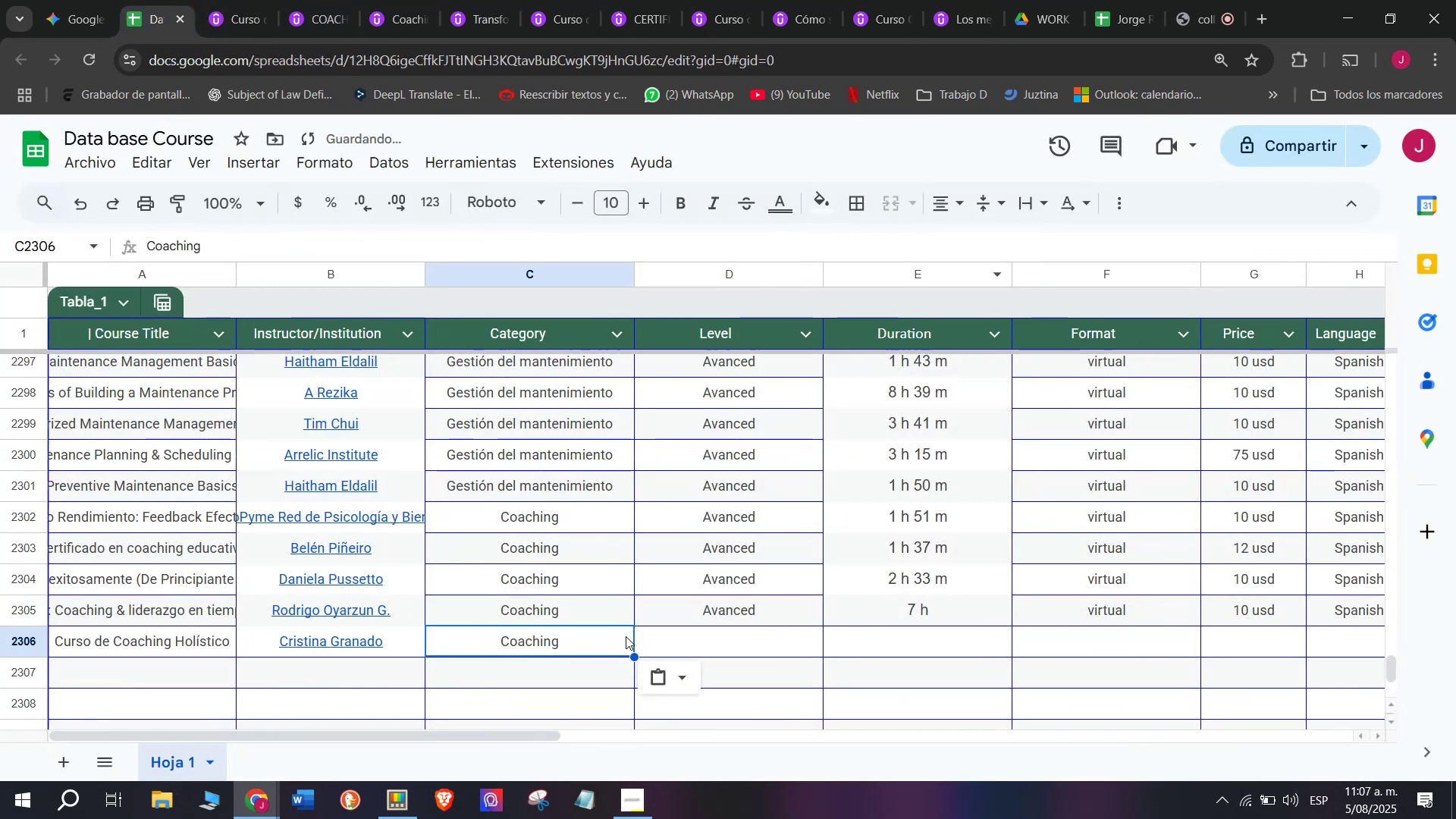 
key(Control+C)
 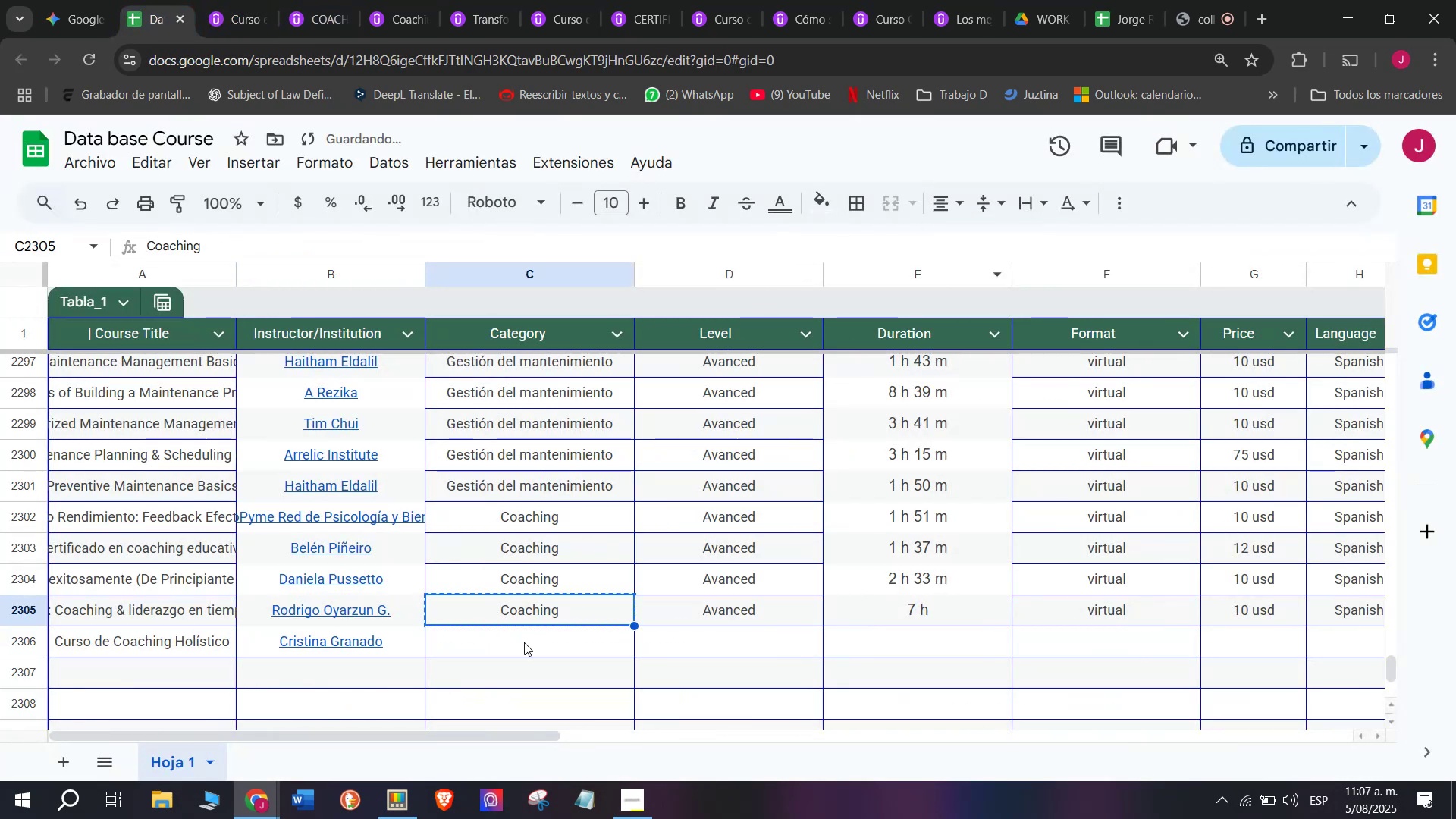 
double_click([524, 642])
 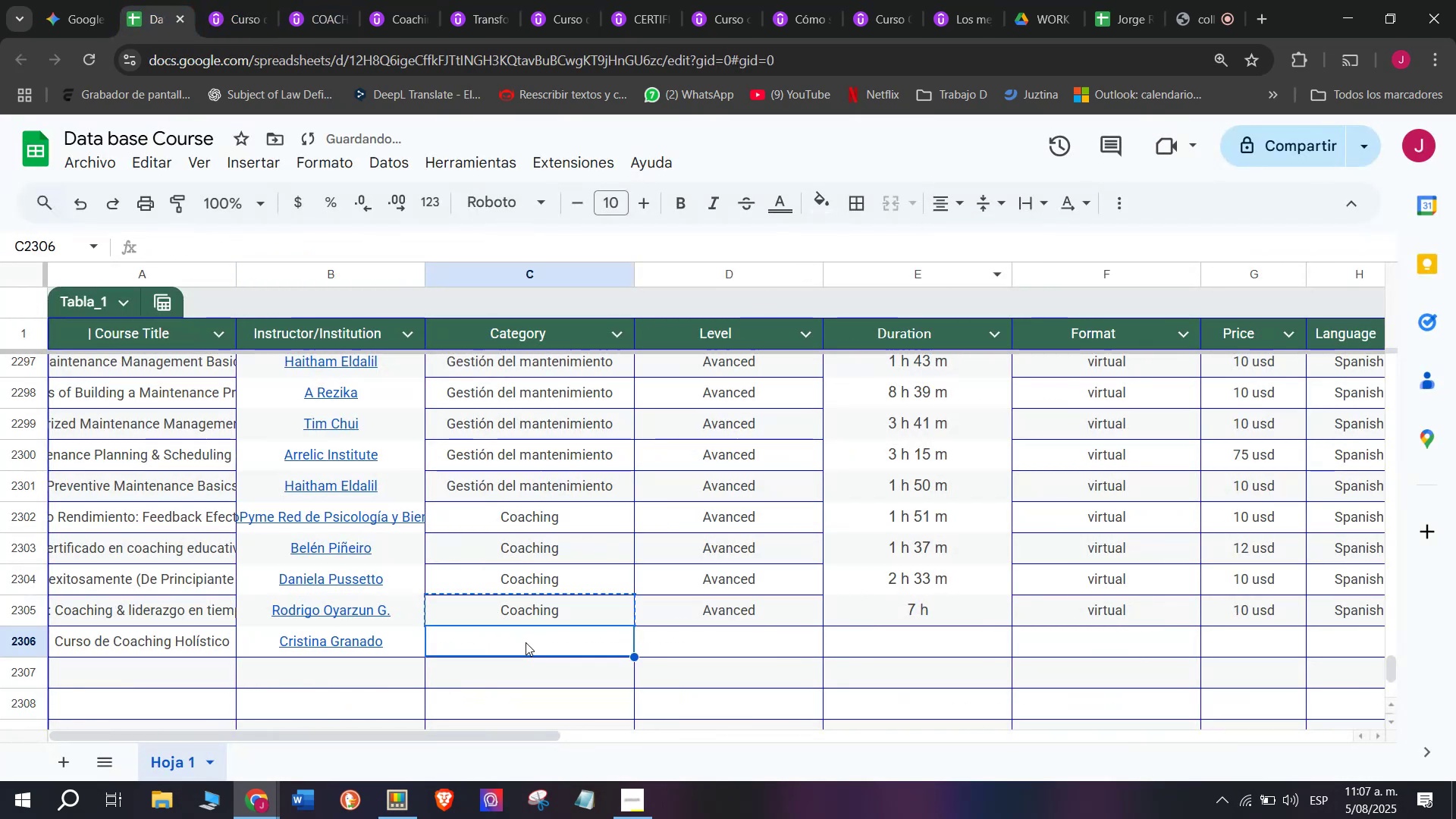 
key(Z)
 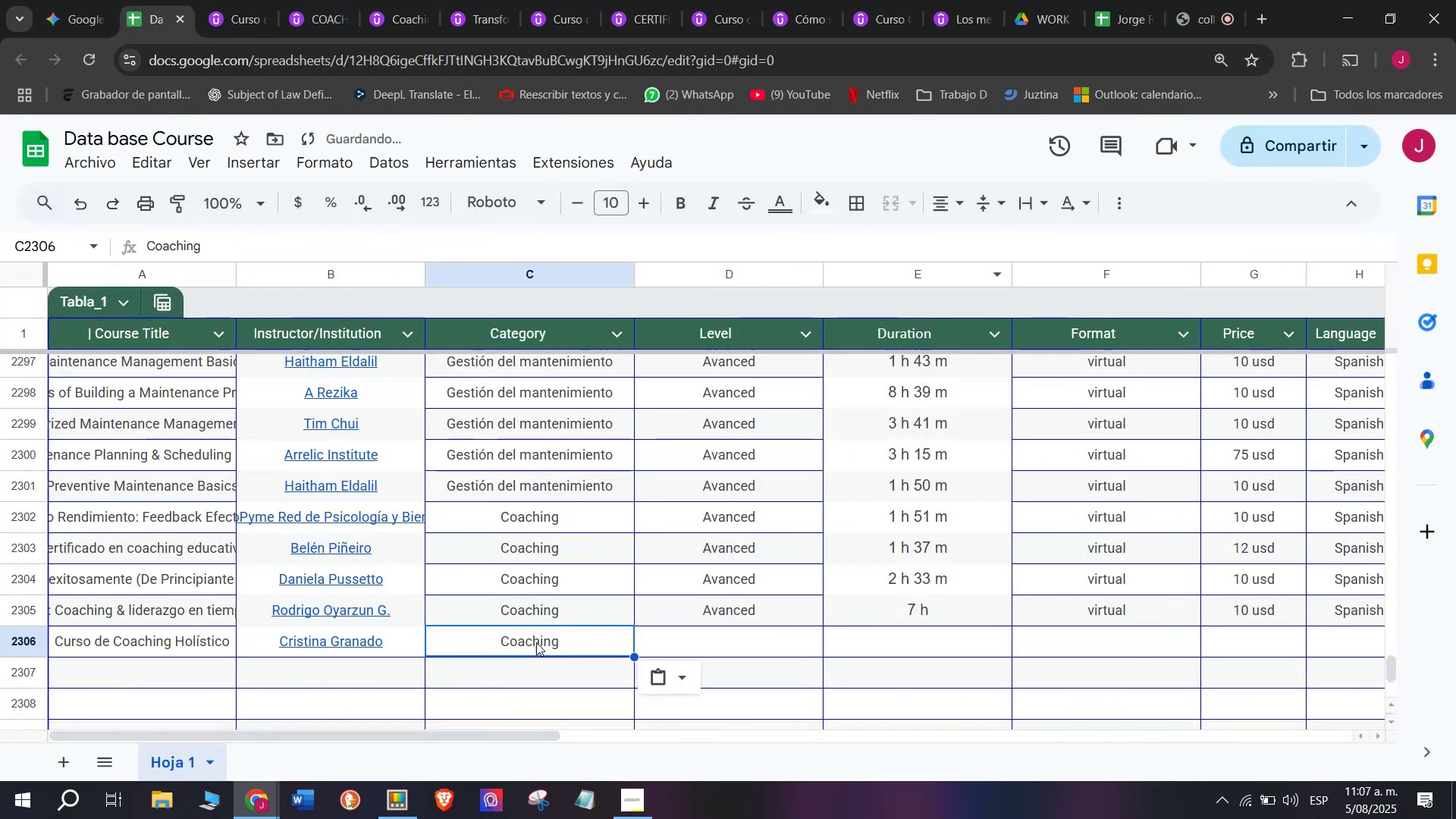 
key(Control+ControlLeft)
 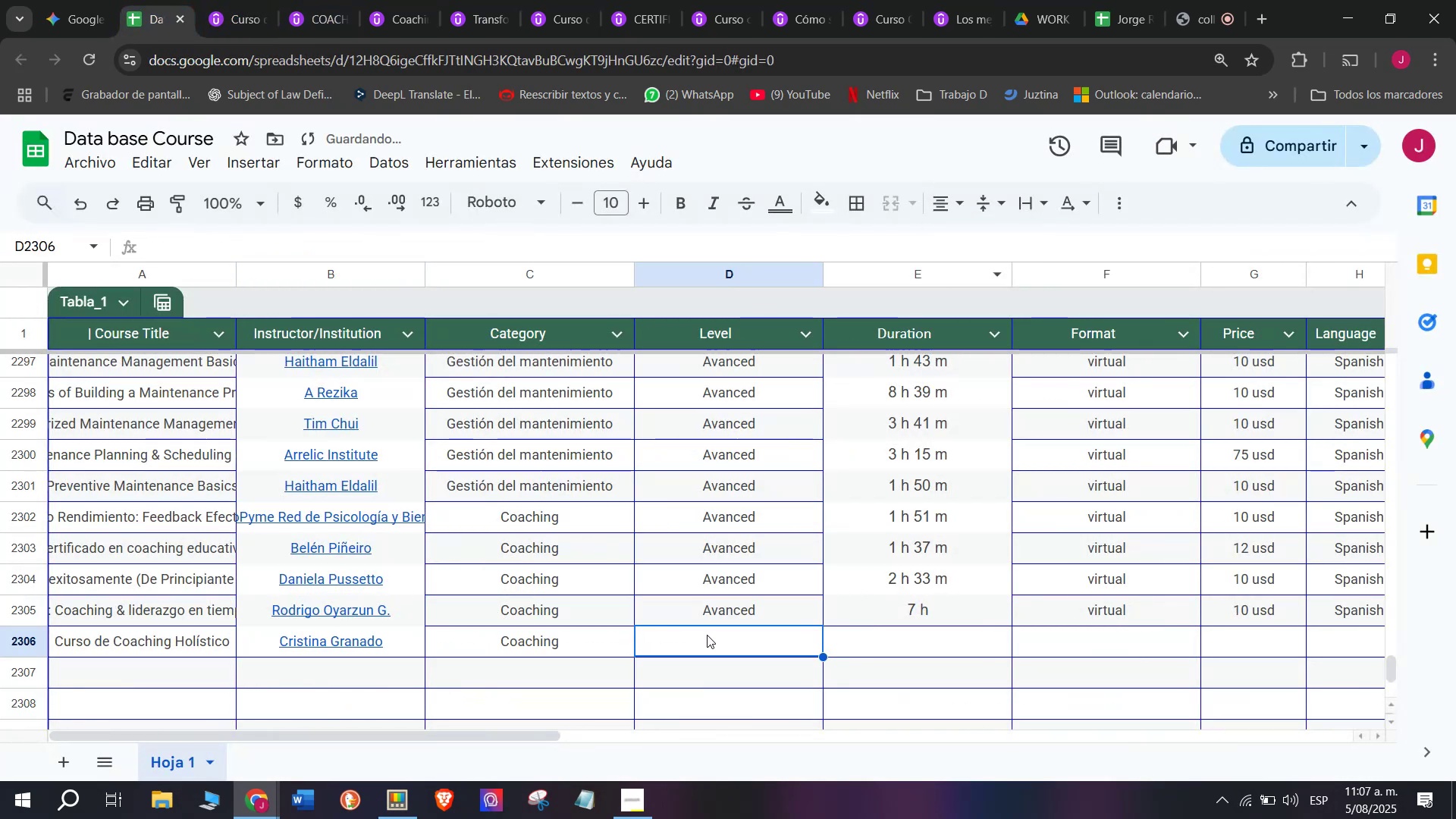 
key(Control+V)
 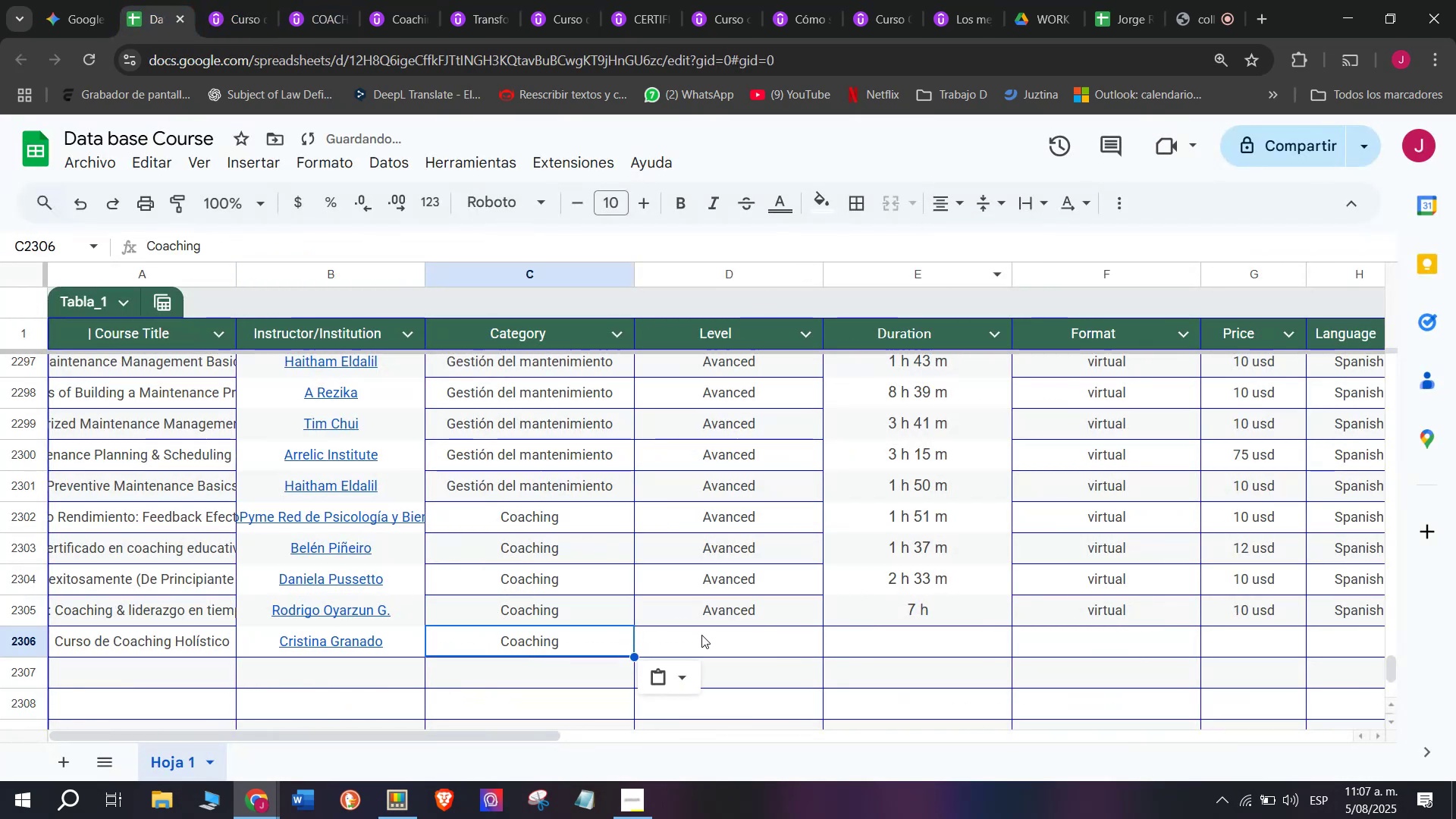 
triple_click([701, 635])
 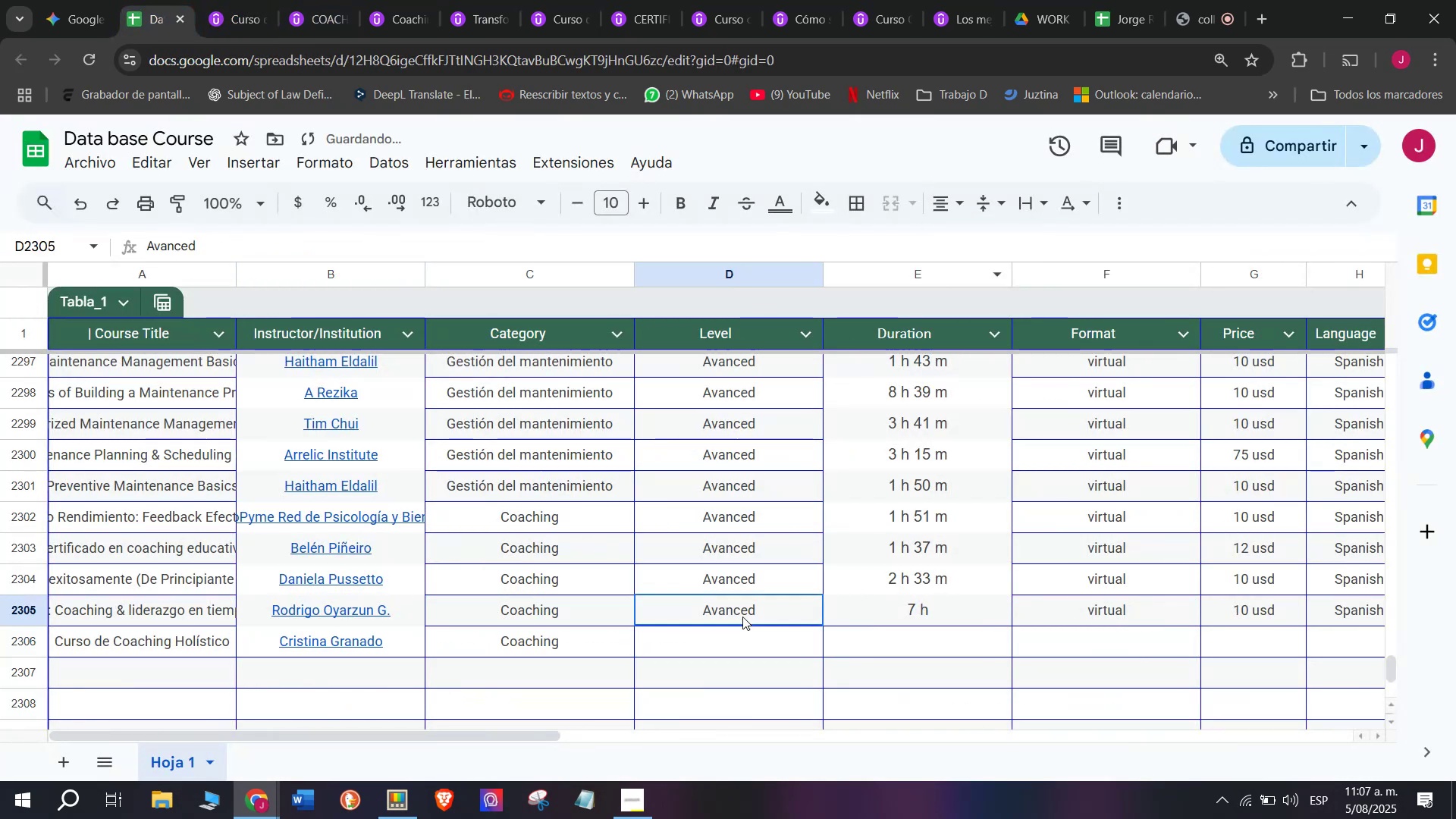 
triple_click([742, 617])
 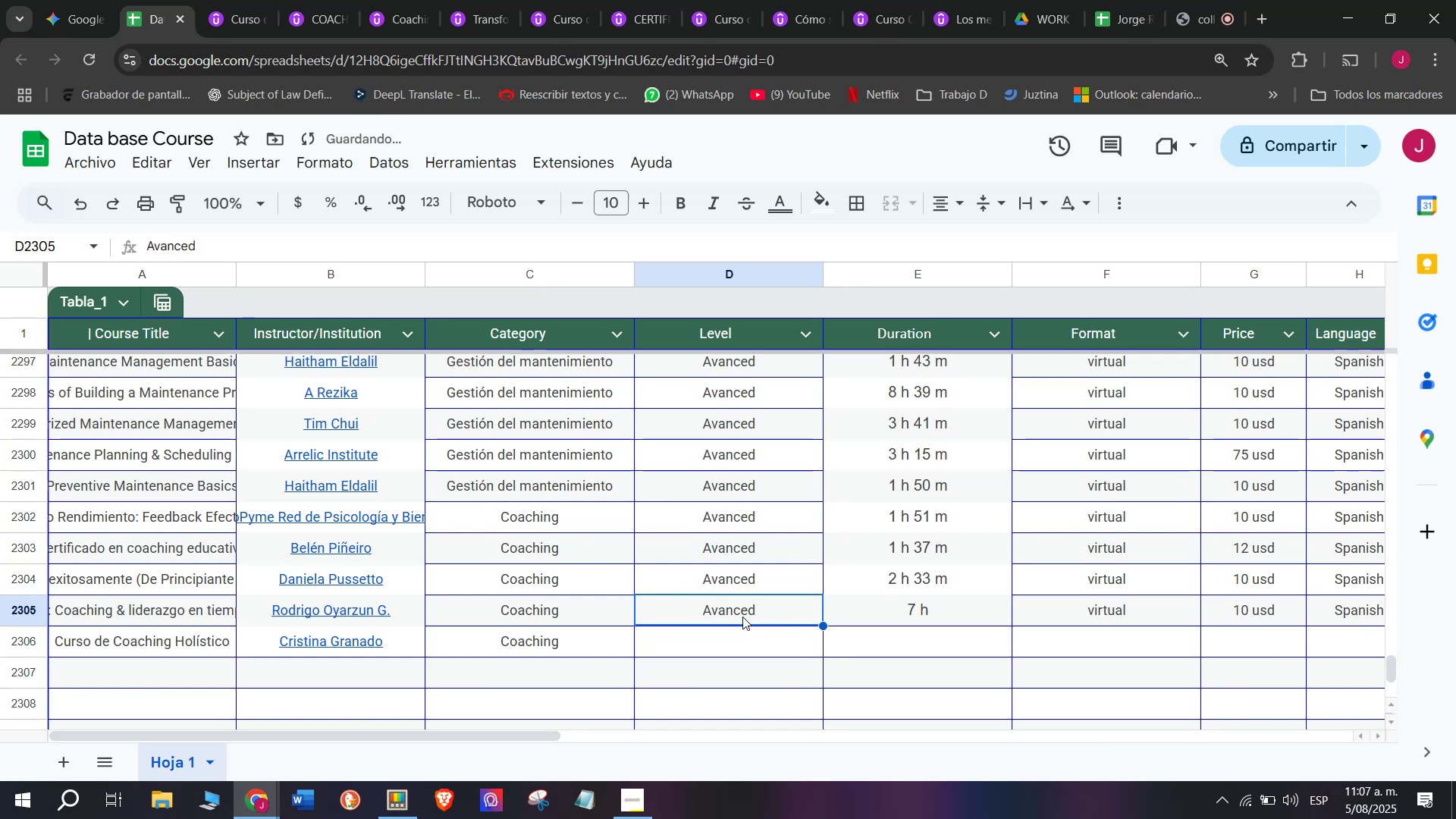 
key(Control+ControlLeft)
 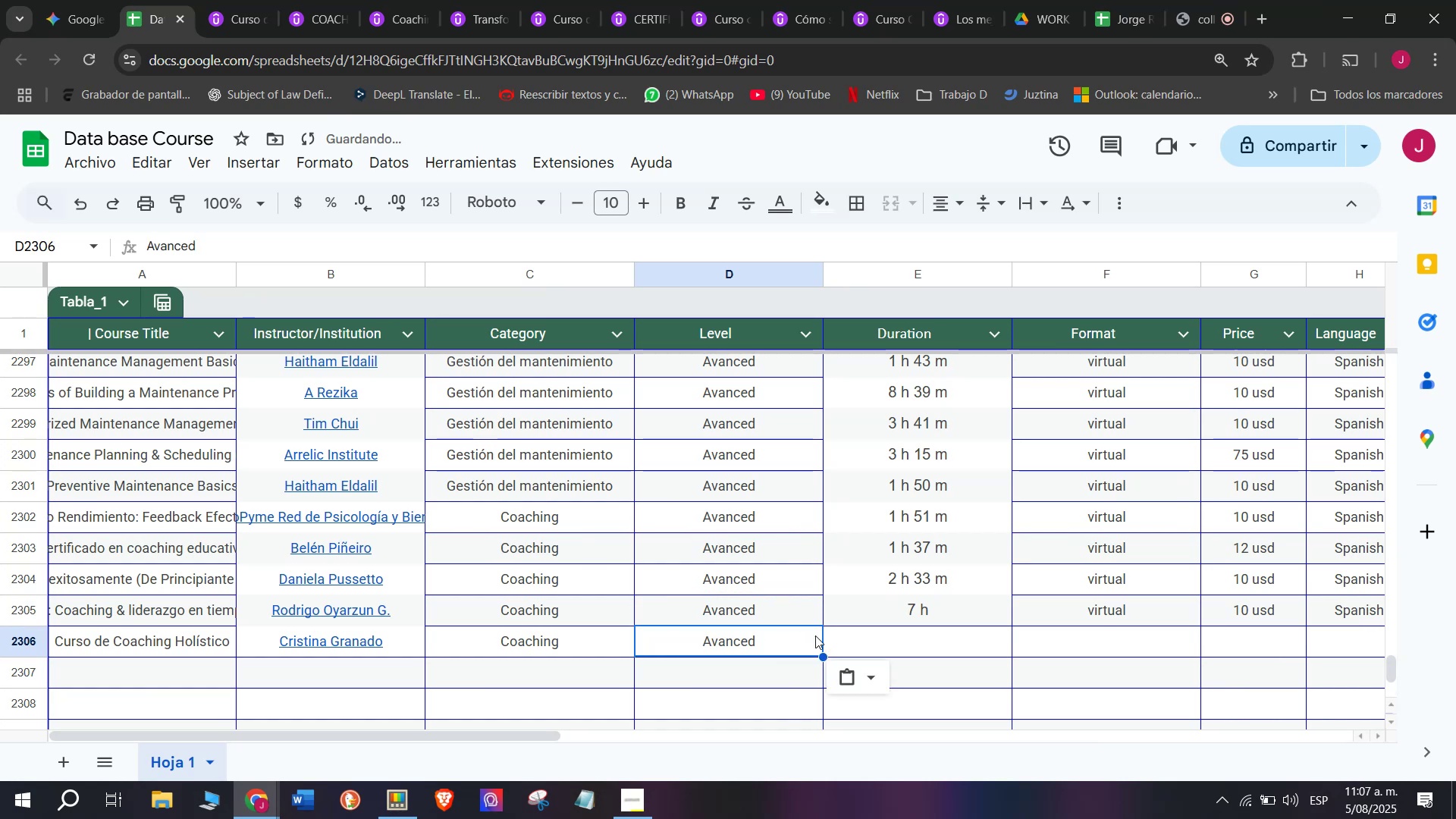 
key(Break)
 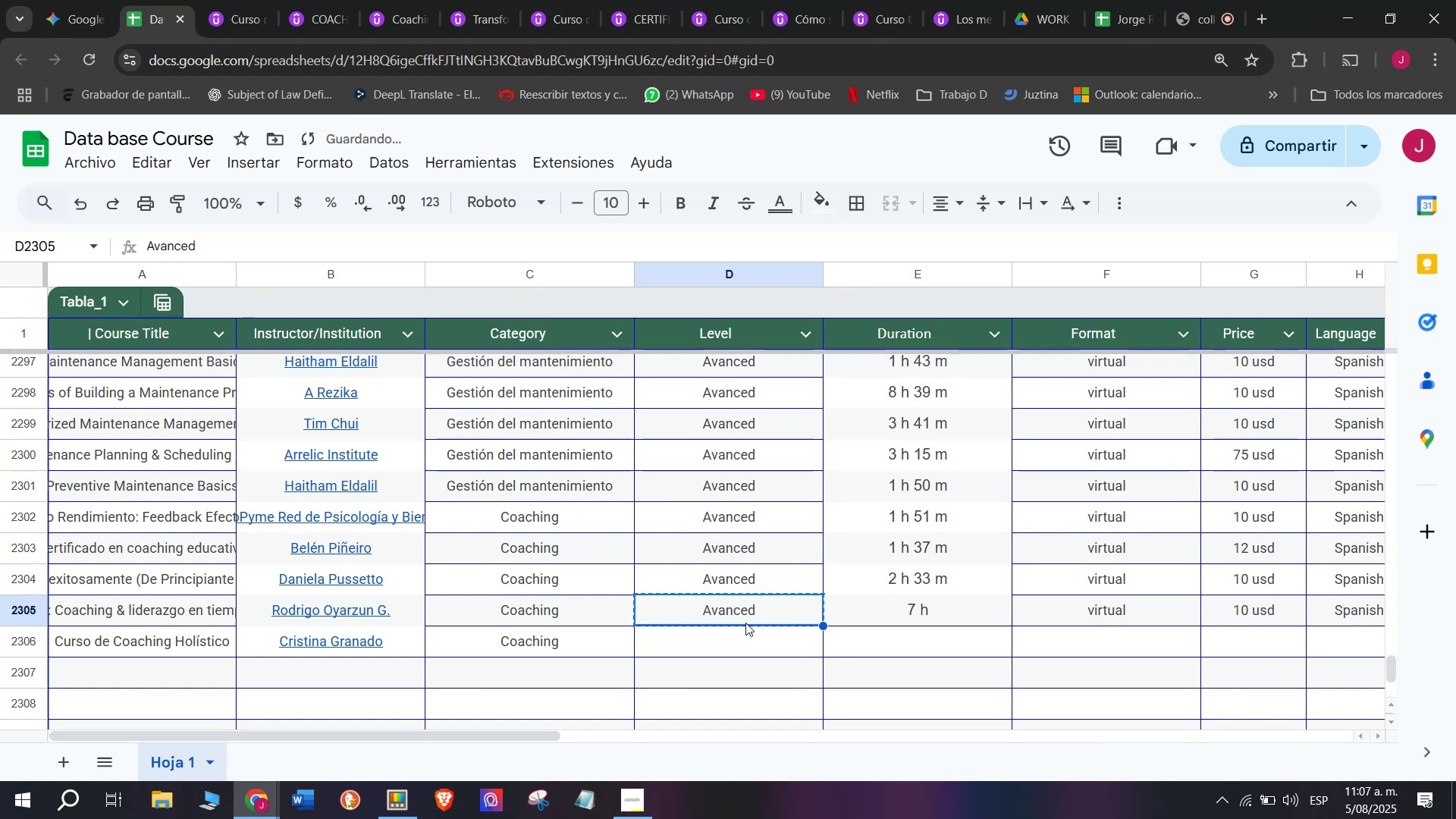 
key(Control+C)
 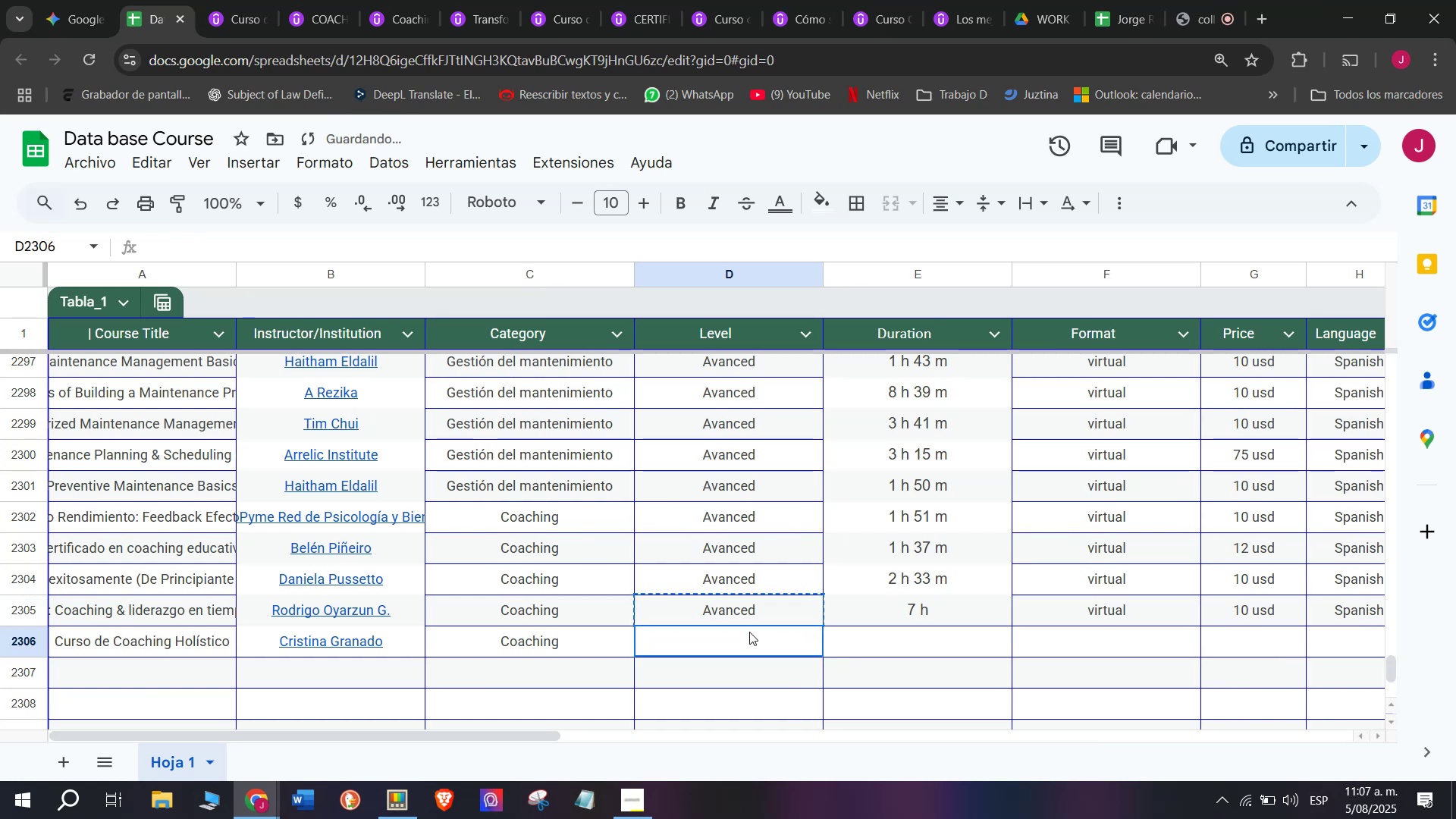 
triple_click([749, 632])
 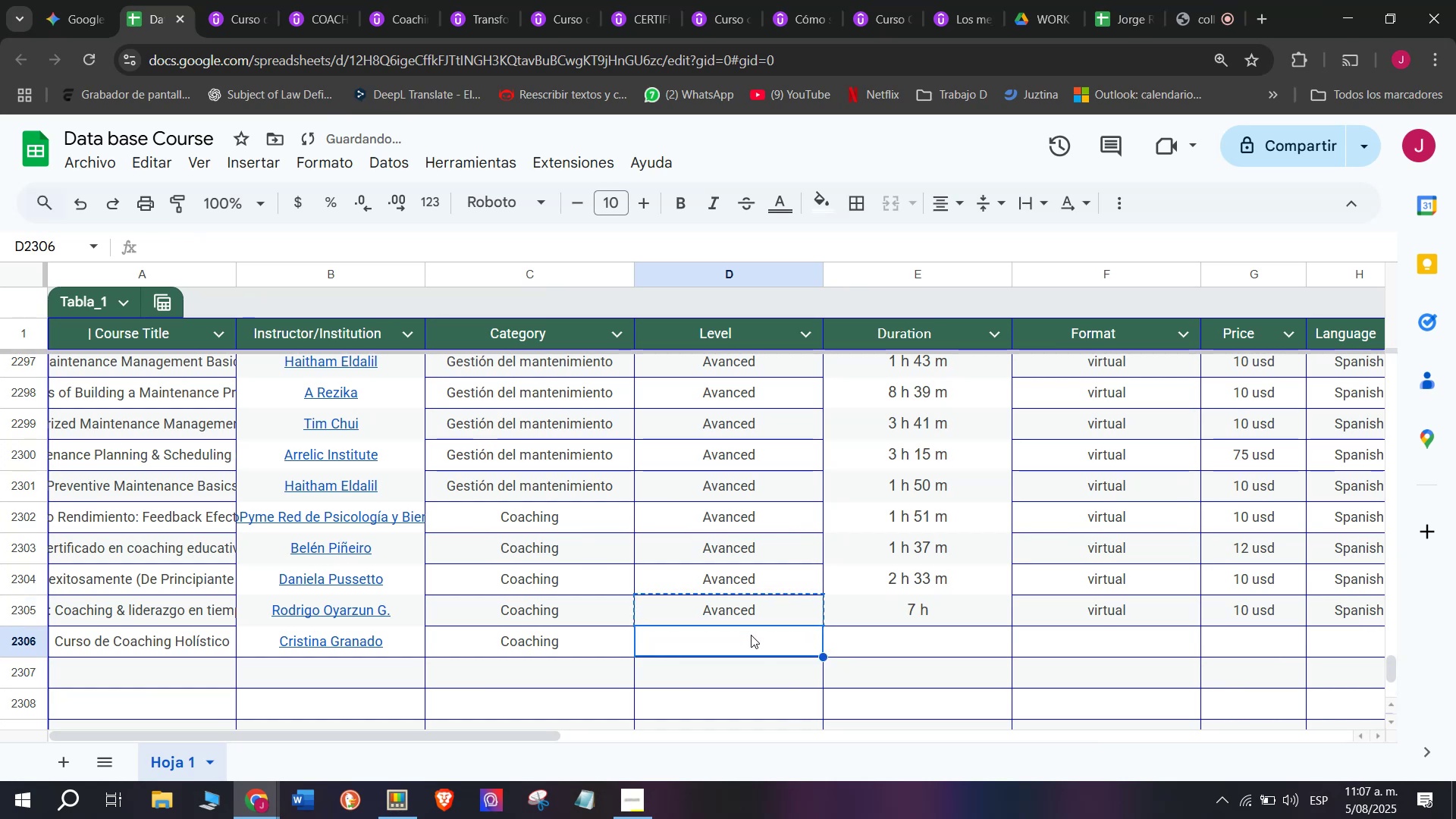 
key(Z)
 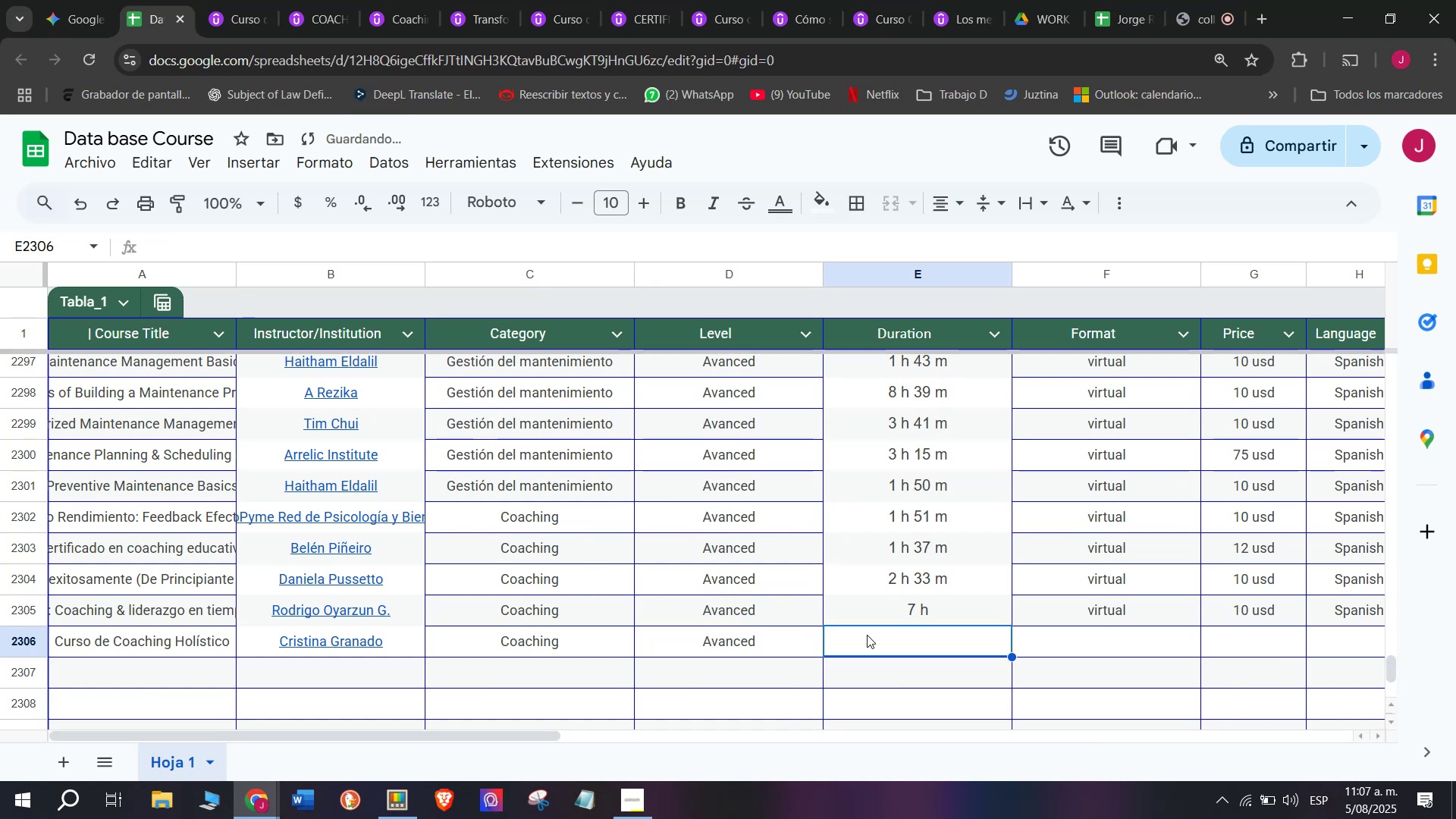 
key(Control+ControlLeft)
 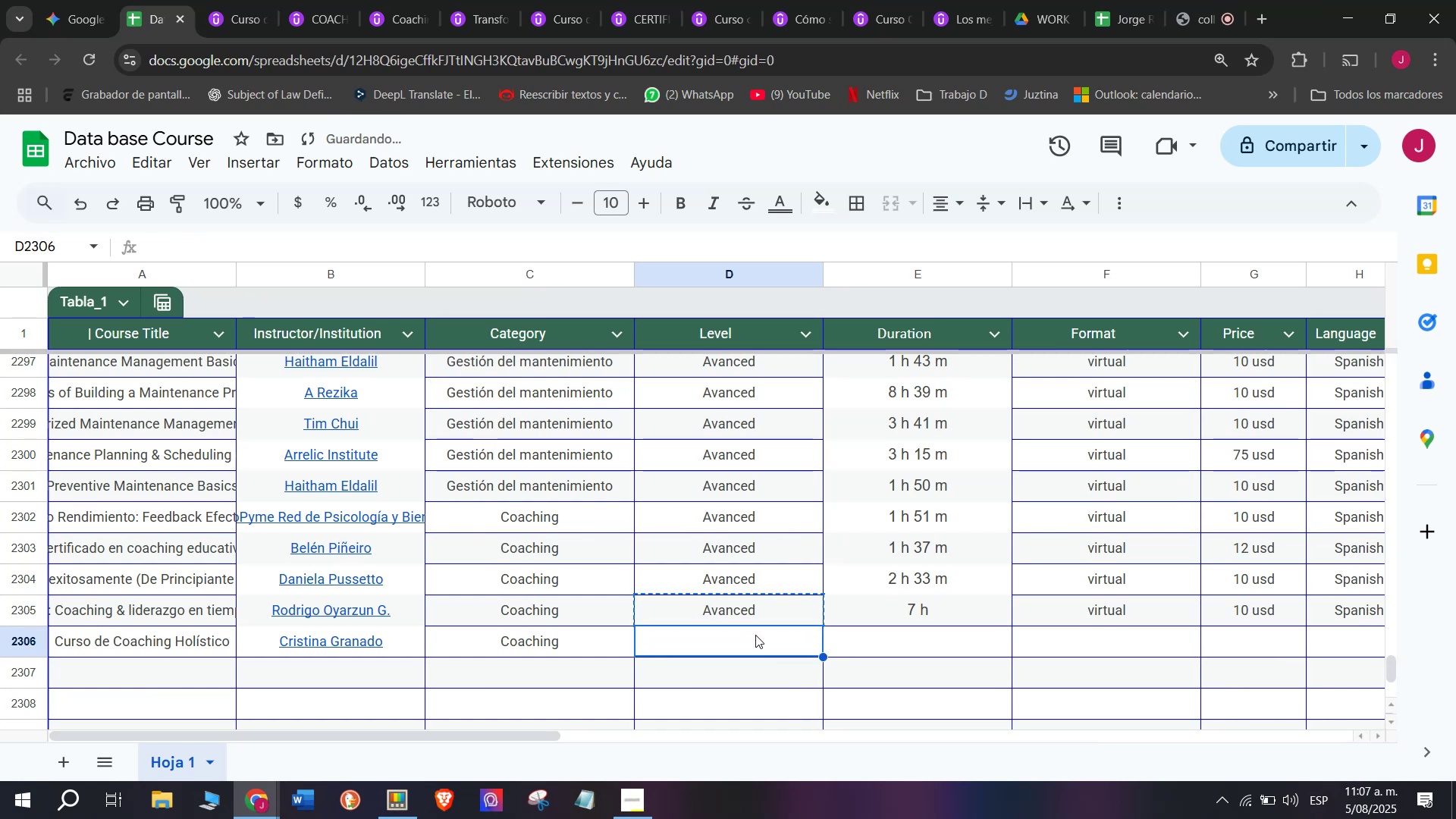 
key(Control+V)
 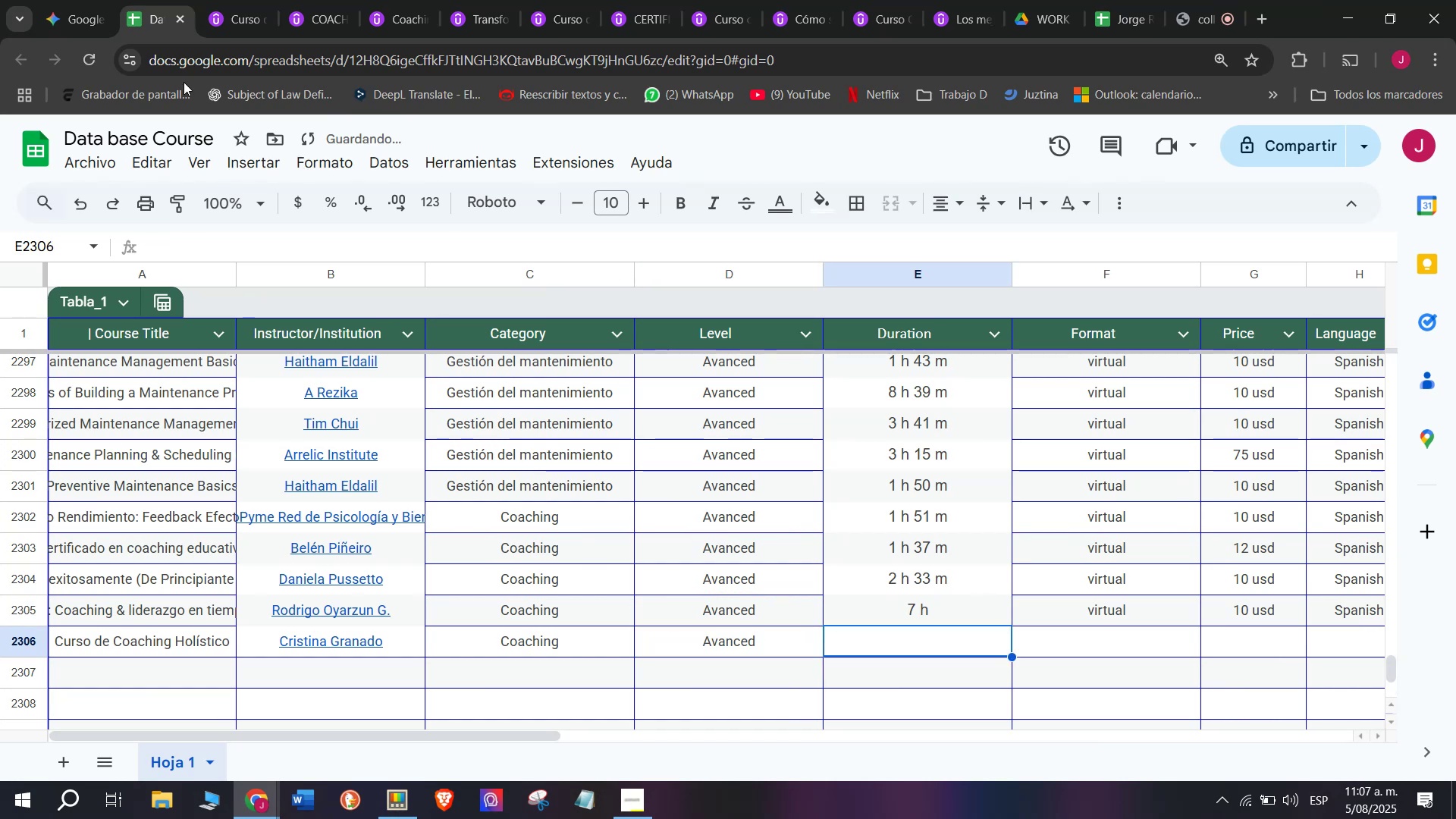 
left_click([246, 0])
 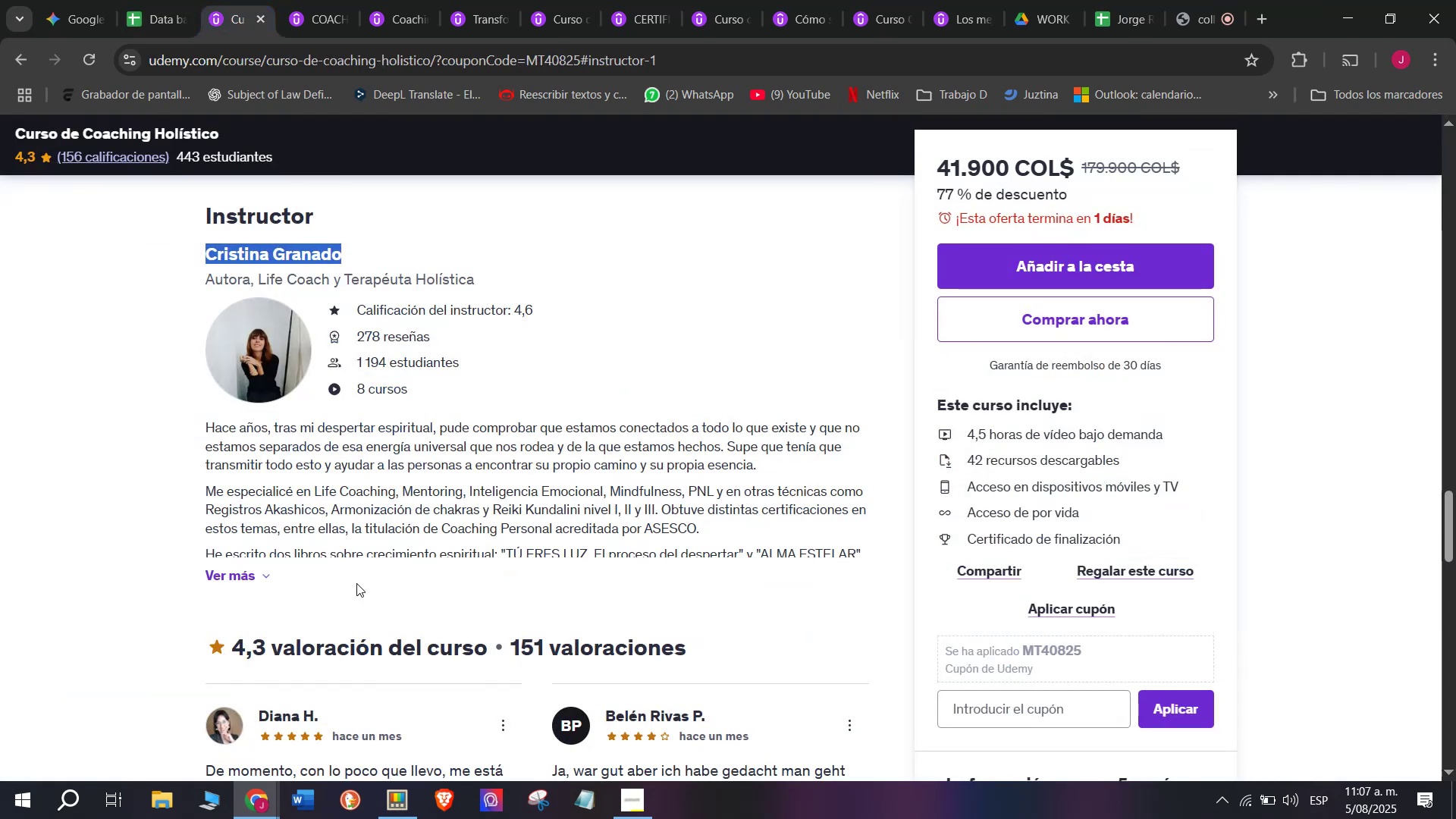 
scroll: coordinate [354, 585], scroll_direction: up, amount: 10.0
 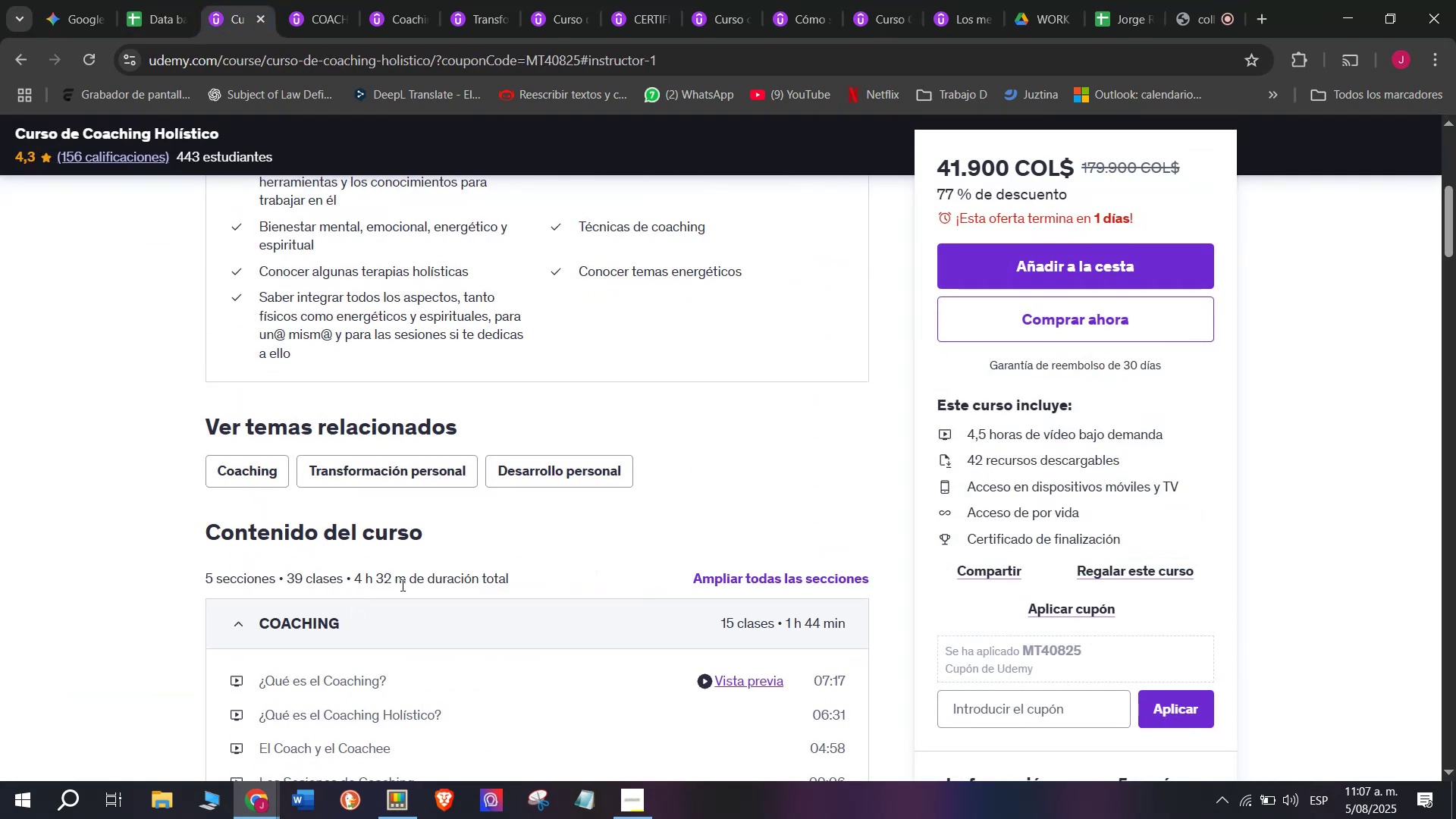 
left_click_drag(start_coordinate=[403, 584], to_coordinate=[356, 585])
 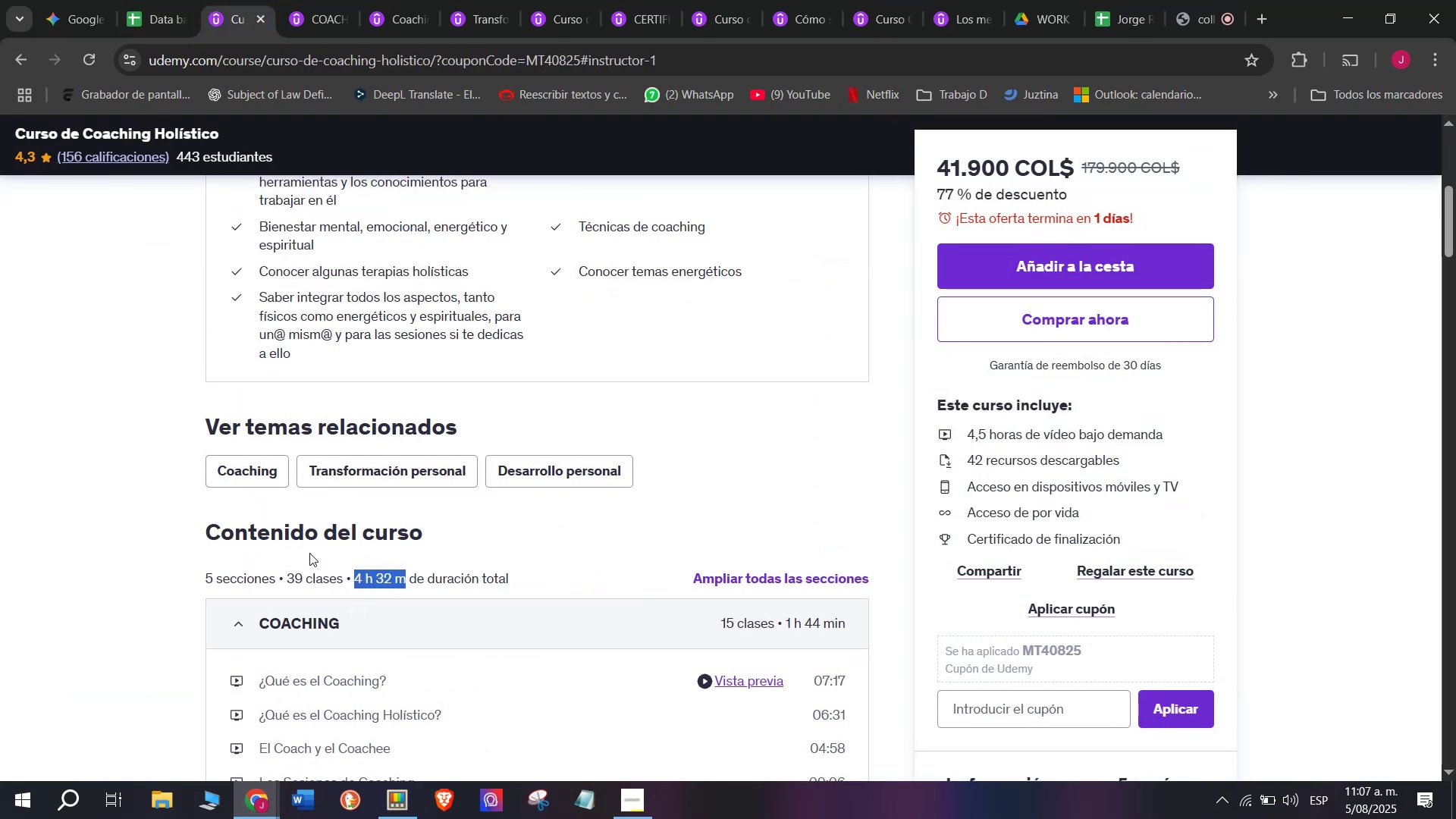 
key(Control+ControlLeft)
 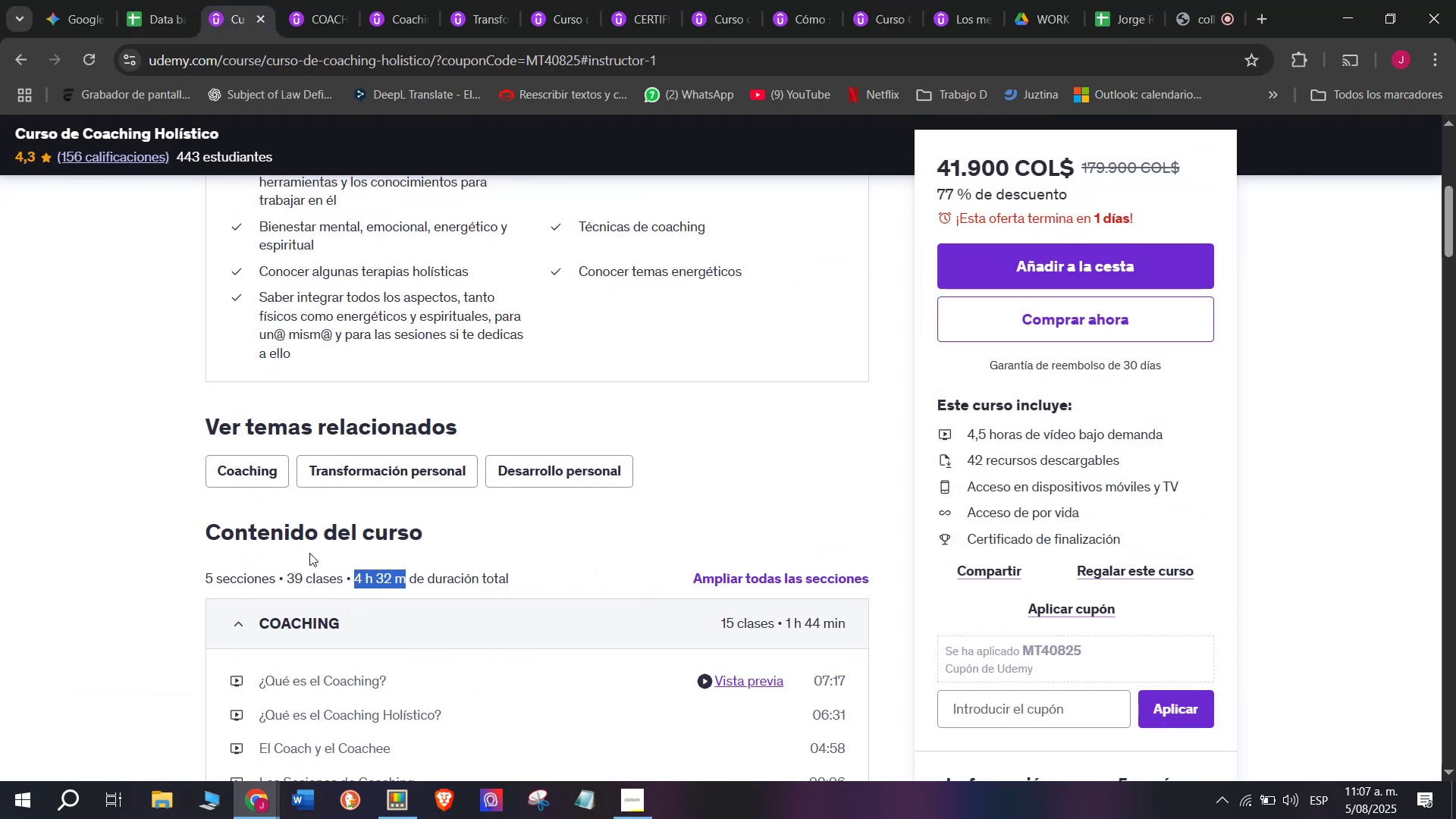 
key(Break)
 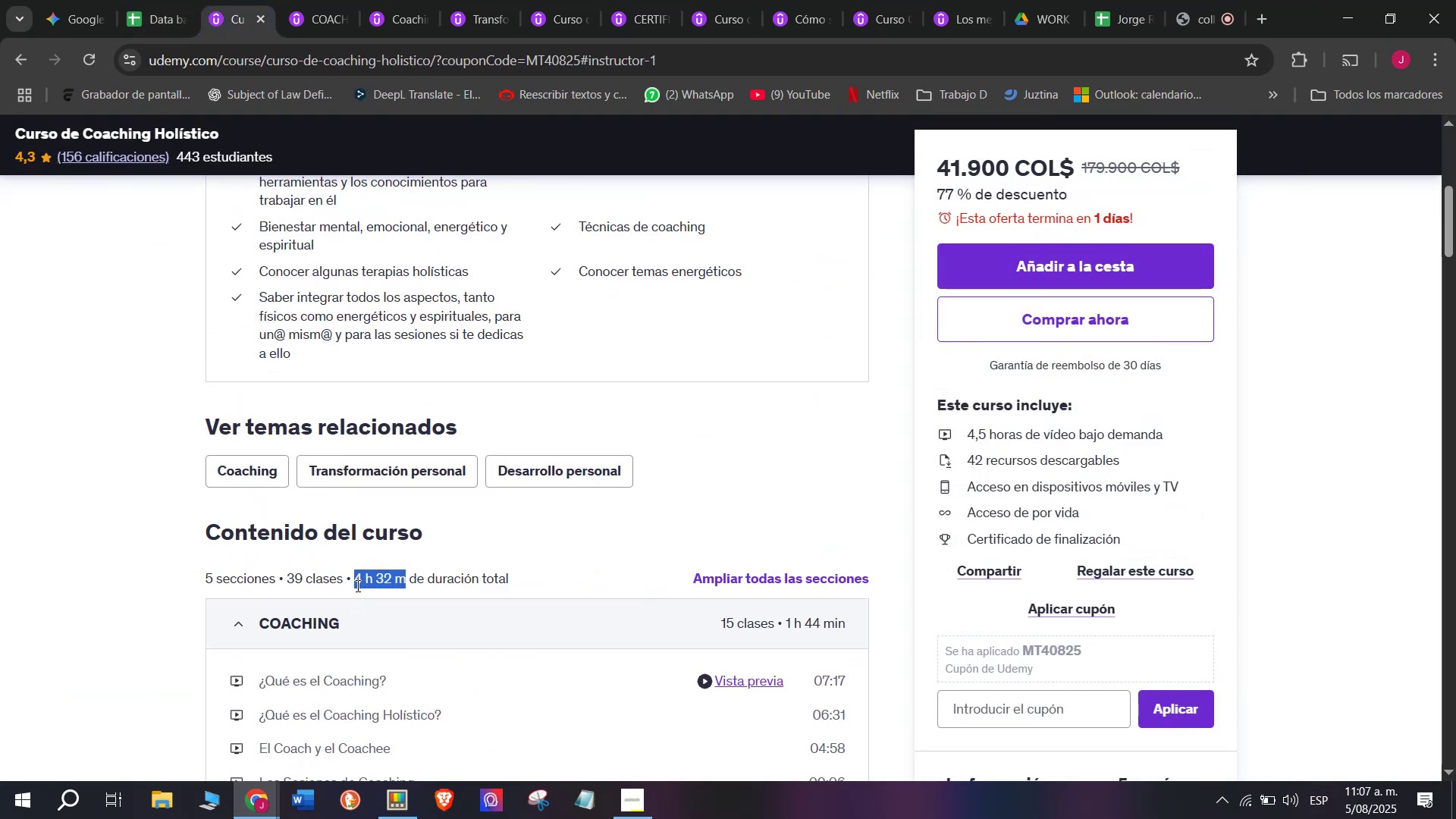 
key(Control+C)
 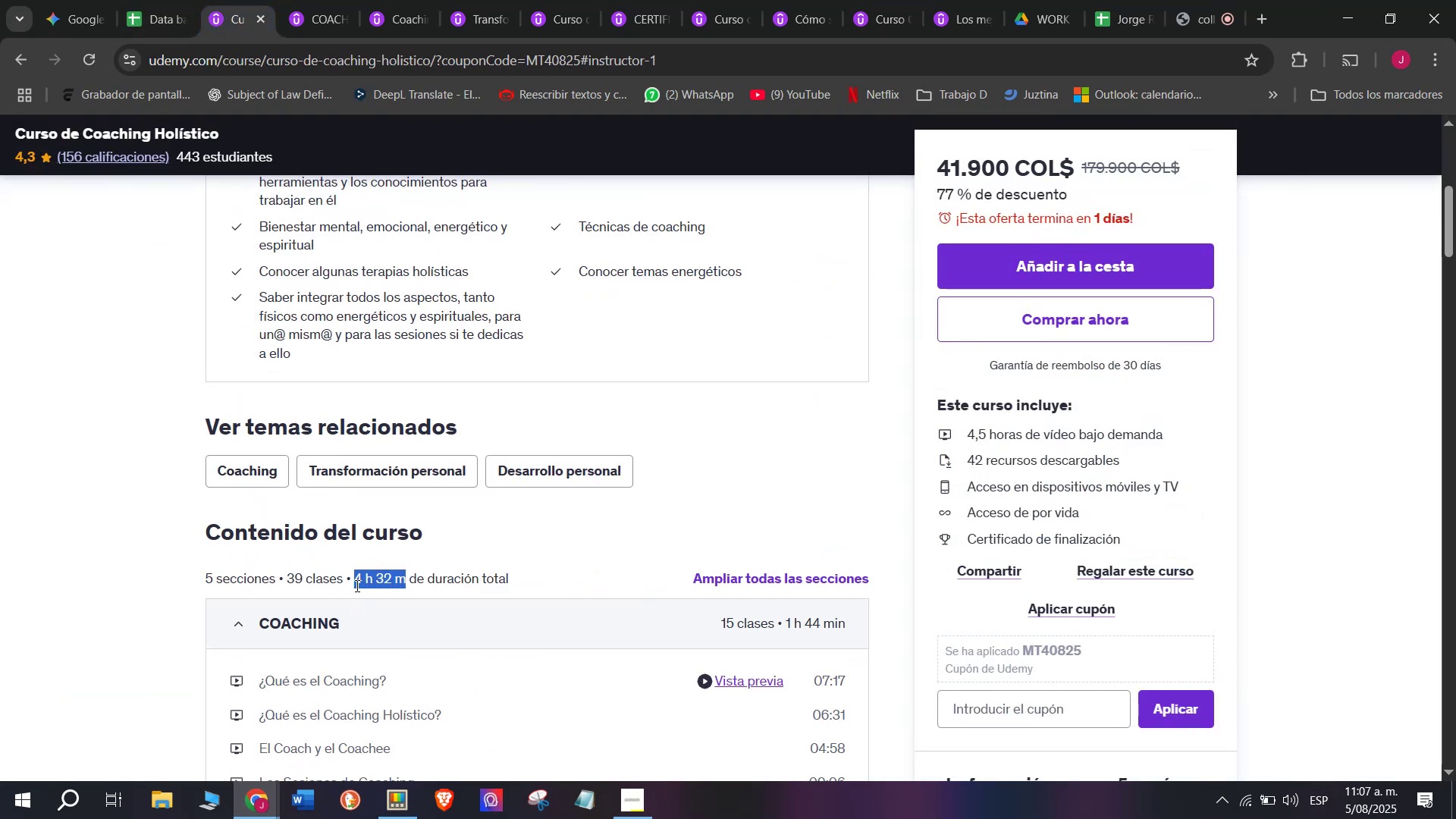 
key(Break)
 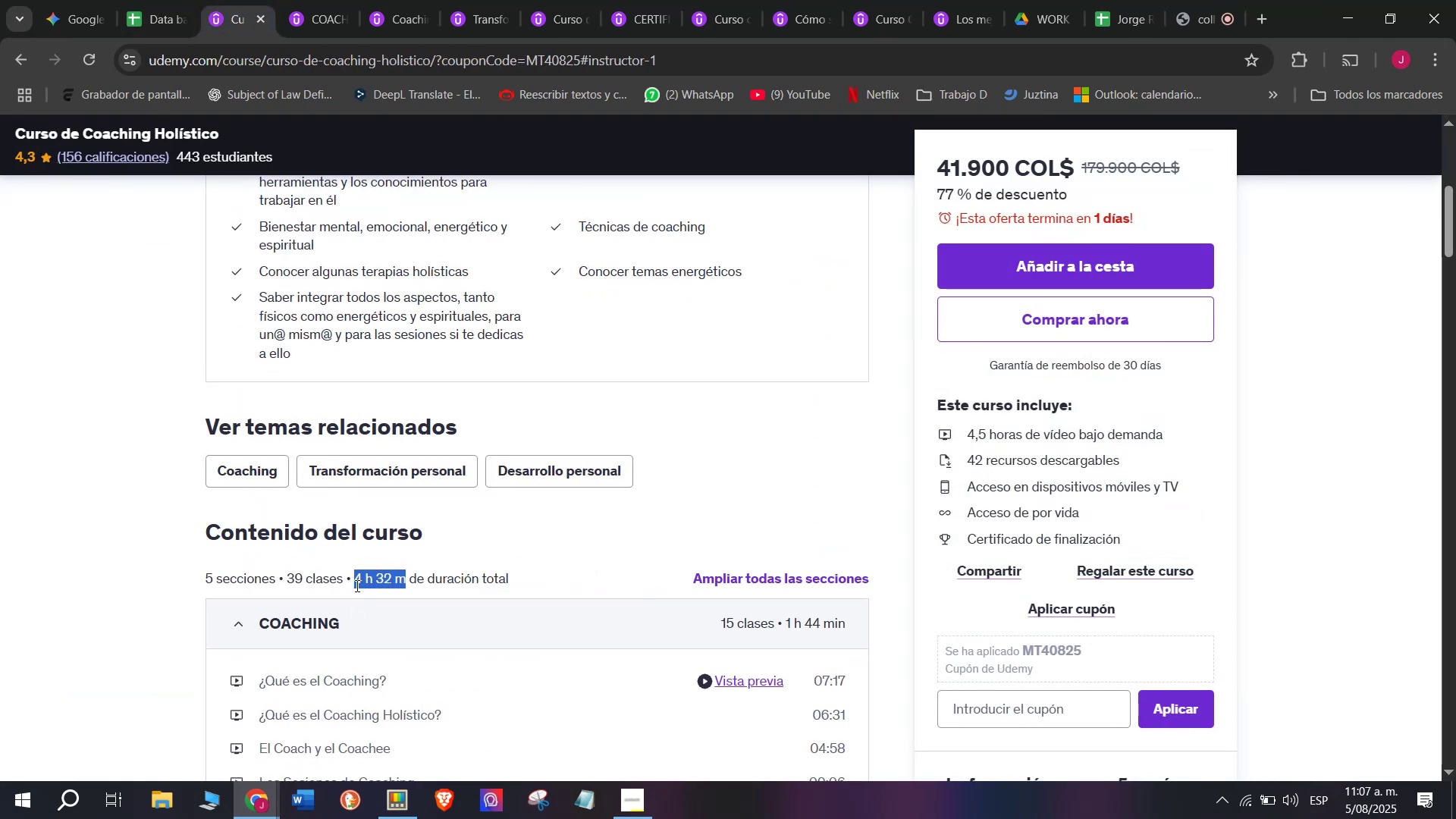 
key(Control+ControlLeft)
 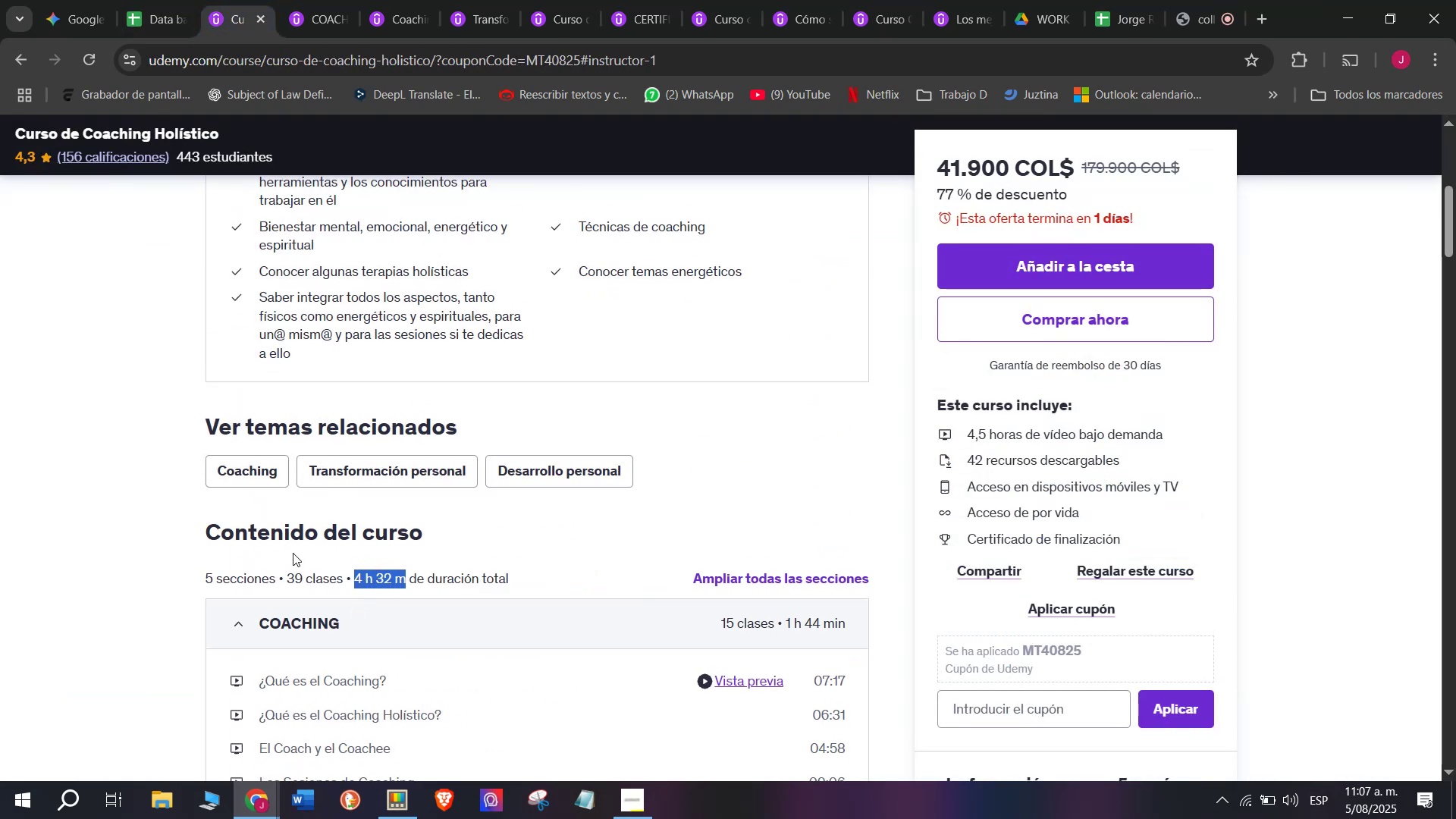 
key(Control+C)
 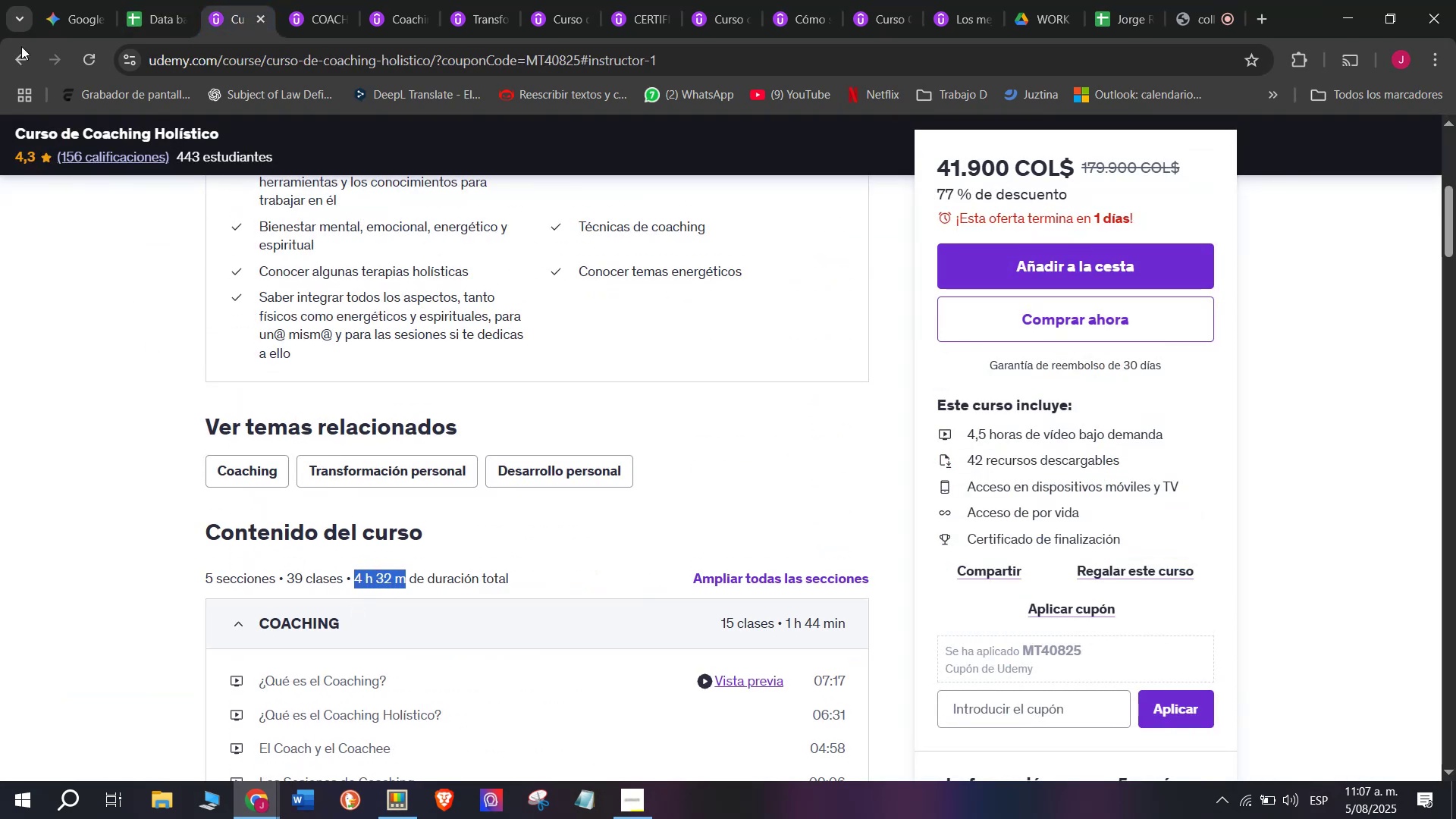 
left_click([149, 0])
 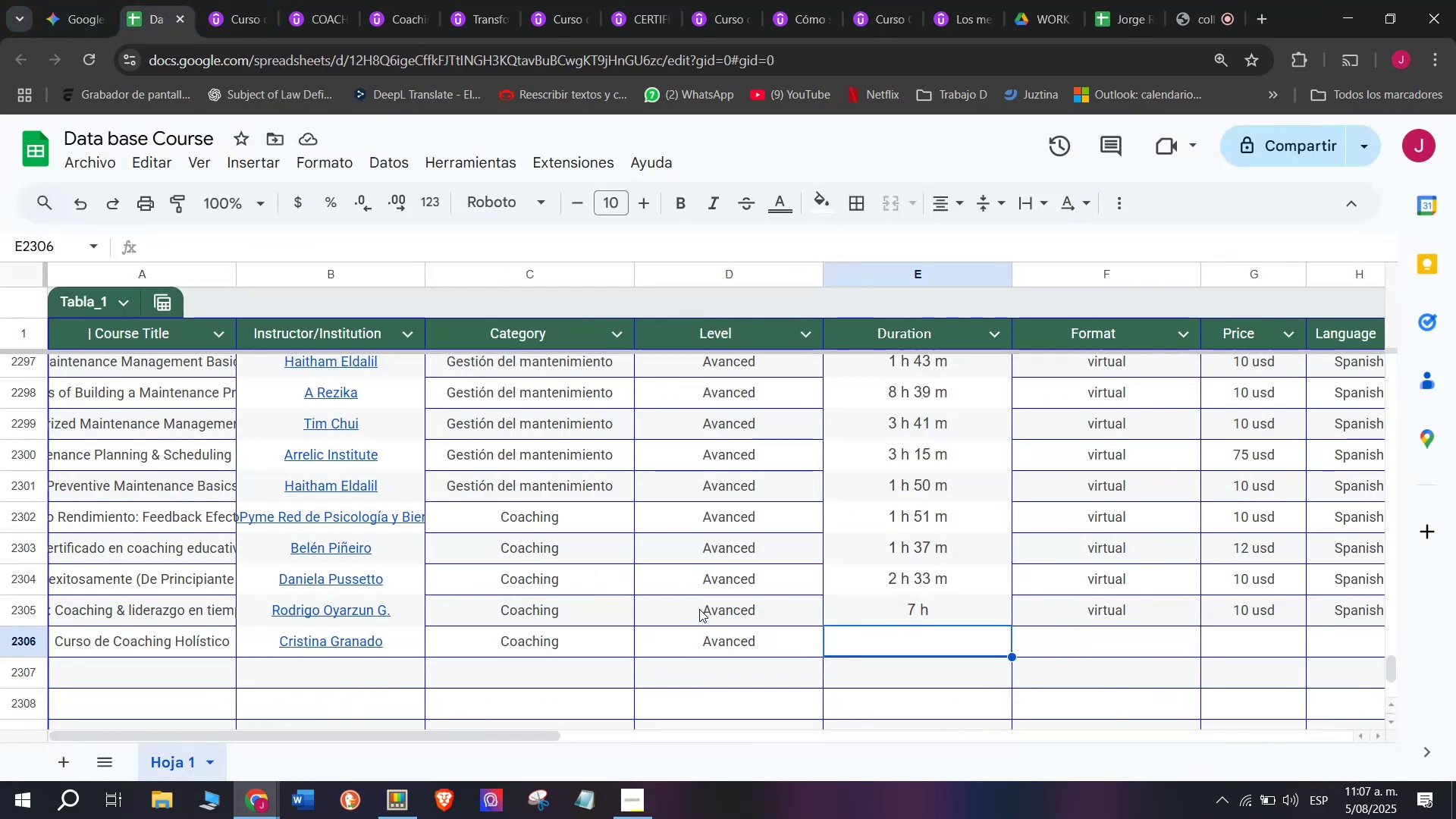 
key(Control+ControlLeft)
 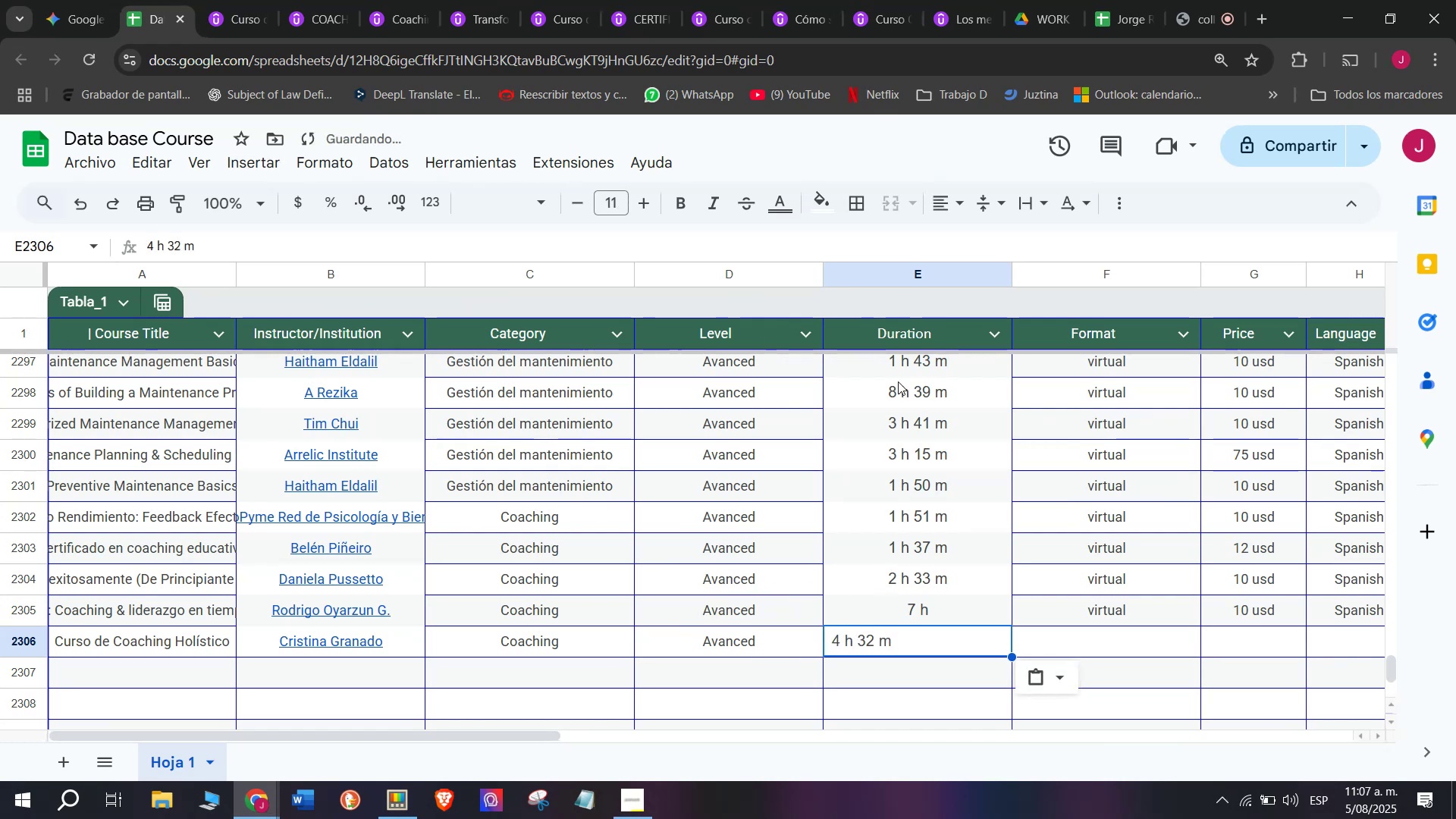 
key(Z)
 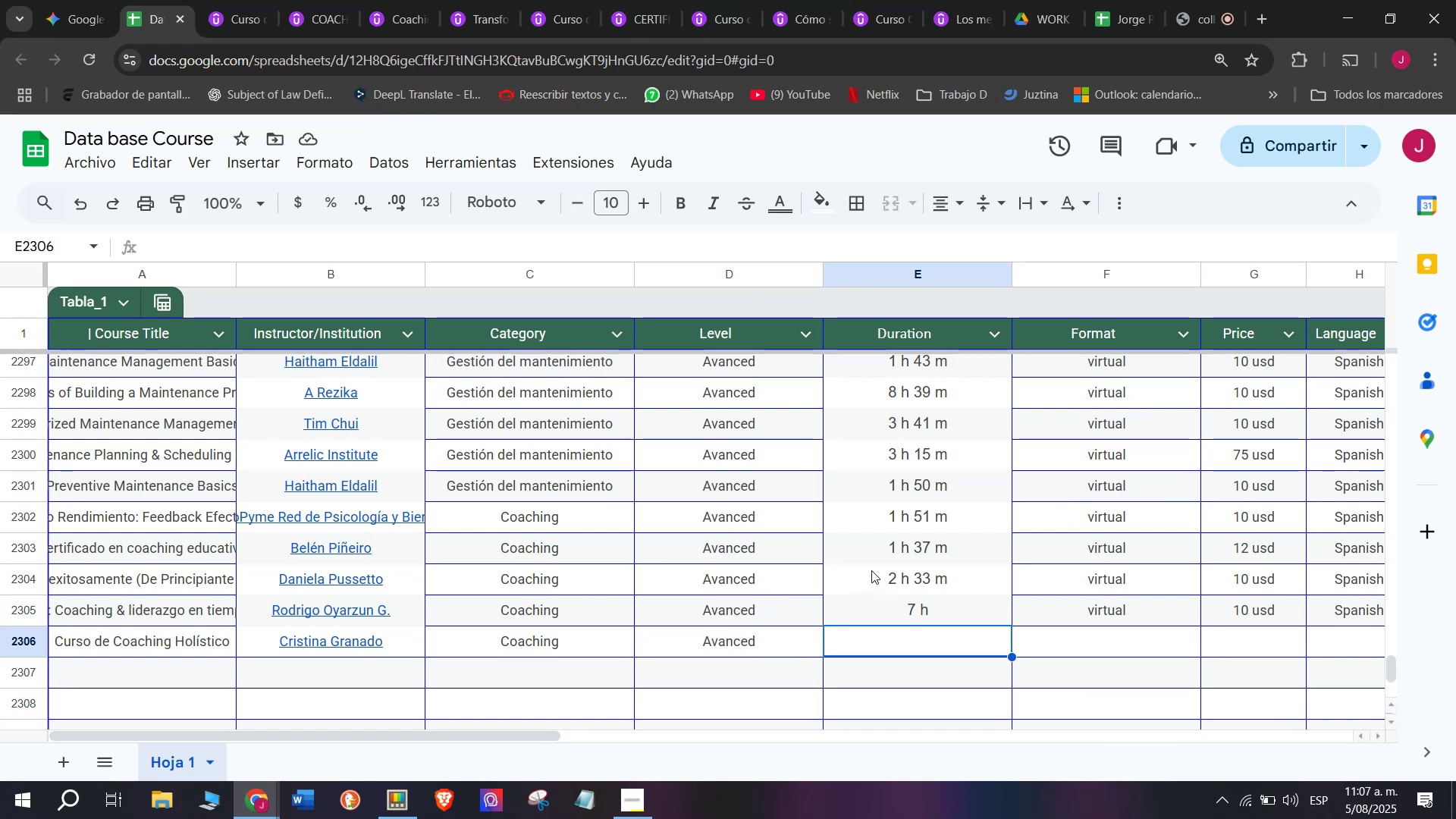 
key(Control+V)
 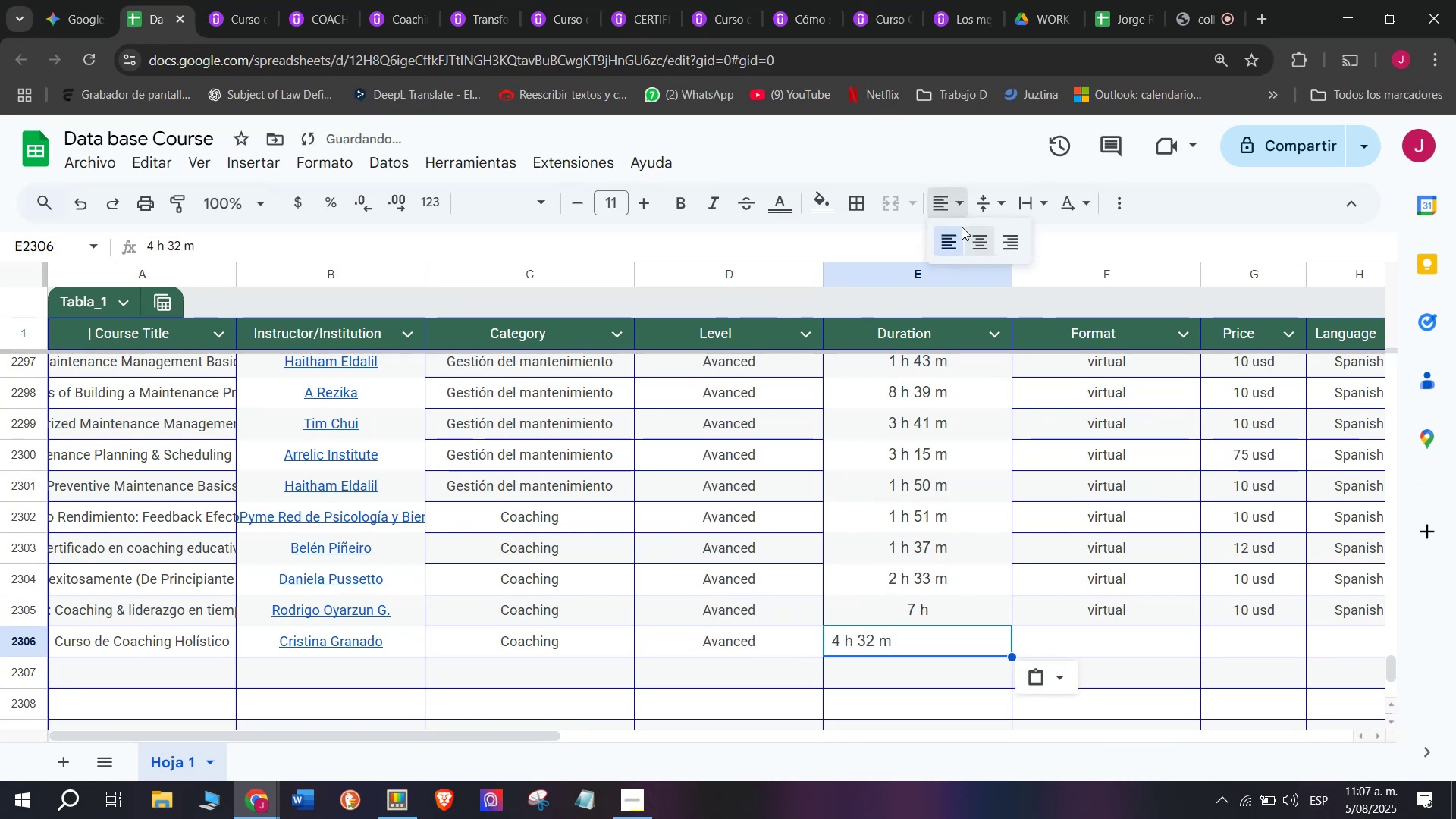 
left_click([974, 250])
 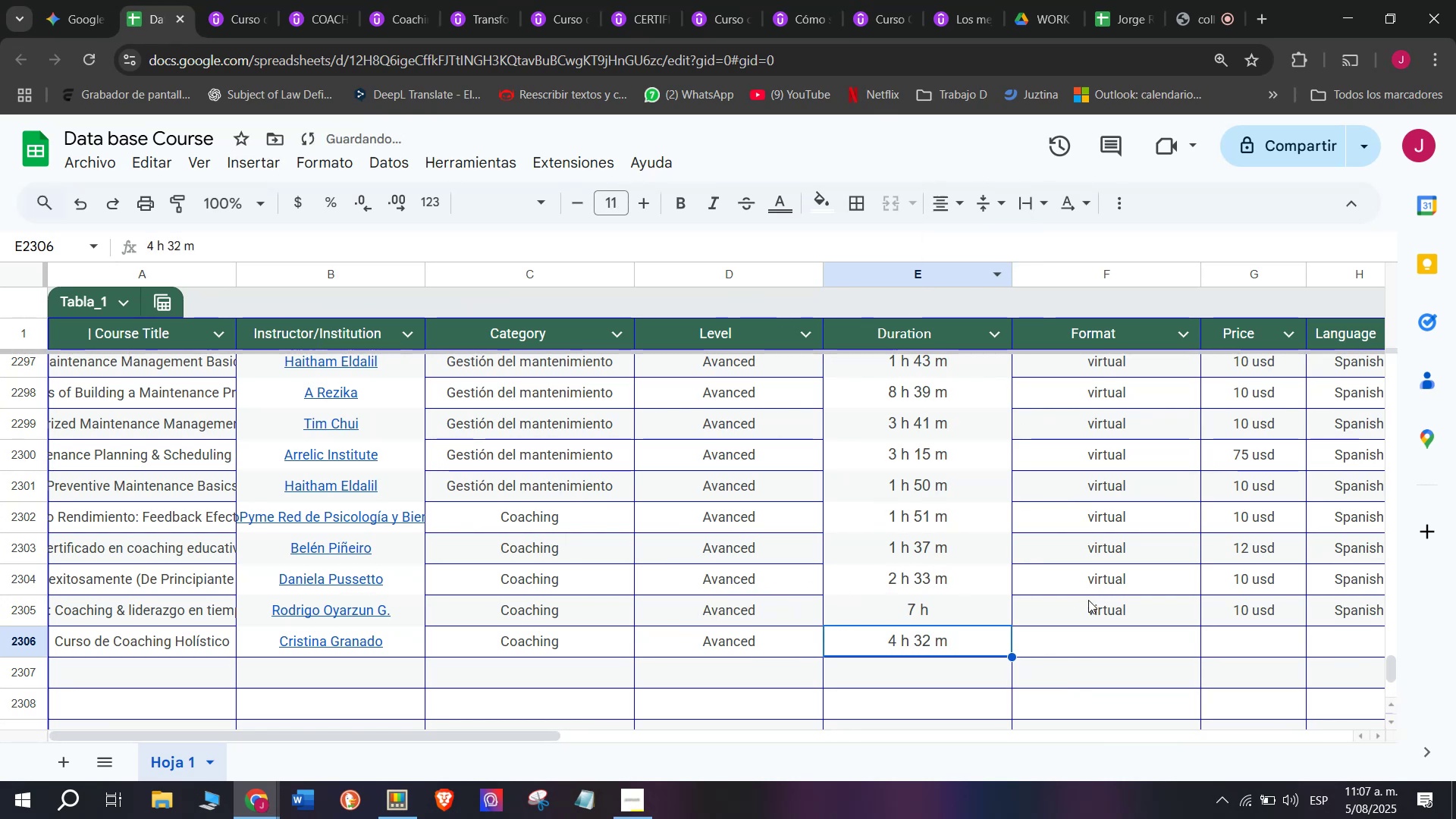 
left_click([1097, 610])
 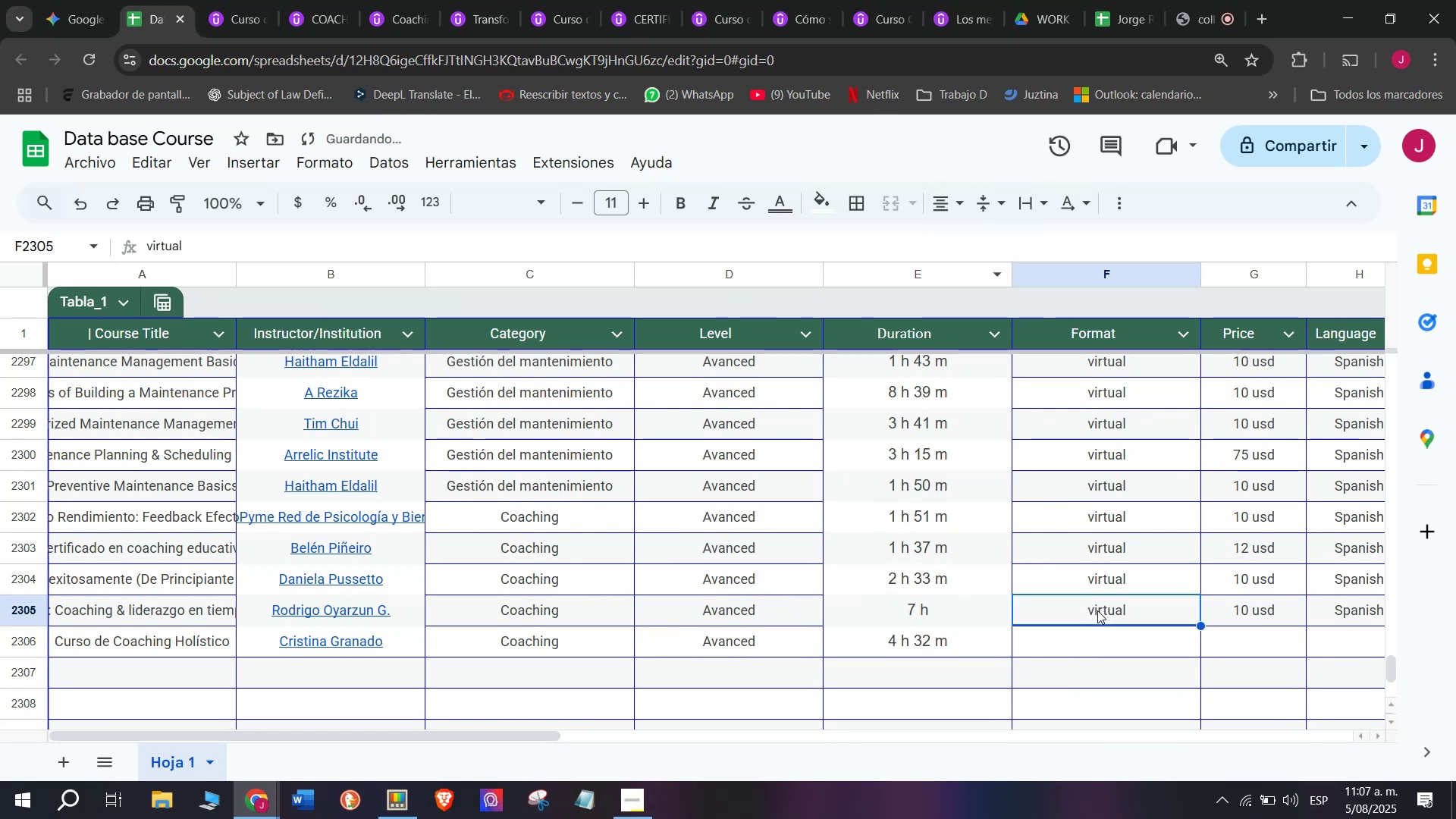 
key(Control+ControlLeft)
 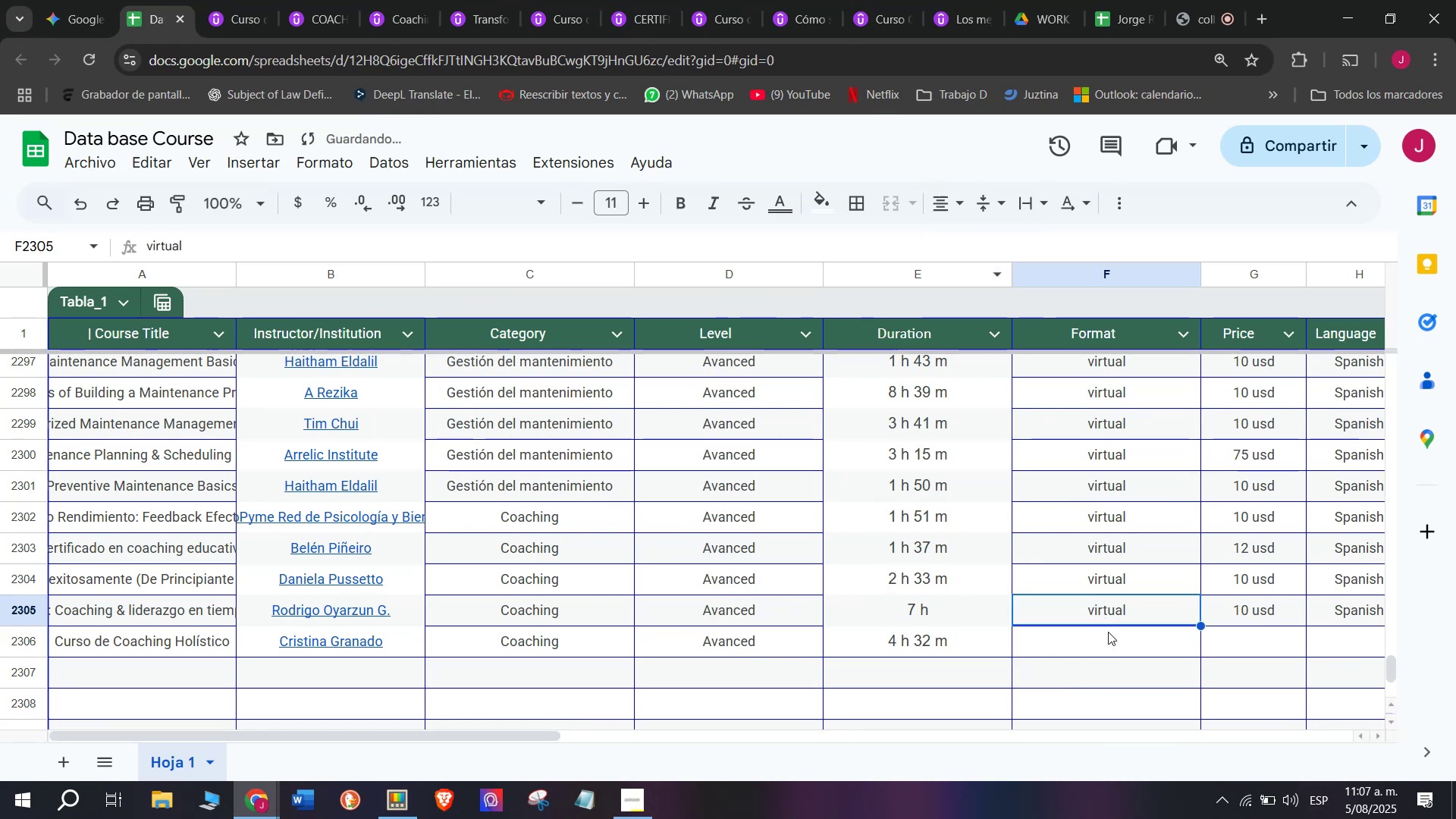 
key(Break)
 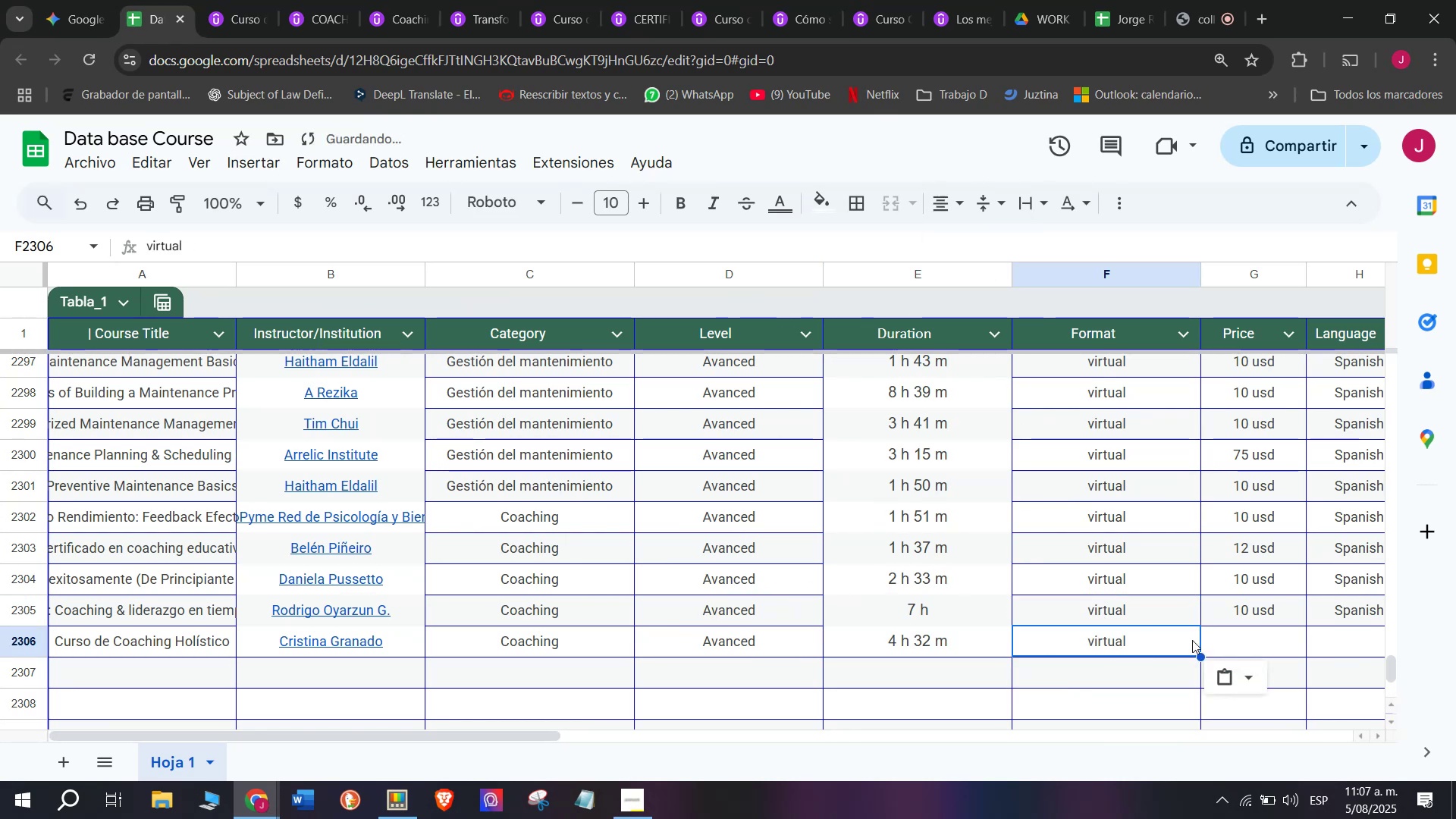 
key(Control+C)
 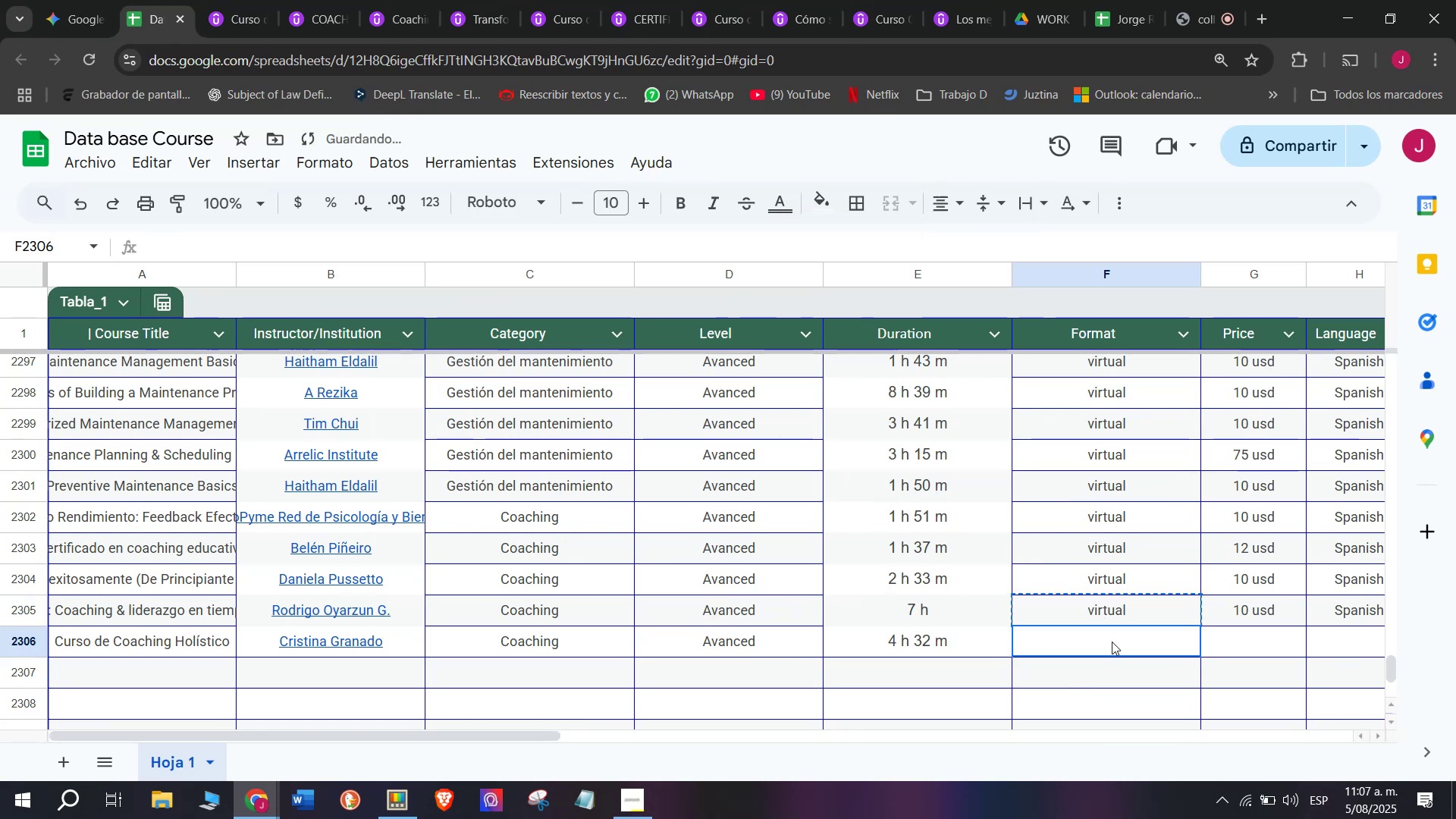 
key(Control+ControlLeft)
 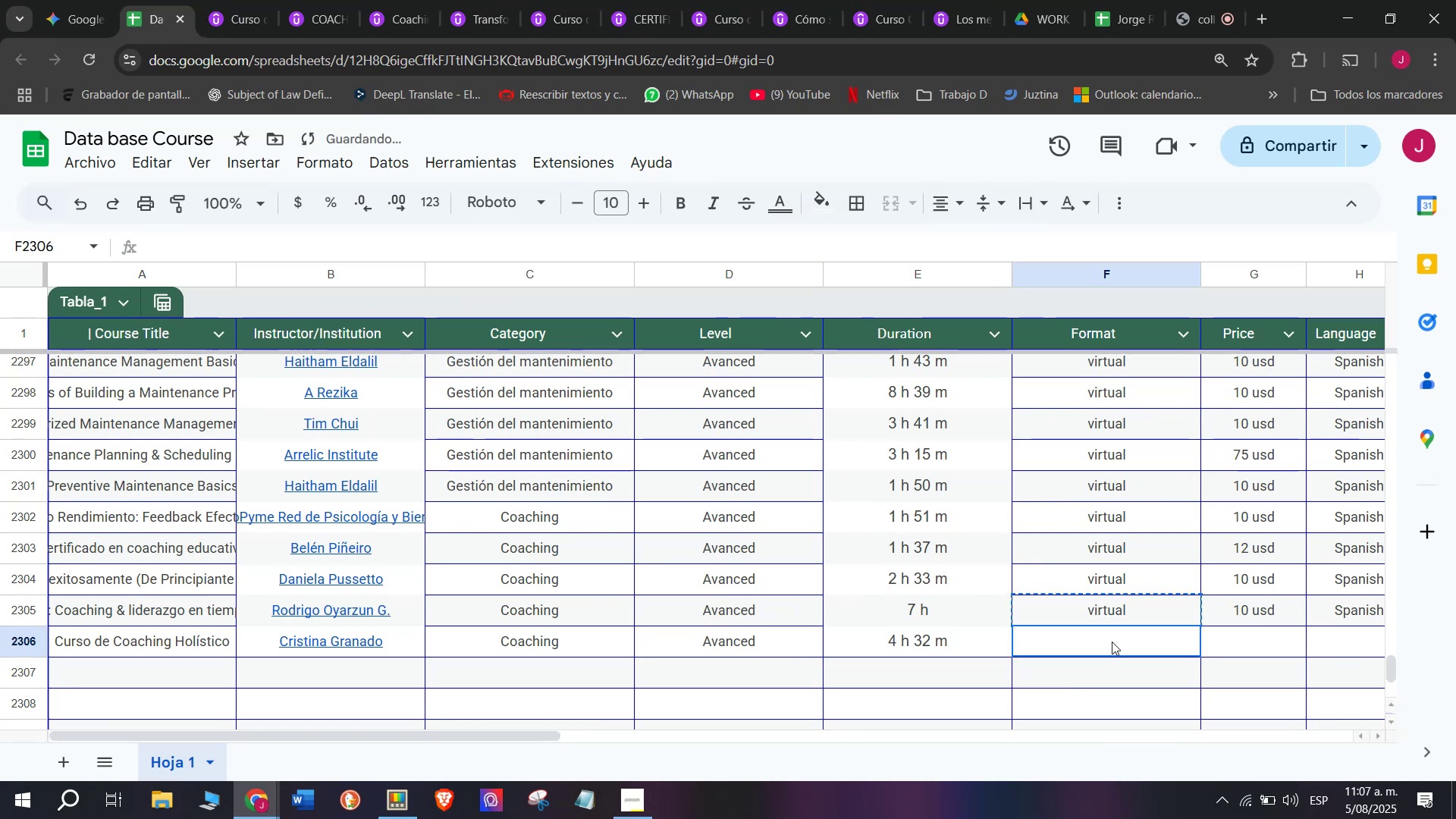 
key(Z)
 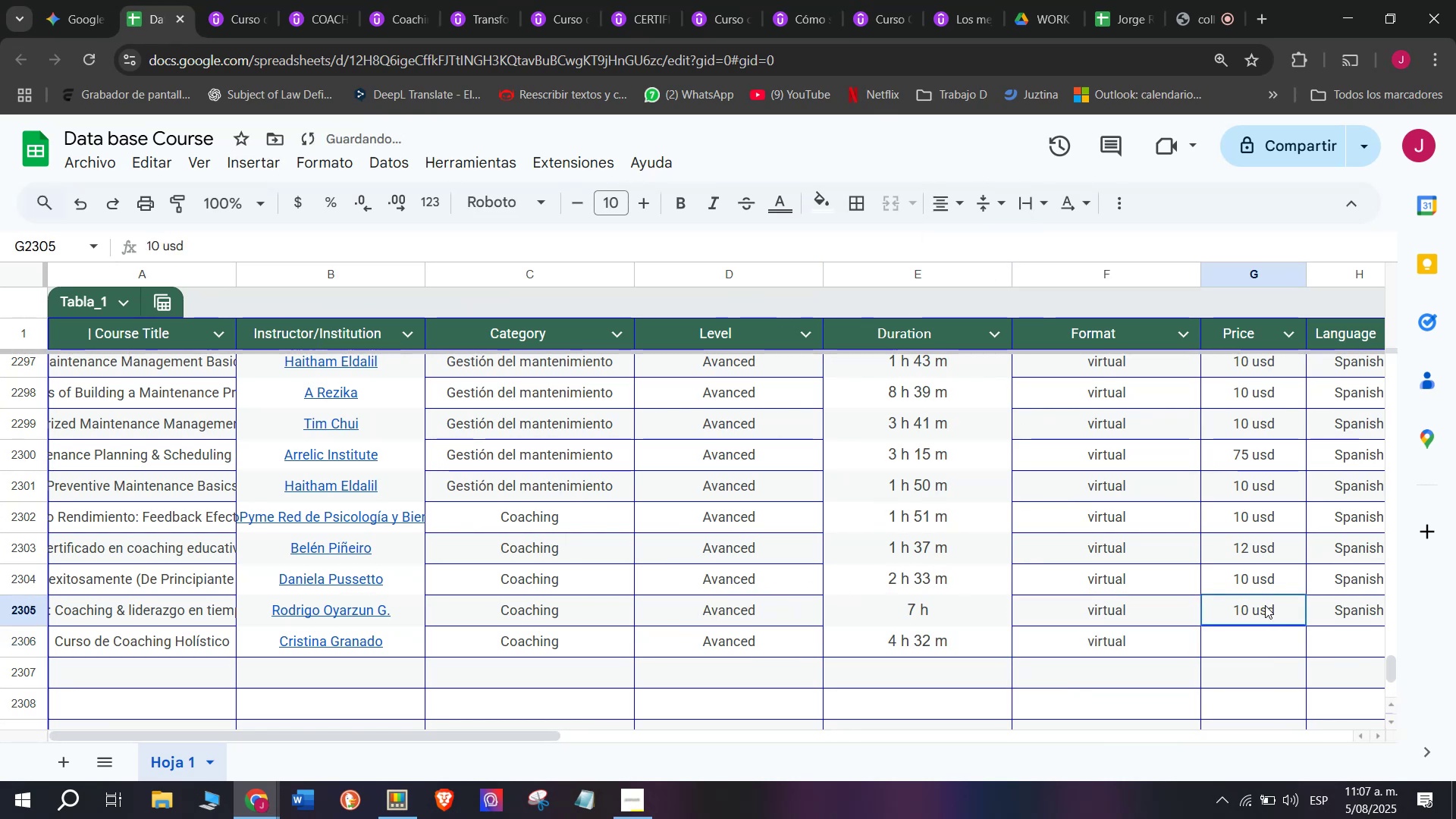 
key(Control+V)
 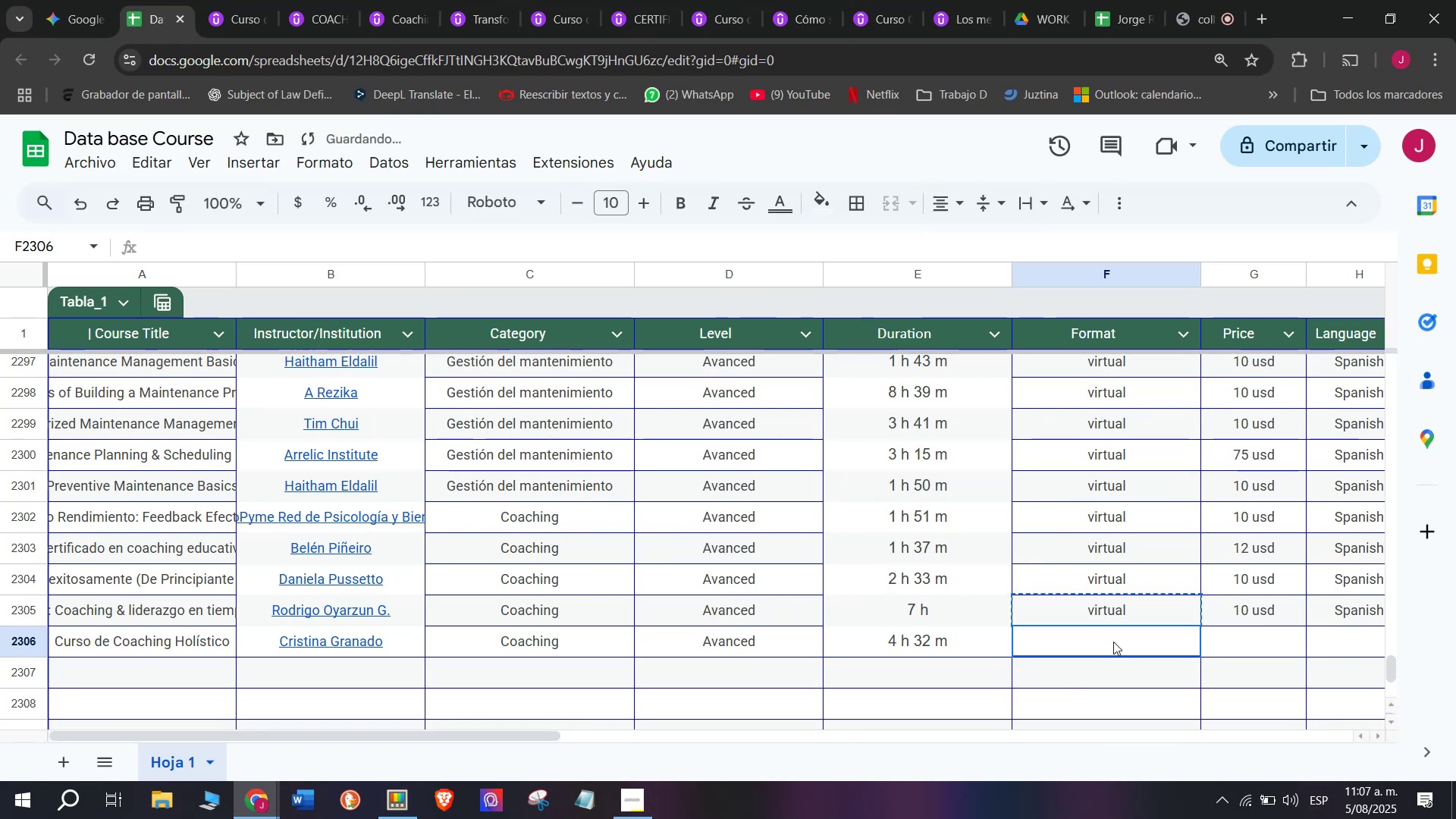 
double_click([1112, 642])
 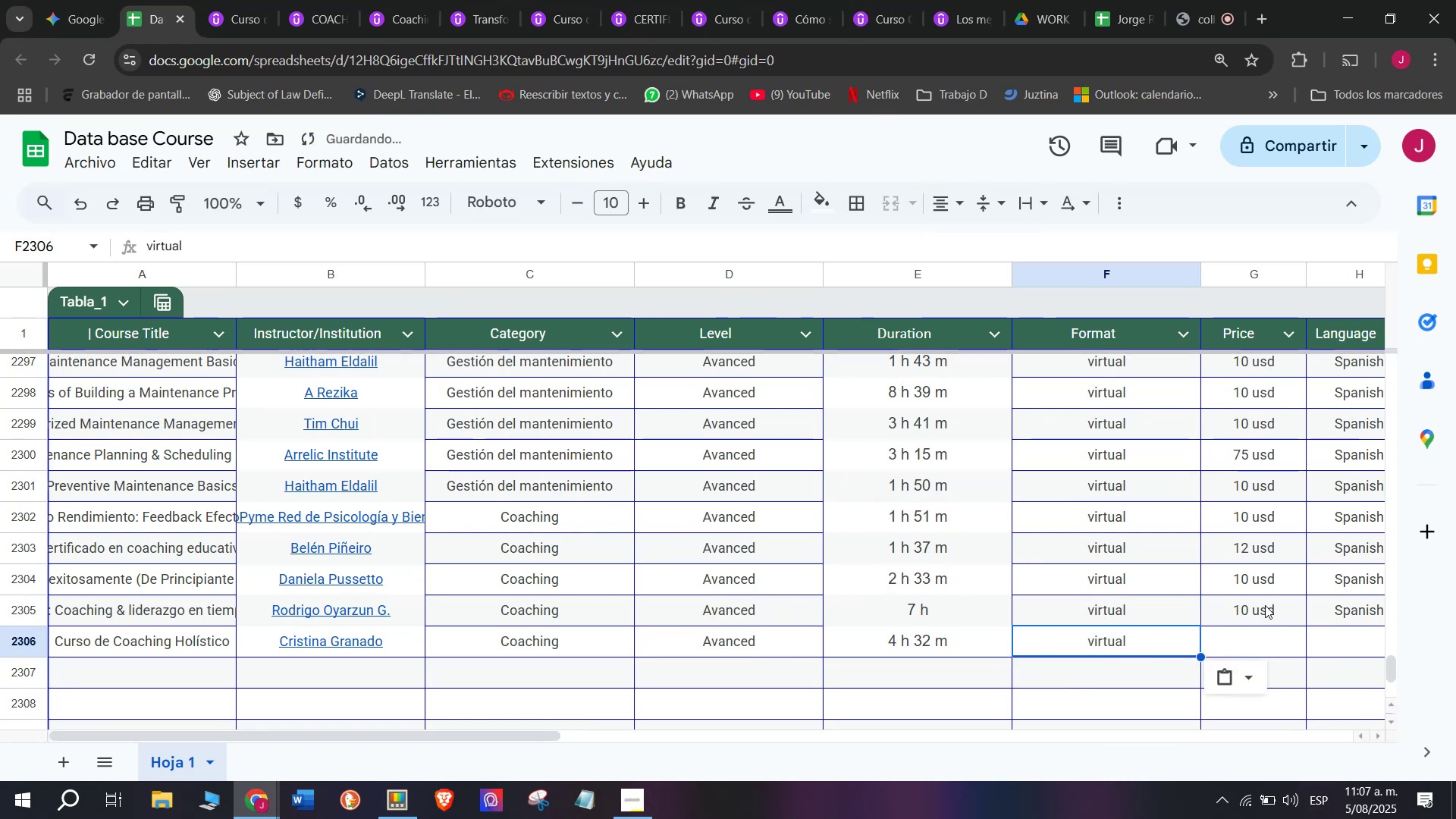 
left_click([1265, 605])
 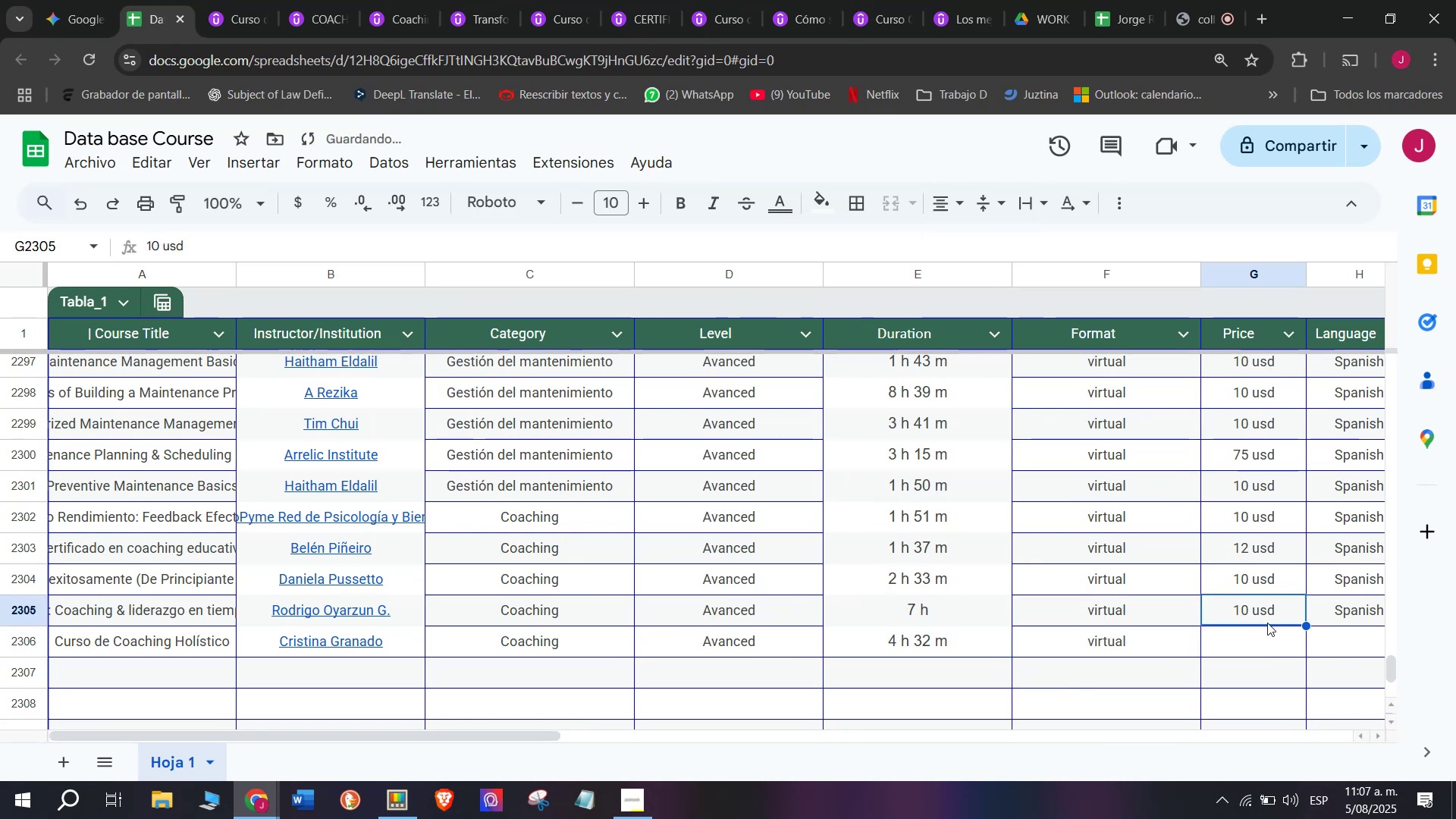 
key(Break)
 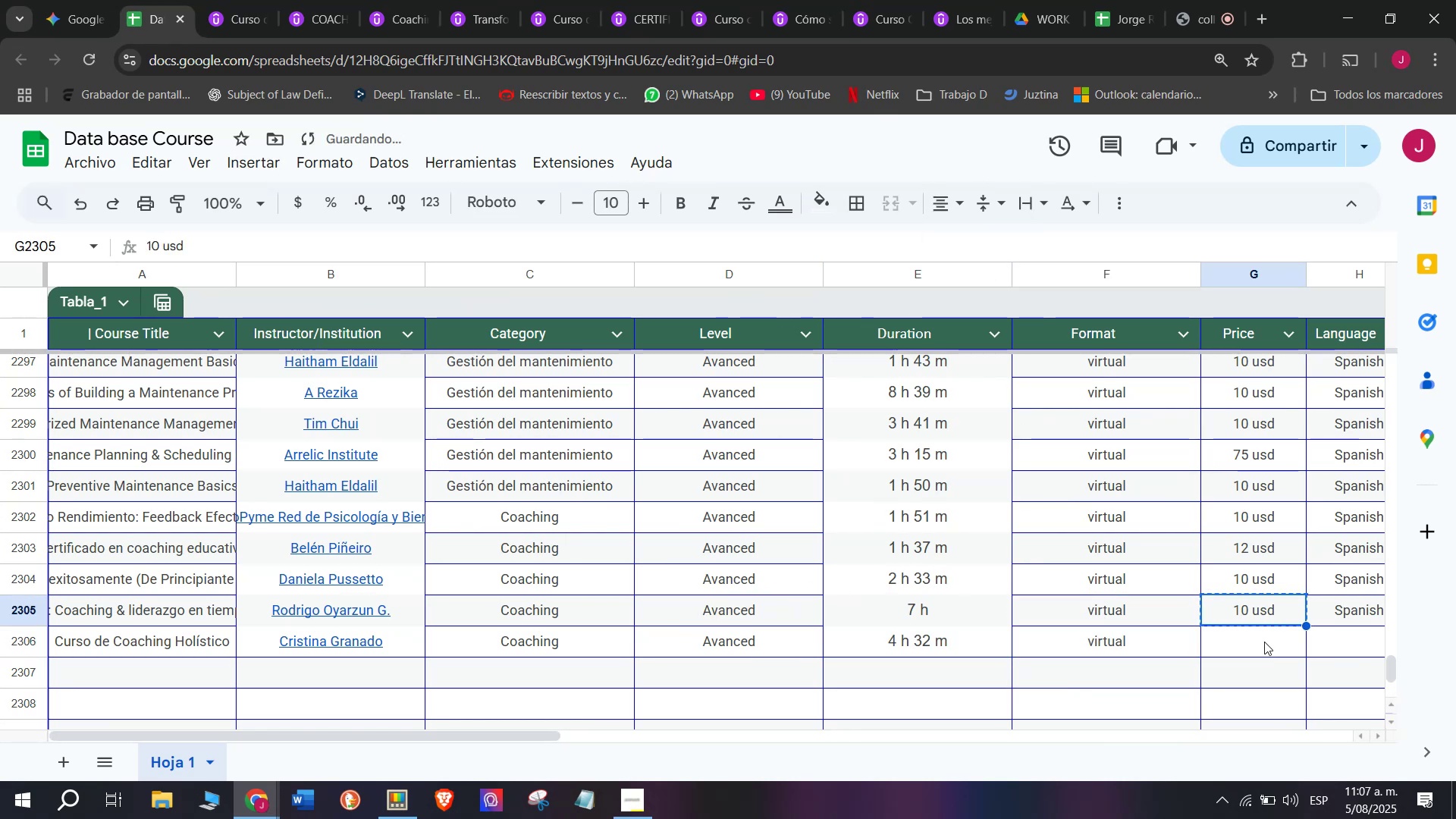 
key(Control+ControlLeft)
 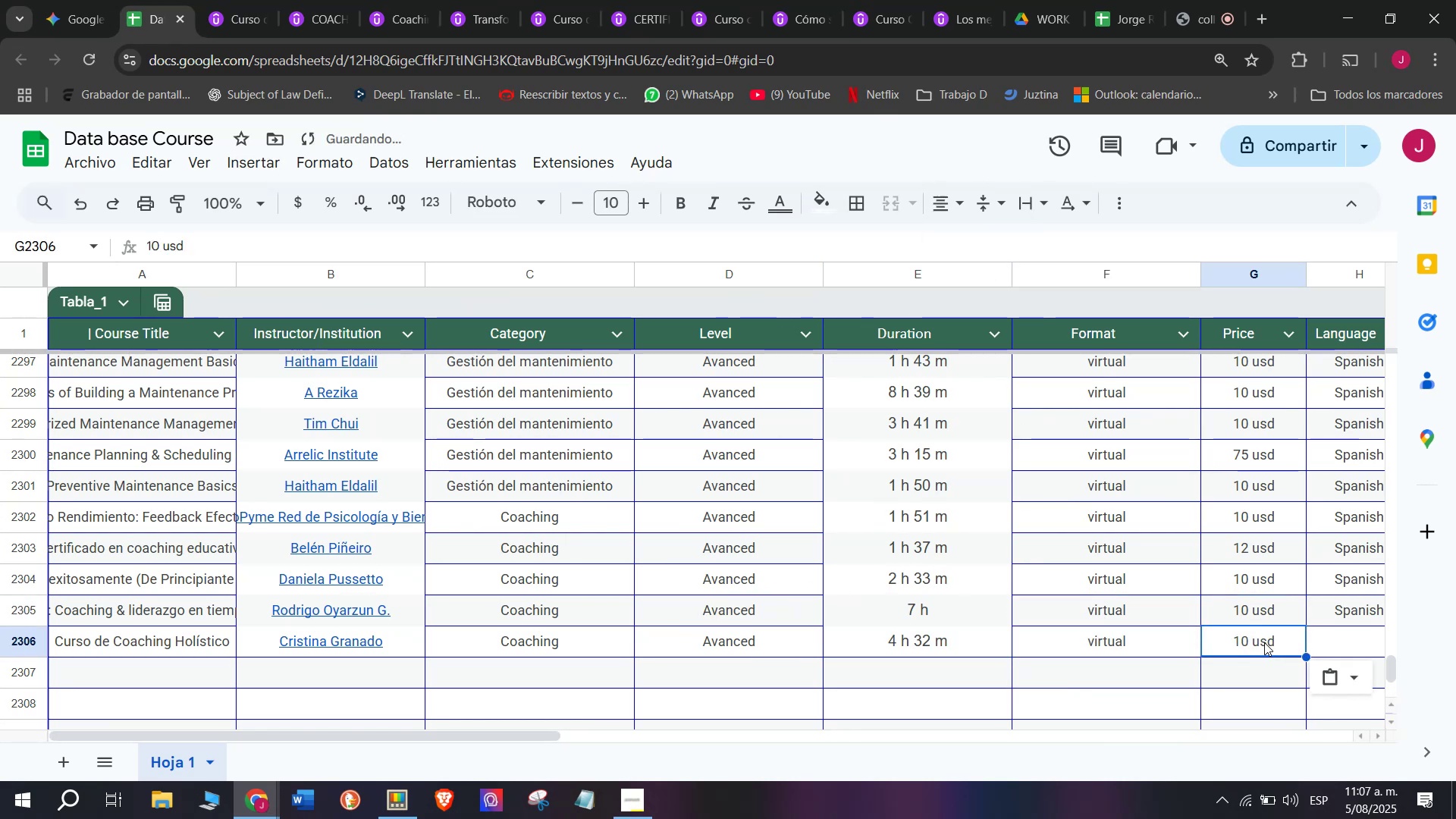 
key(Control+C)
 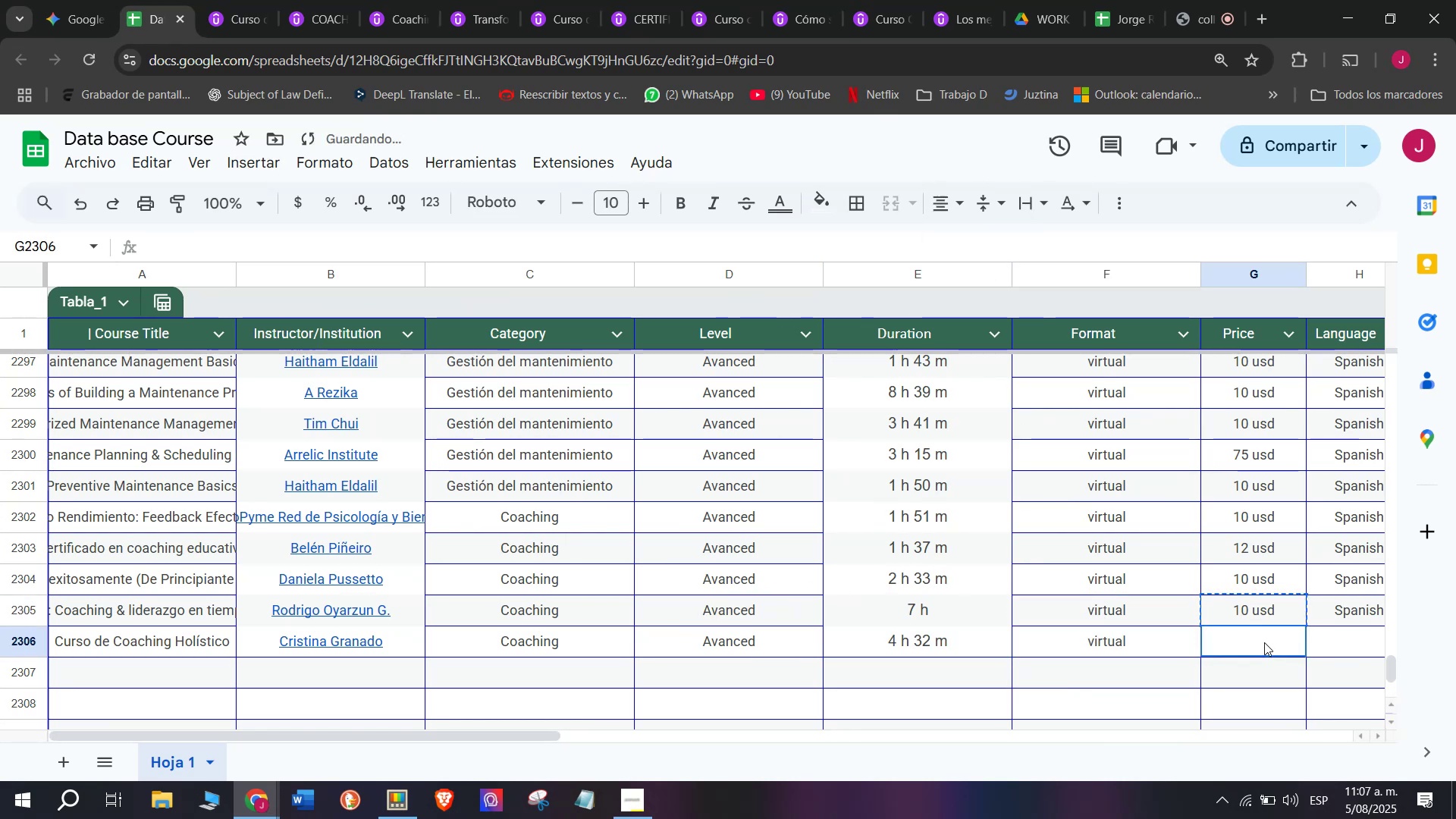 
key(Control+ControlLeft)
 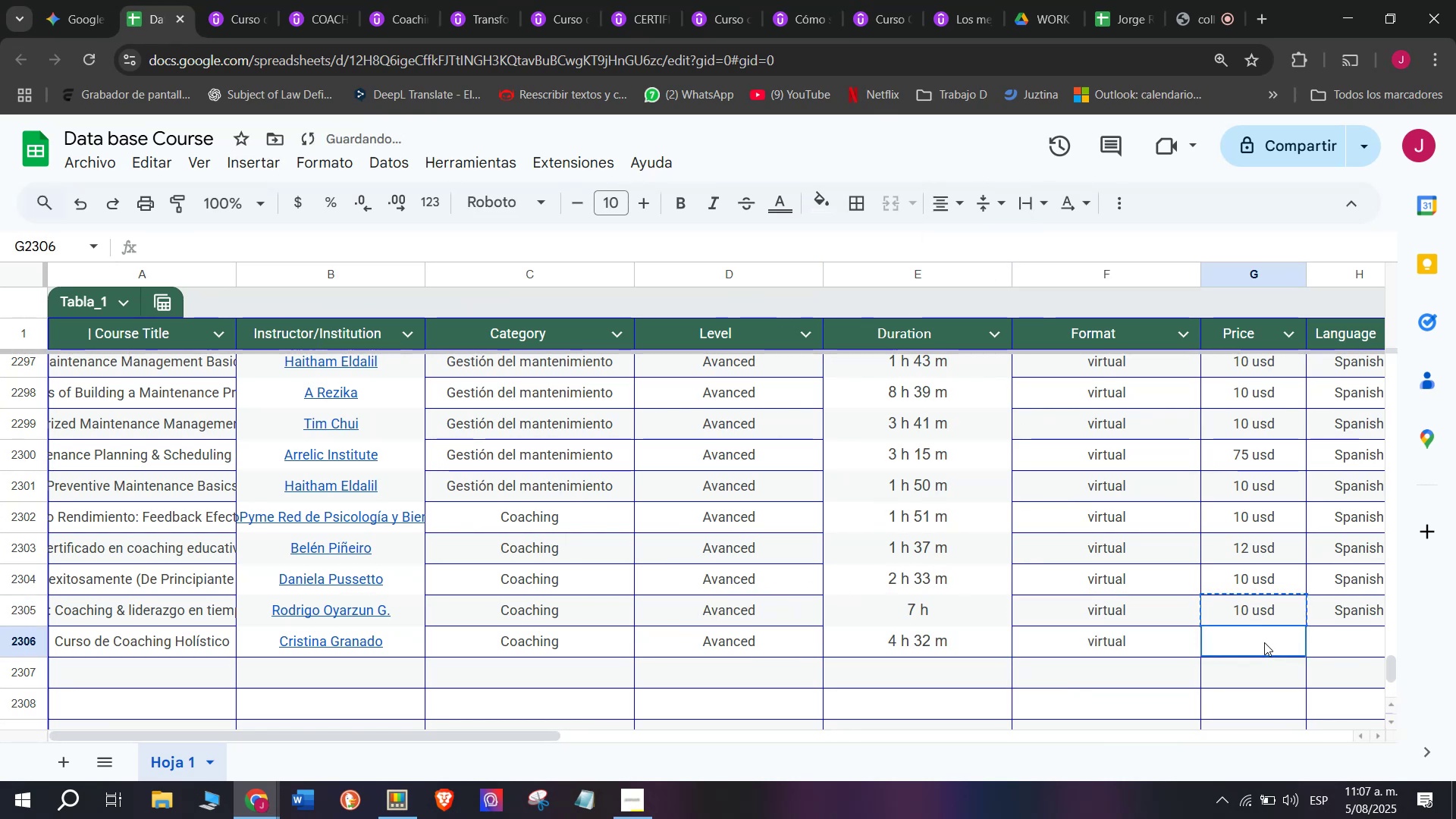 
key(Z)
 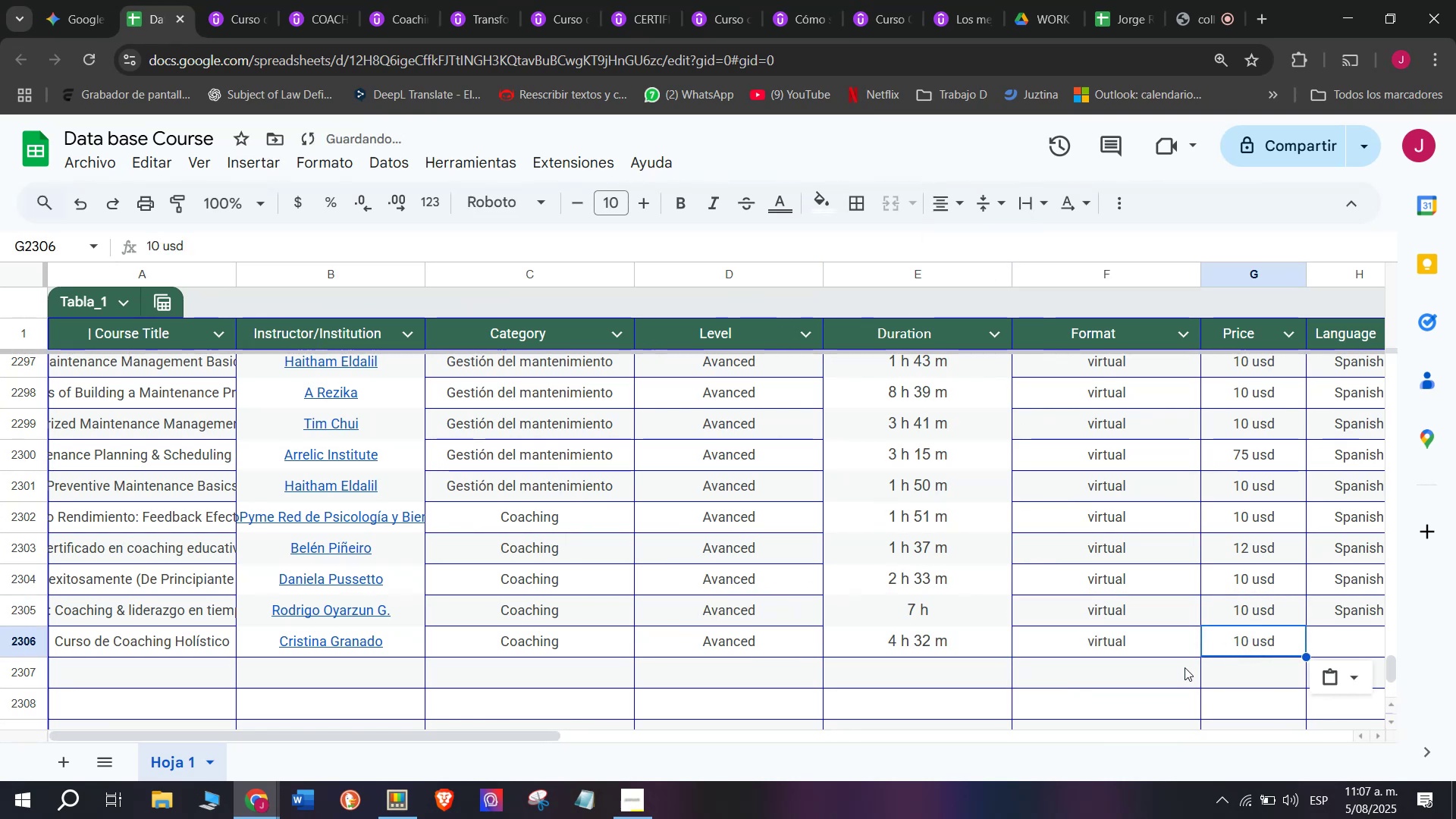 
key(Control+V)
 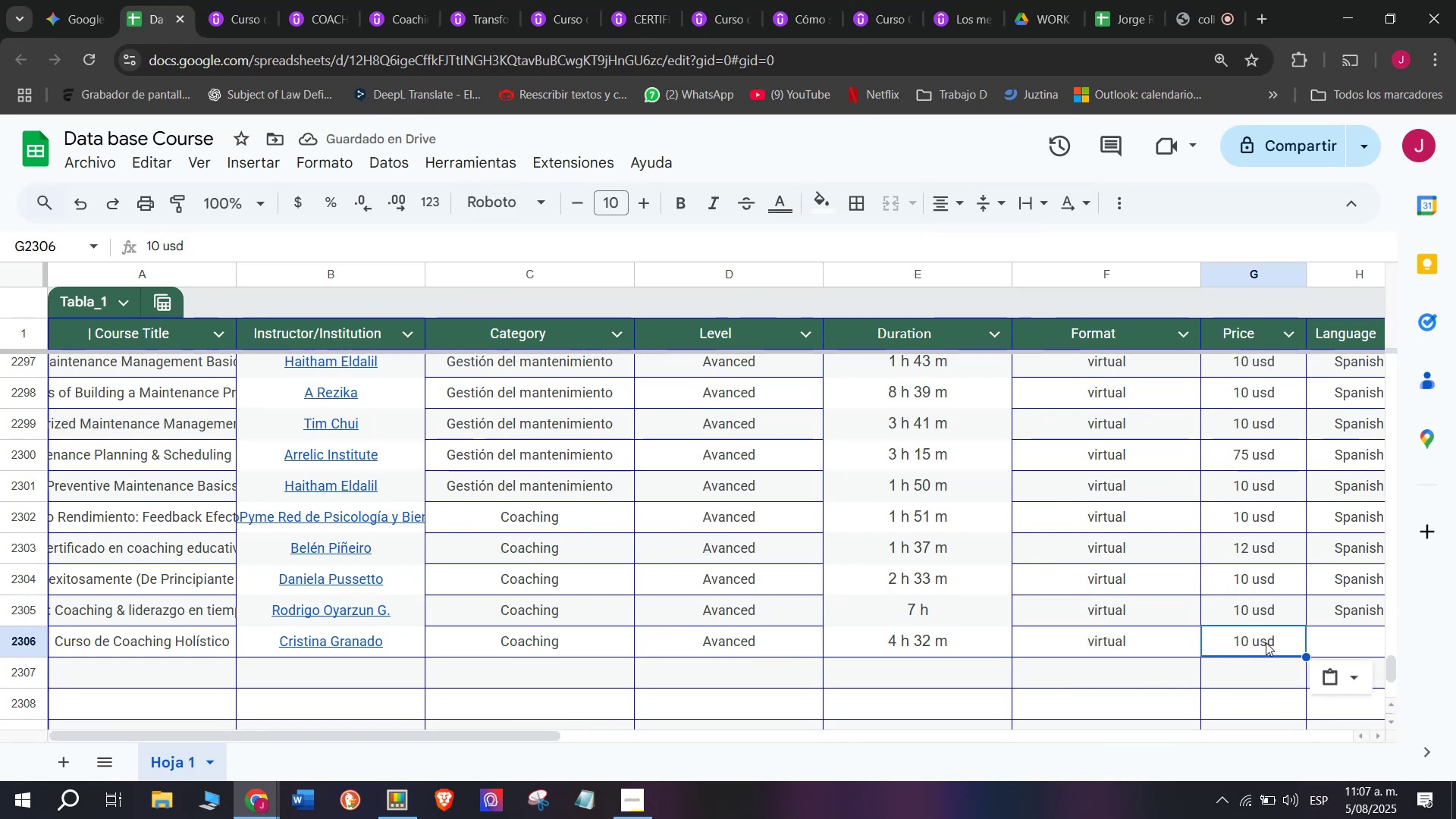 
left_click([243, 0])
 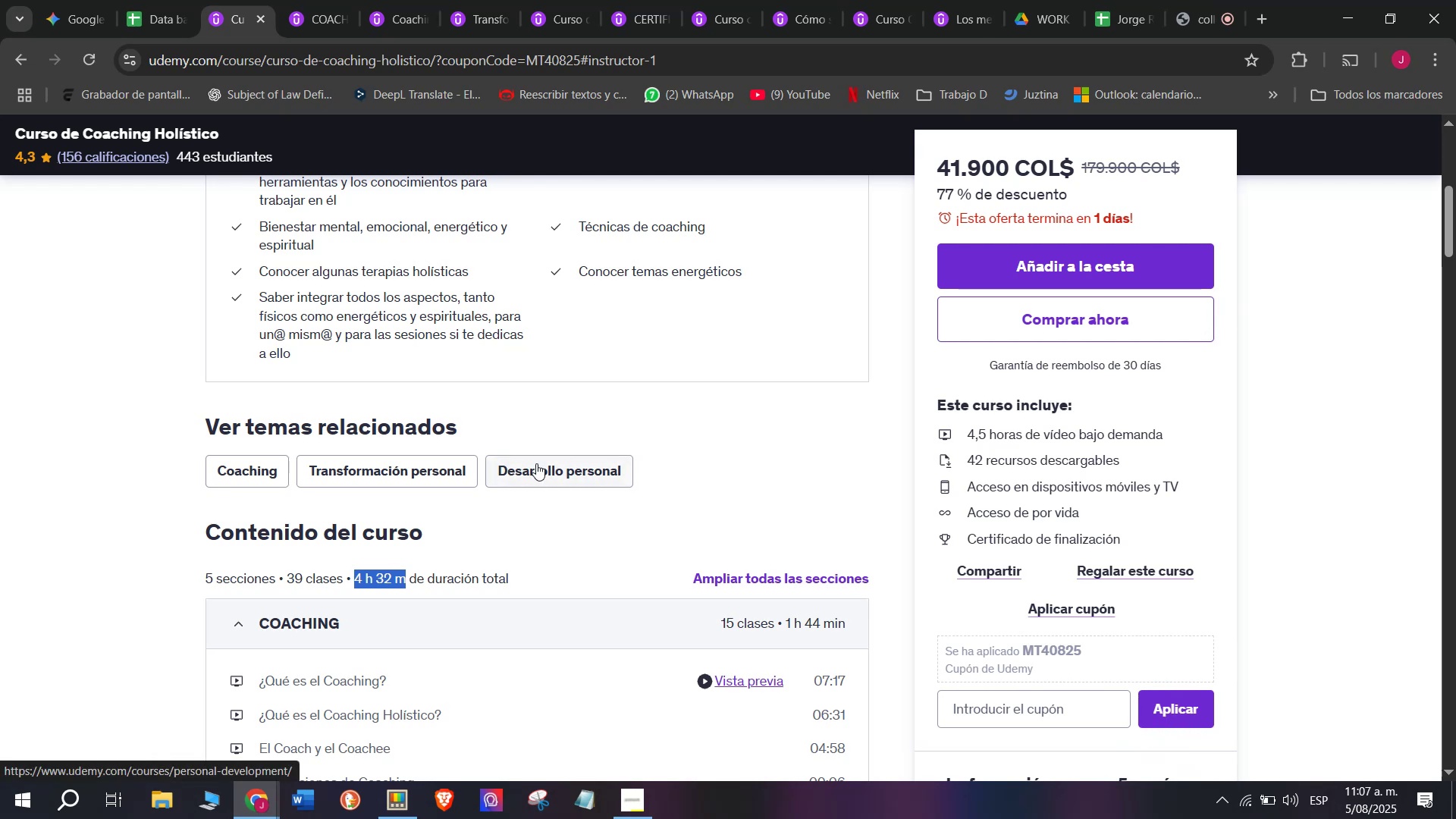 
wait(7.49)
 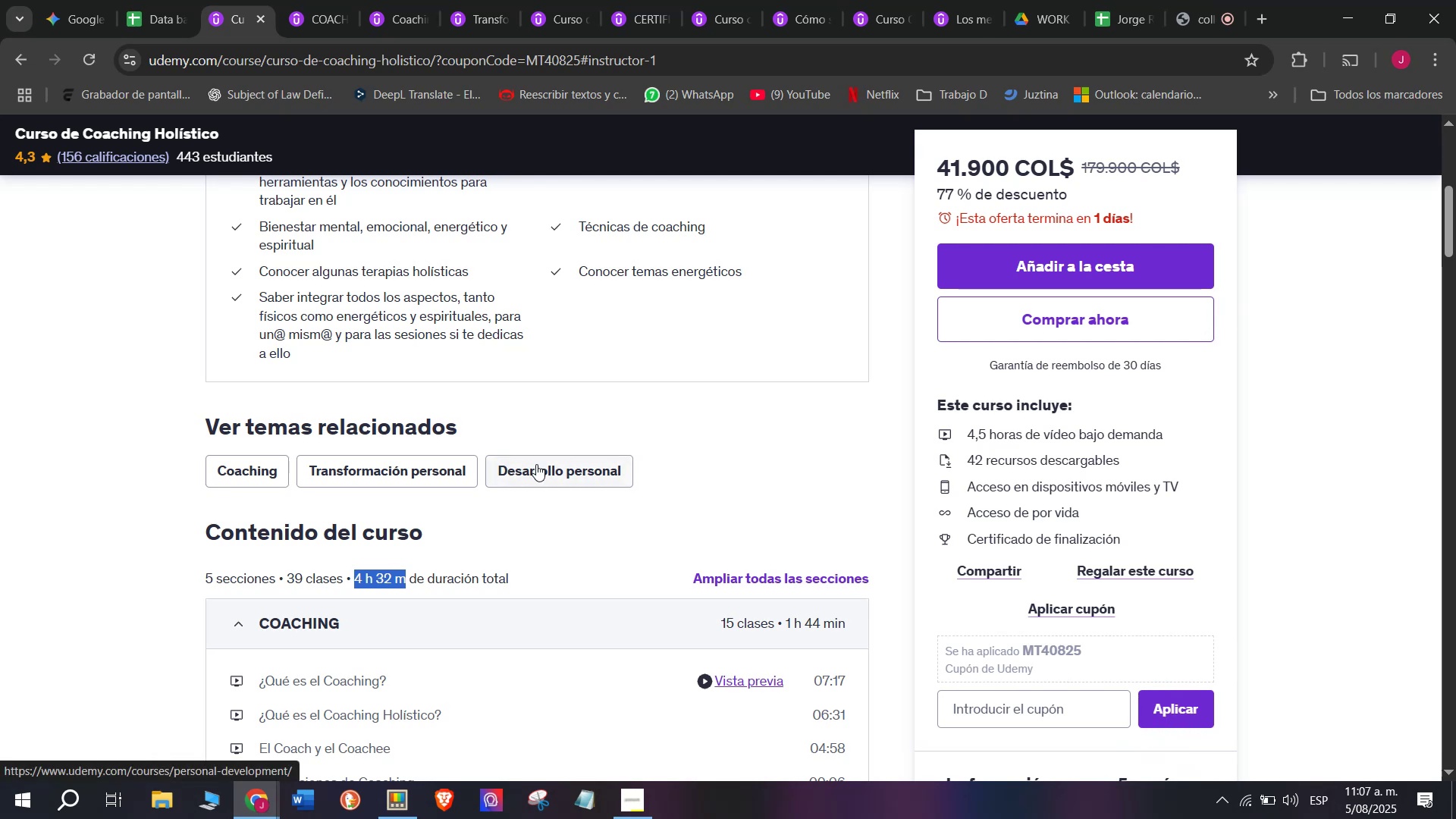 
left_click([136, 0])
 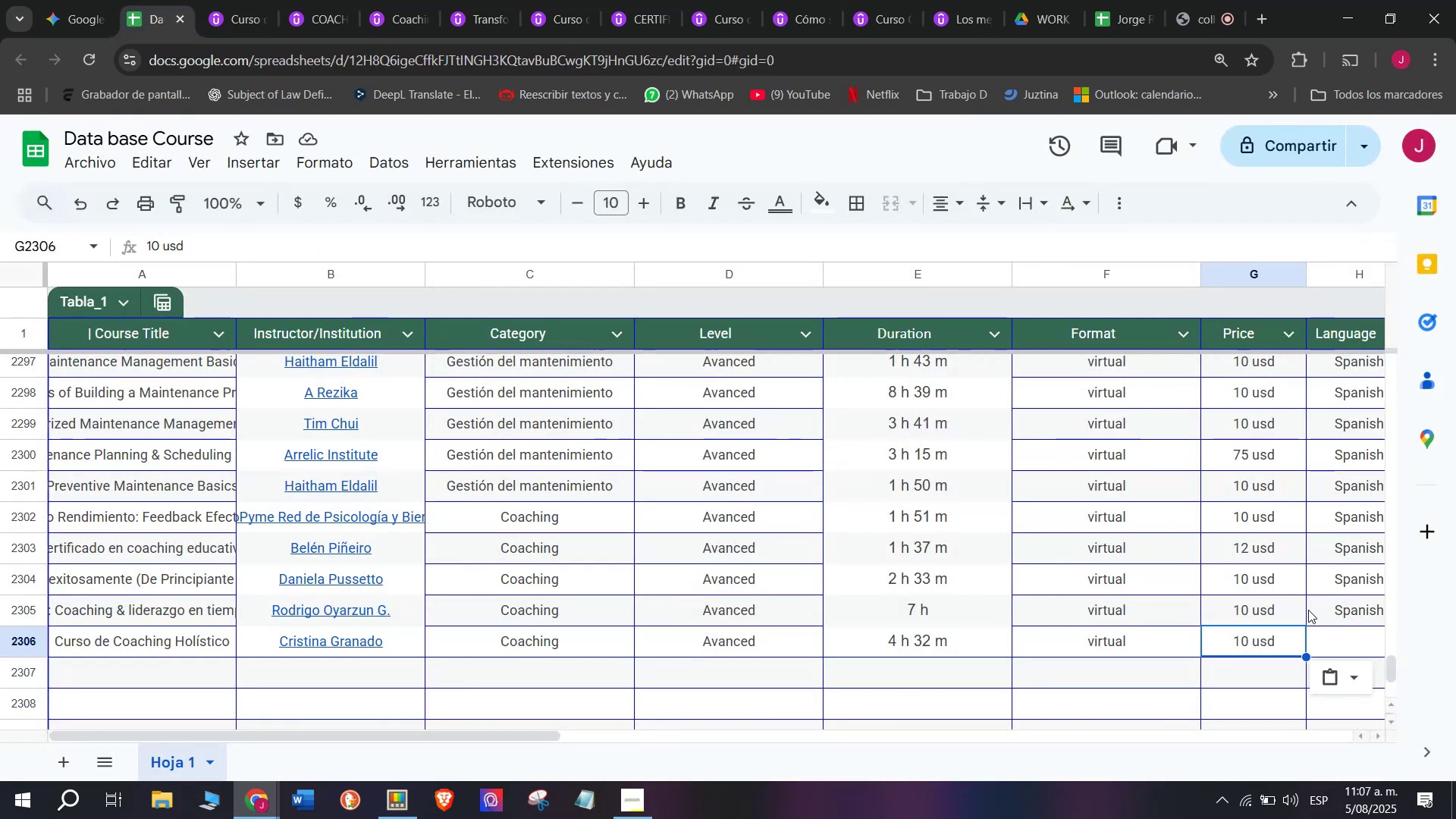 
left_click([1324, 610])
 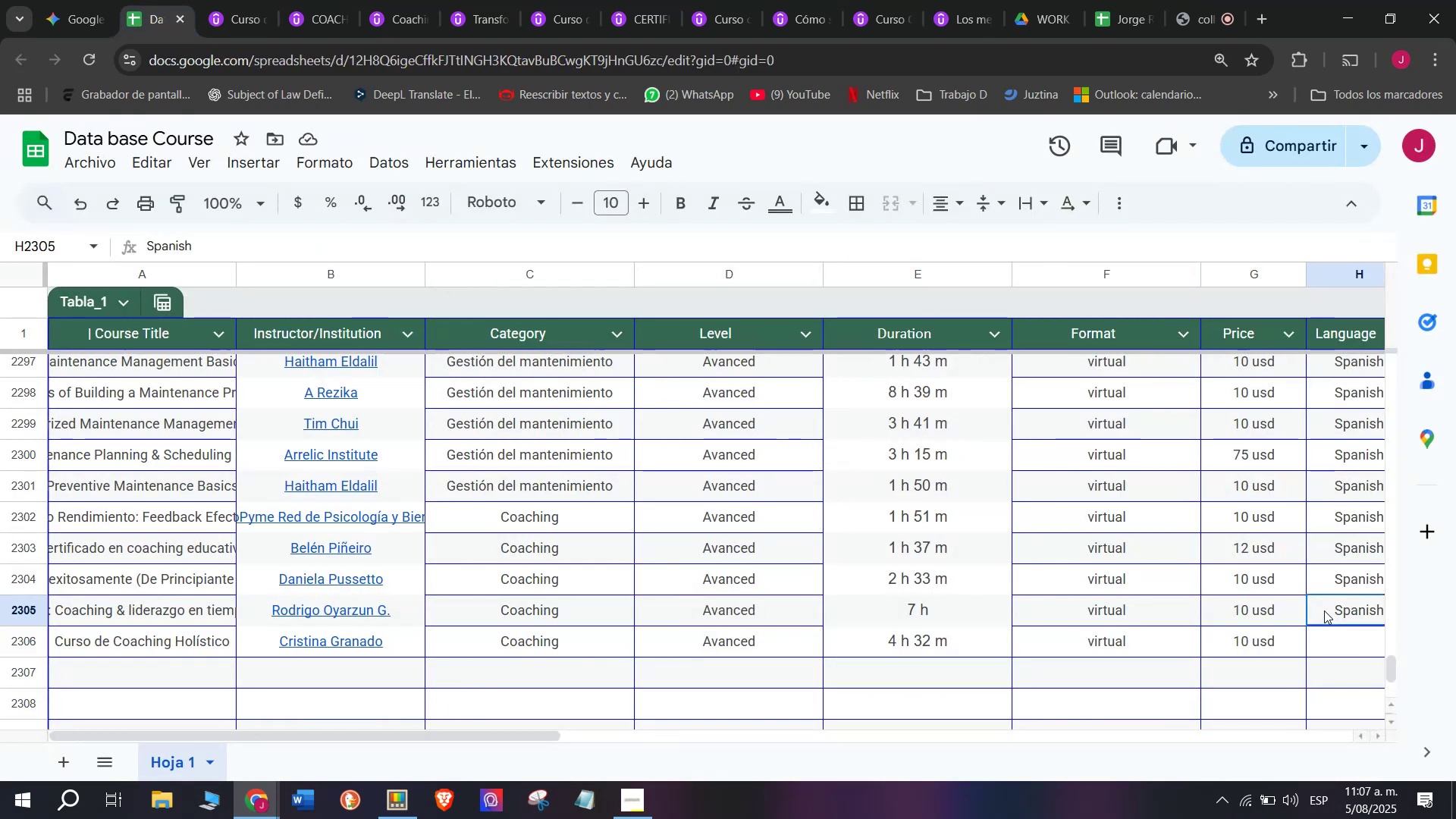 
key(Break)
 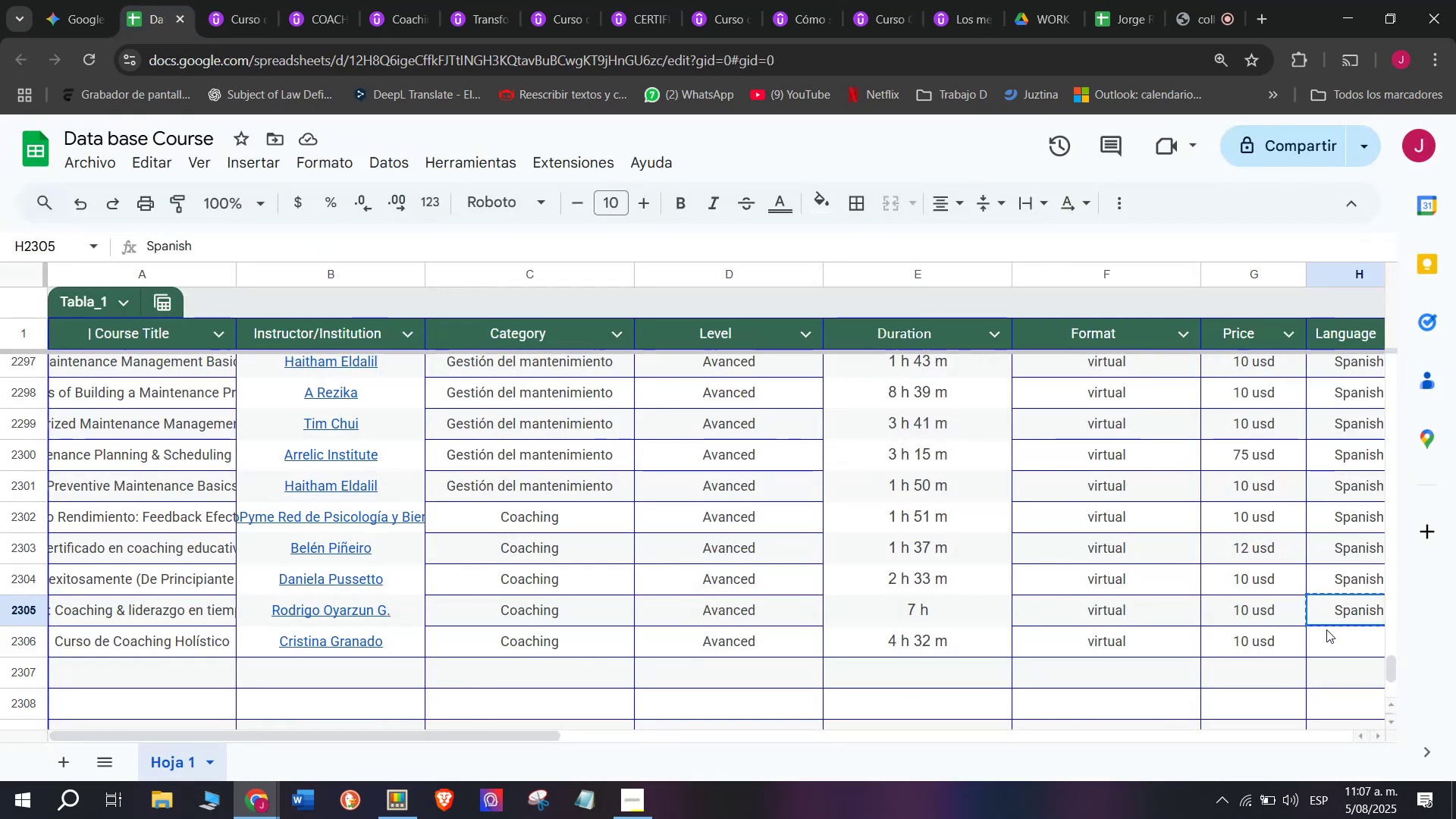 
key(Control+ControlLeft)
 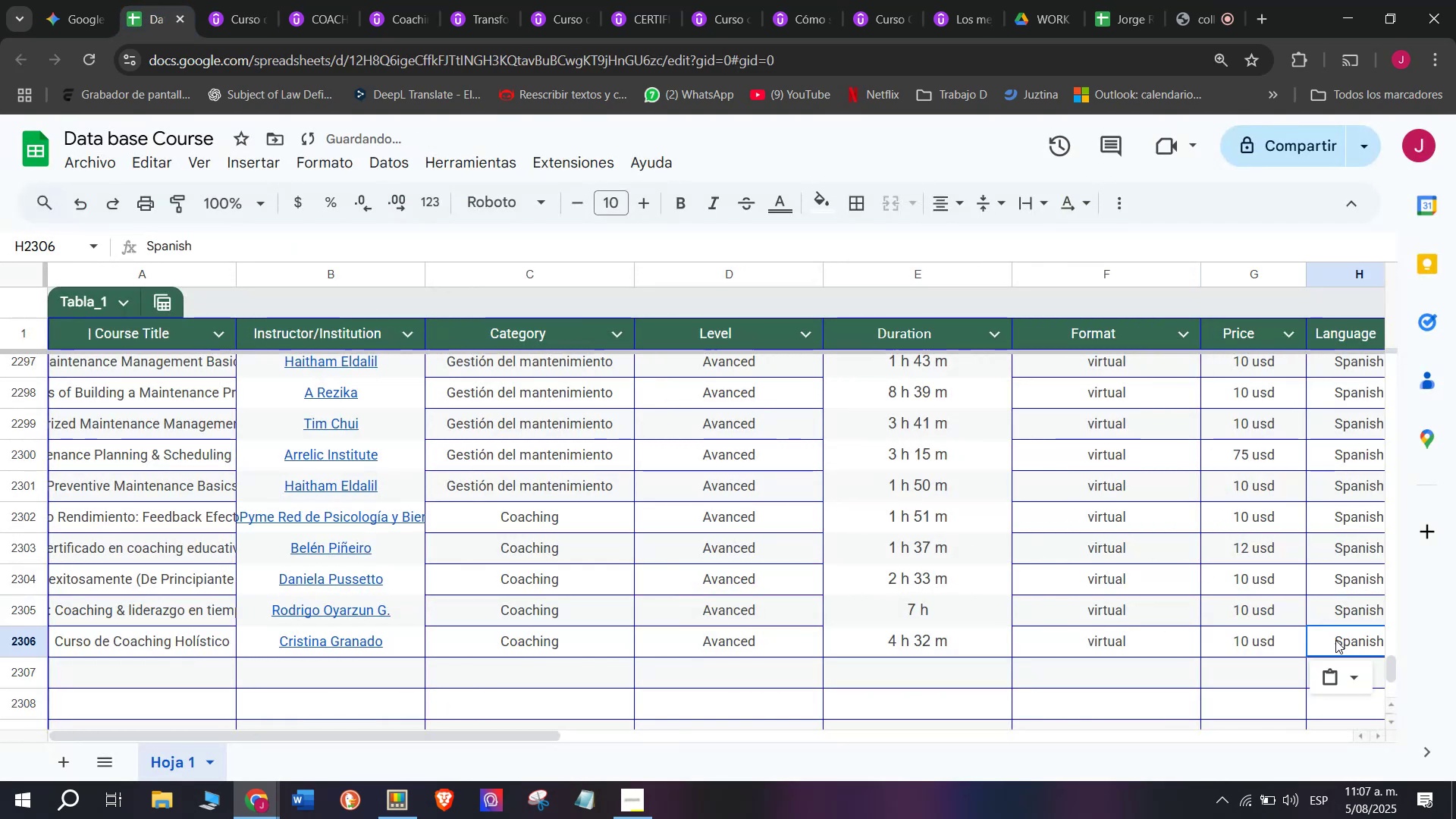 
key(Control+C)
 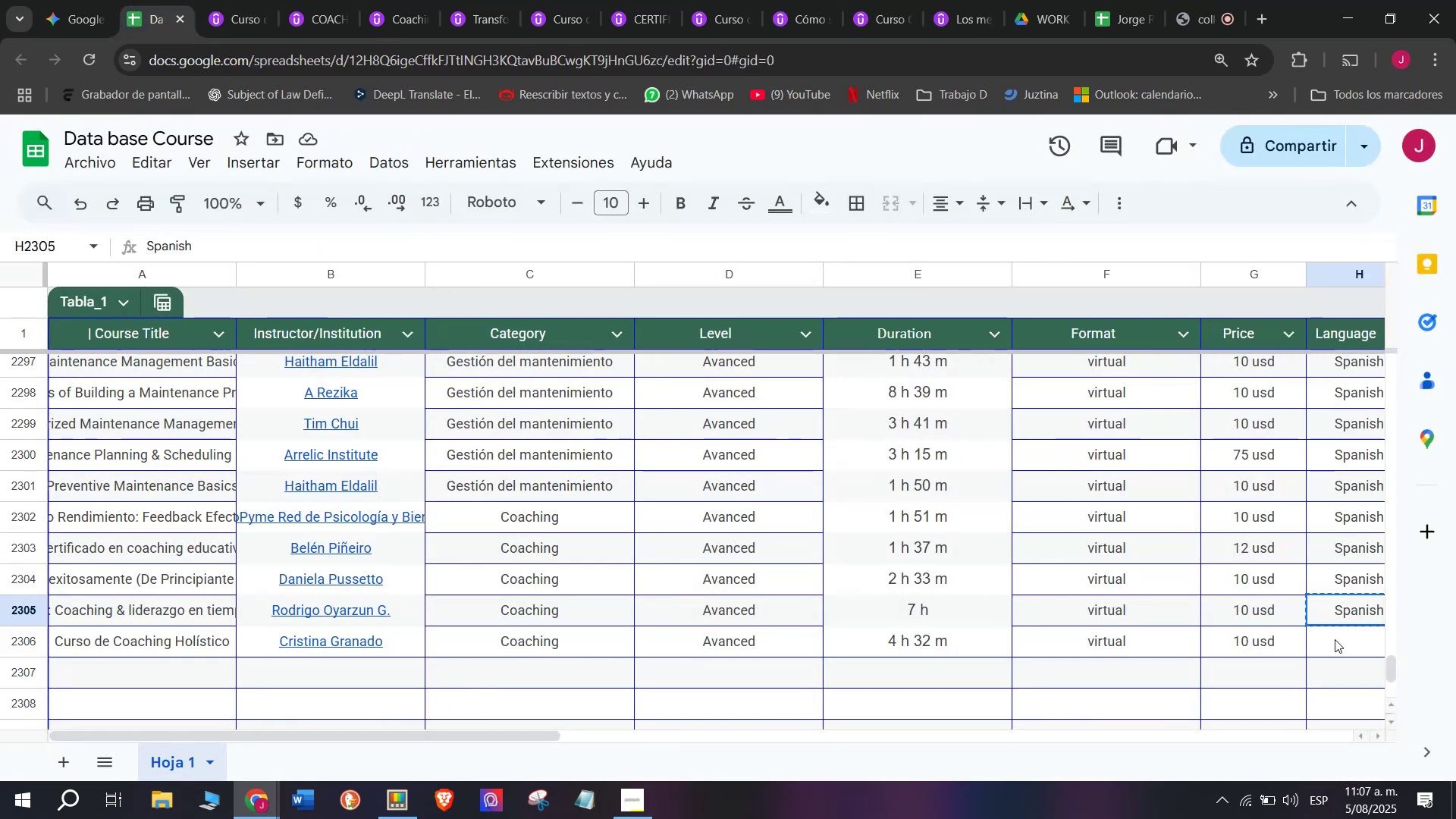 
key(Control+ControlLeft)
 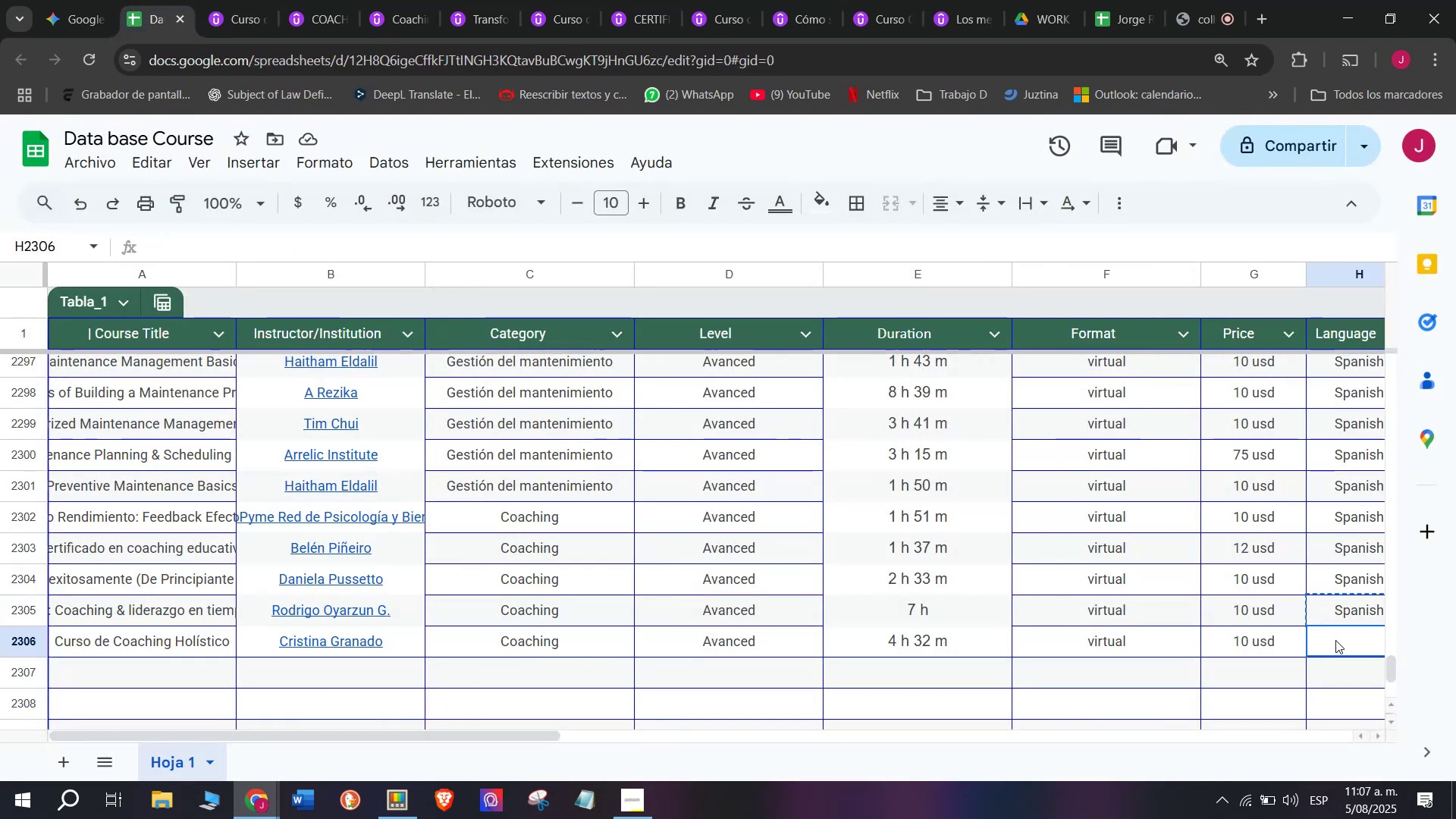 
key(Z)
 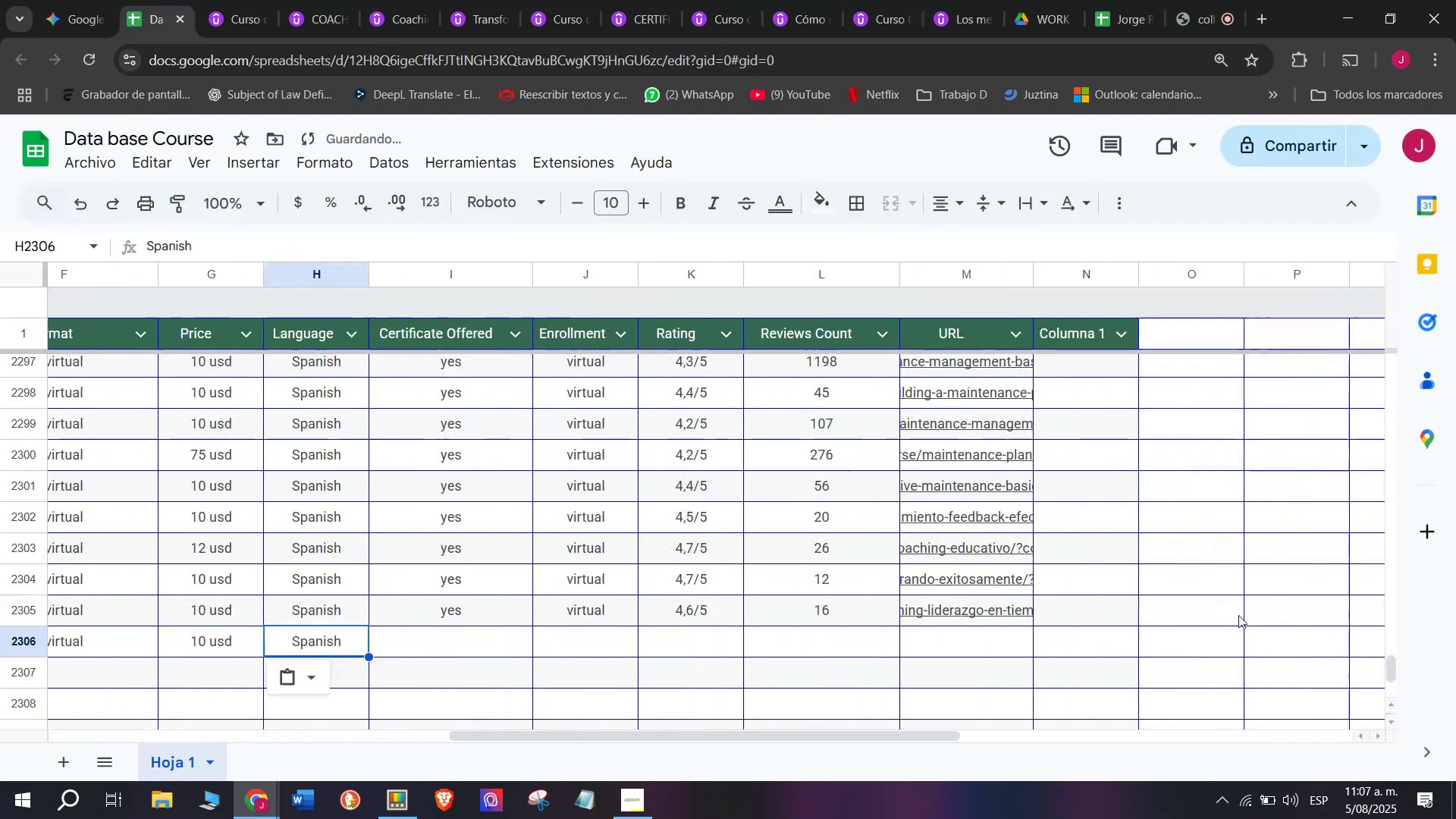 
key(Control+V)
 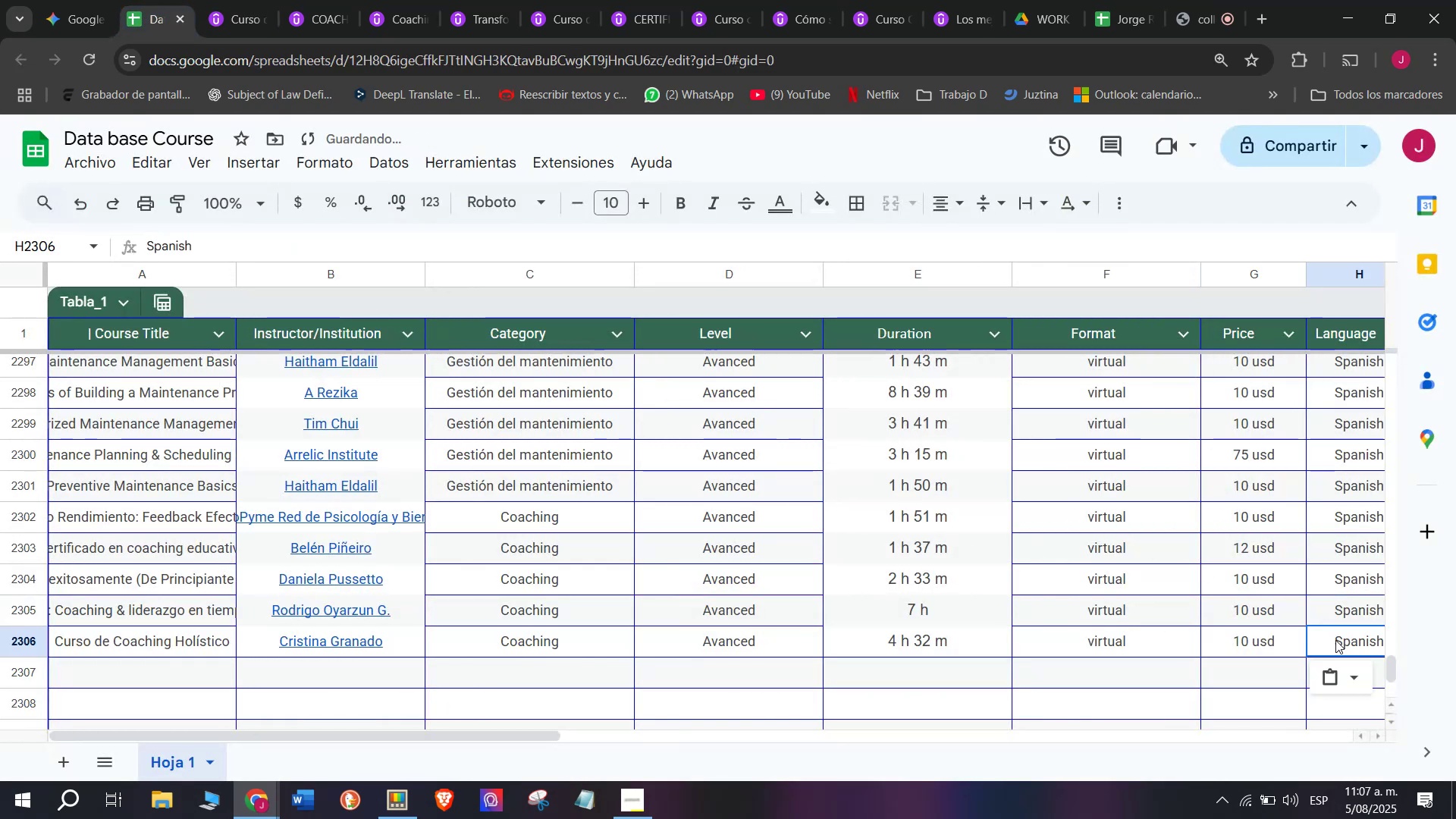 
double_click([1335, 640])
 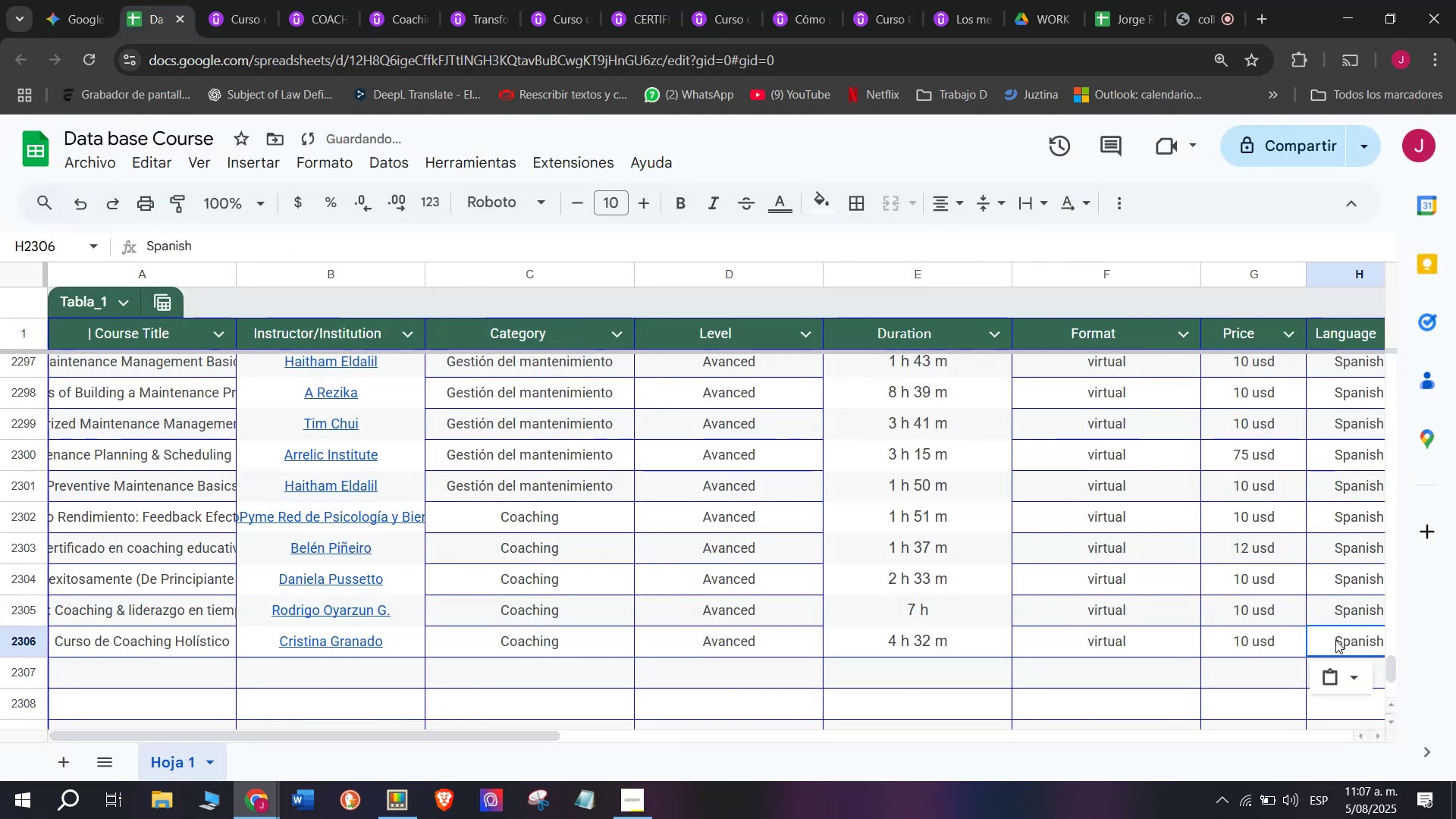 
scroll: coordinate [135, 640], scroll_direction: down, amount: 3.0
 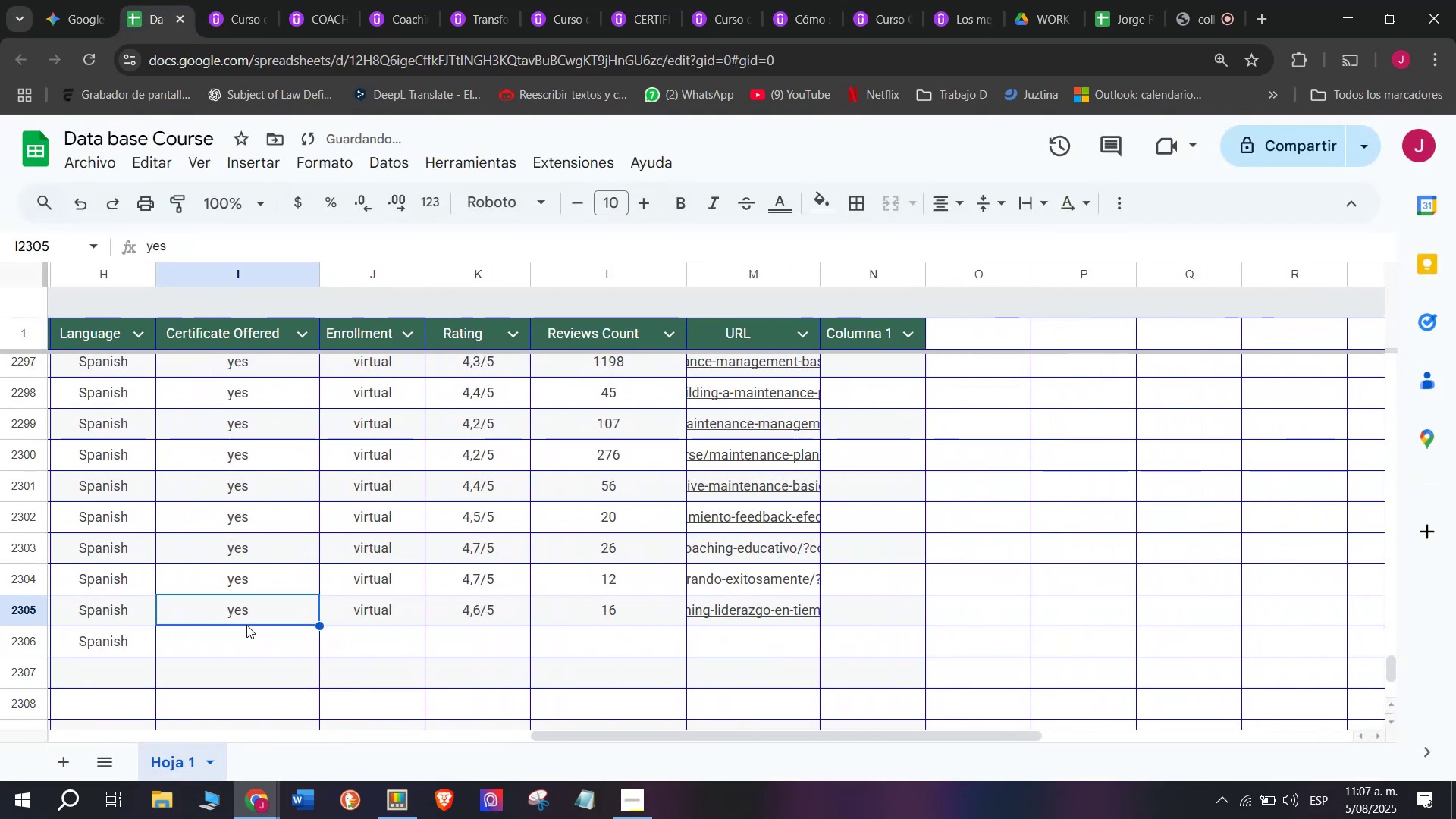 
key(Control+ControlLeft)
 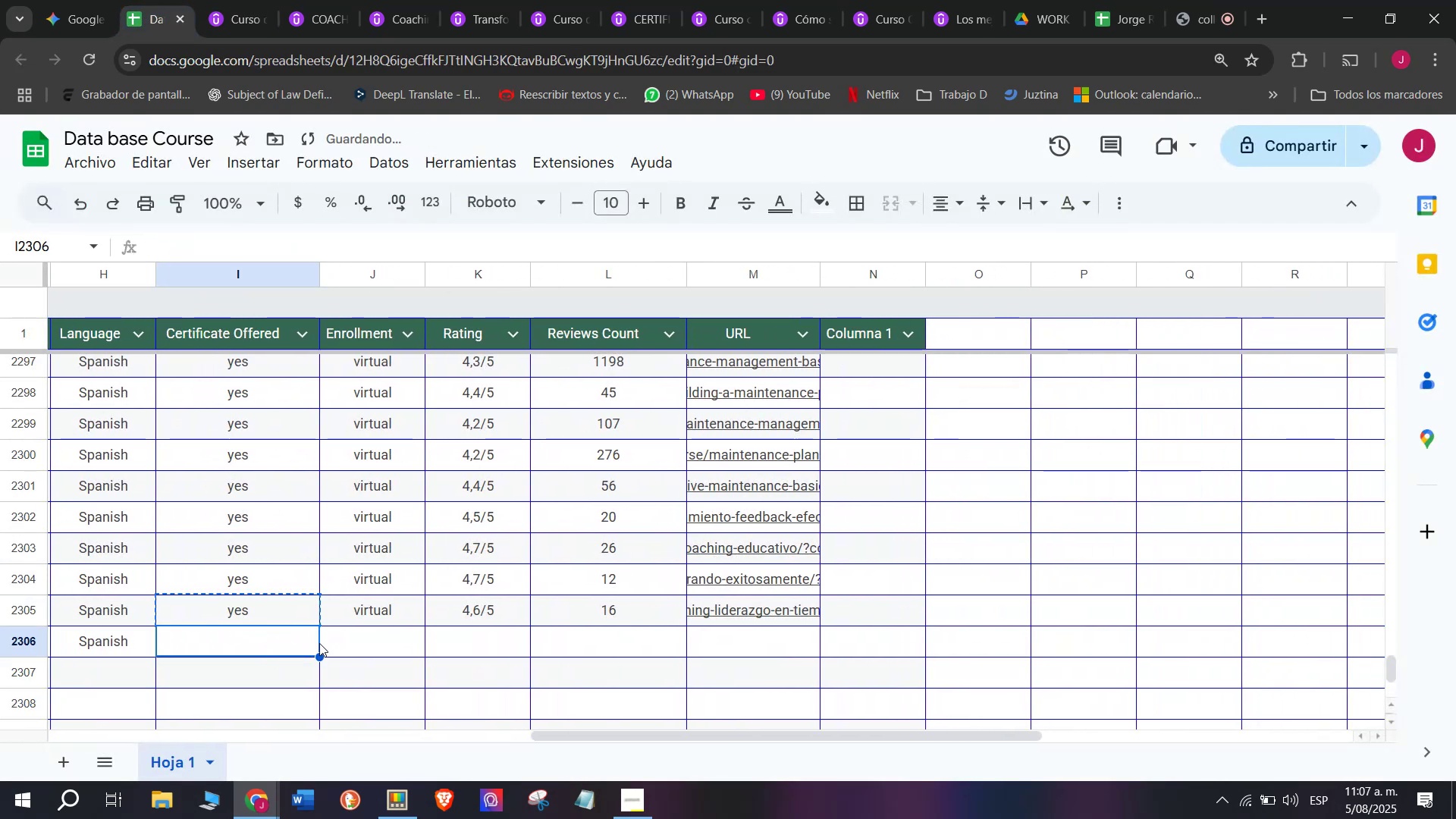 
key(Break)
 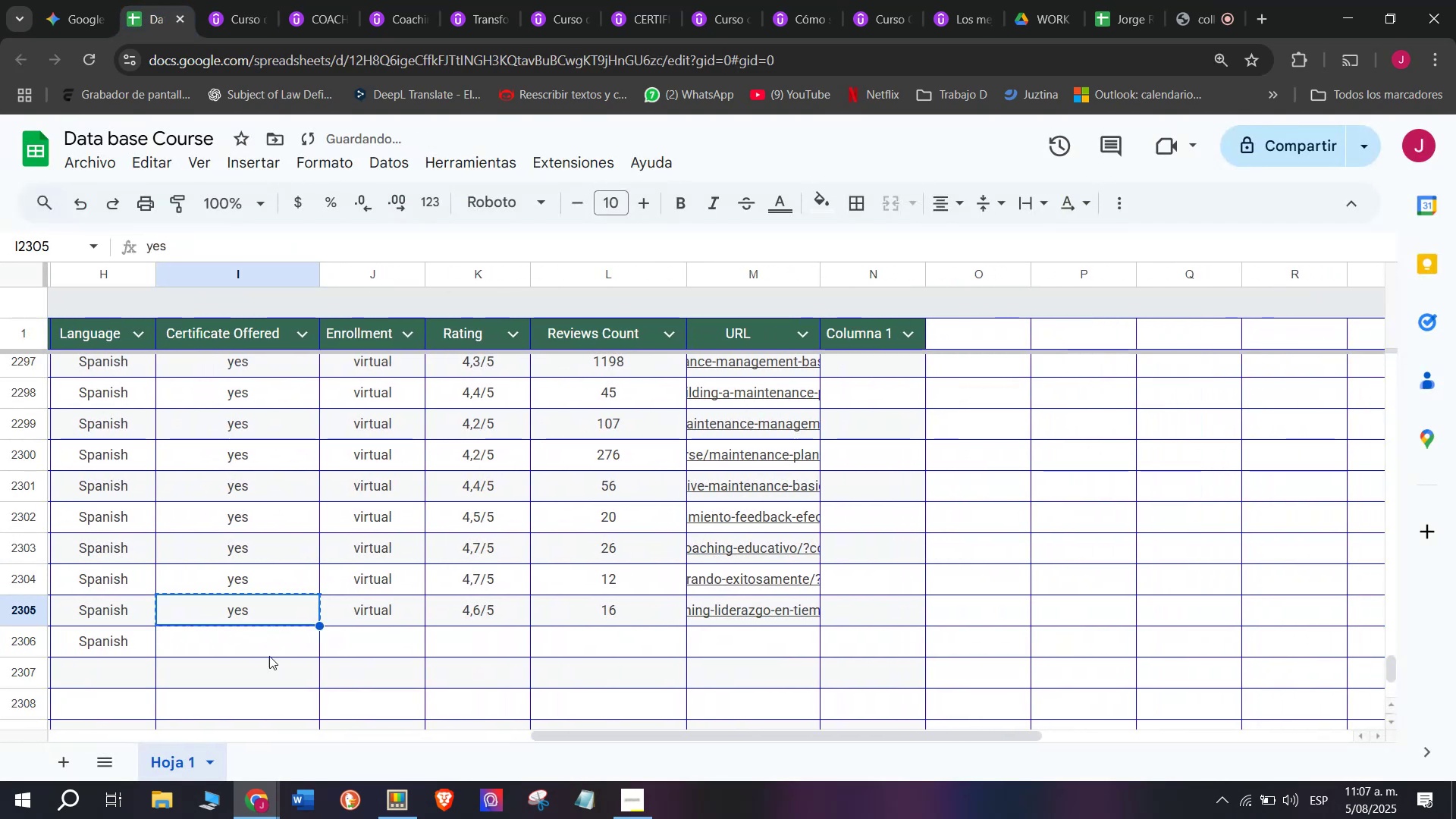 
key(Control+C)
 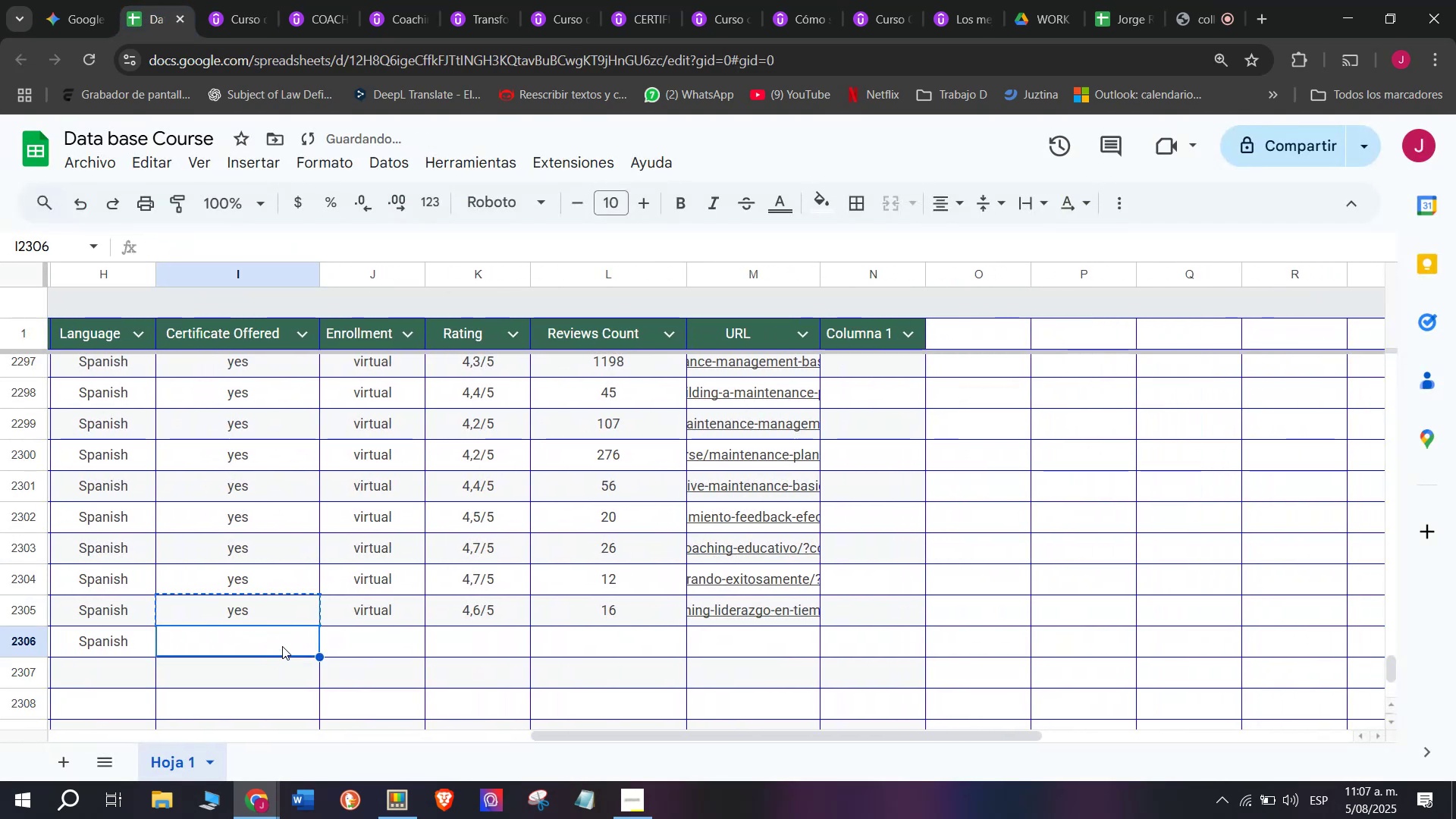 
key(Control+ControlLeft)
 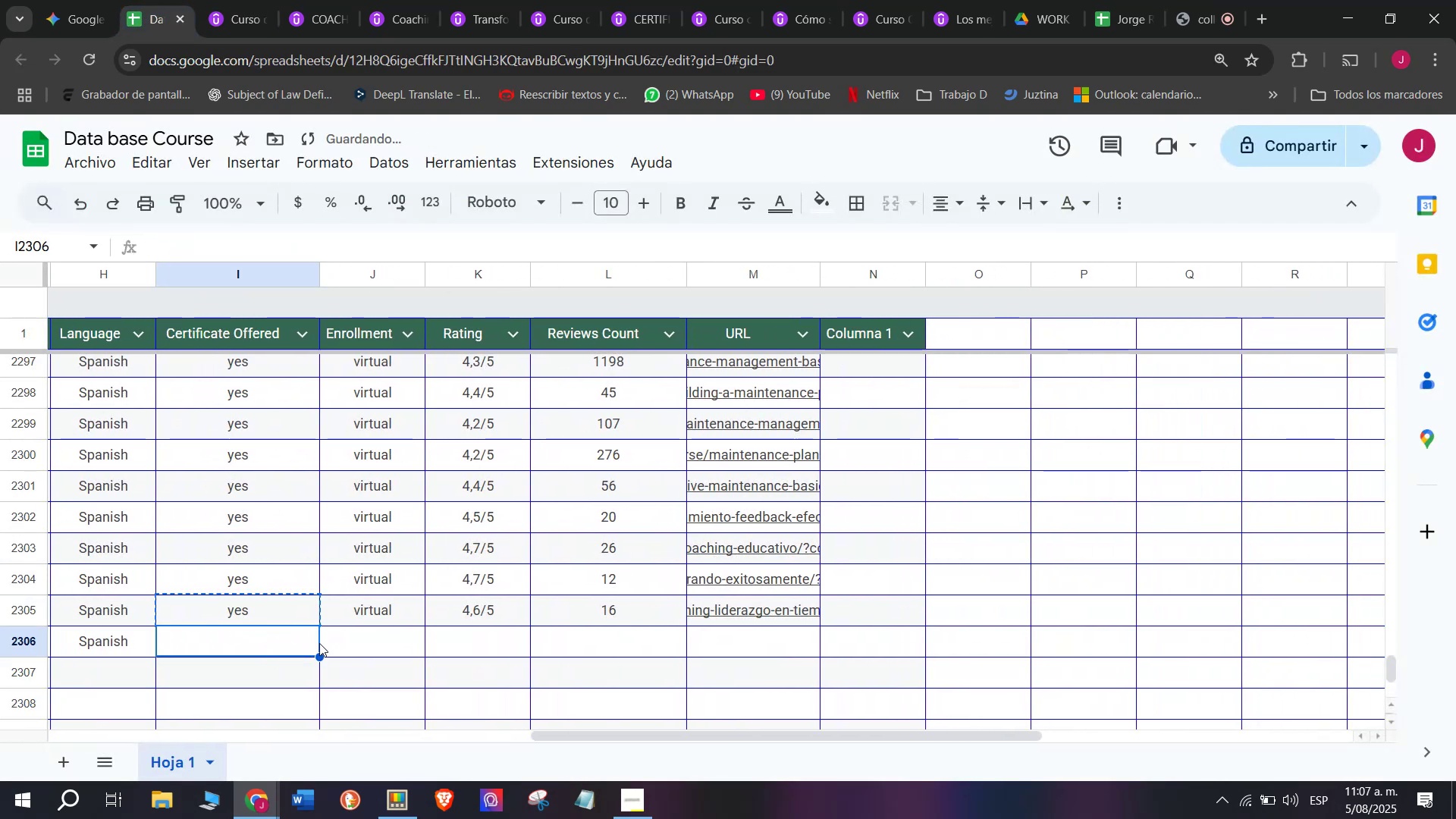 
key(Z)
 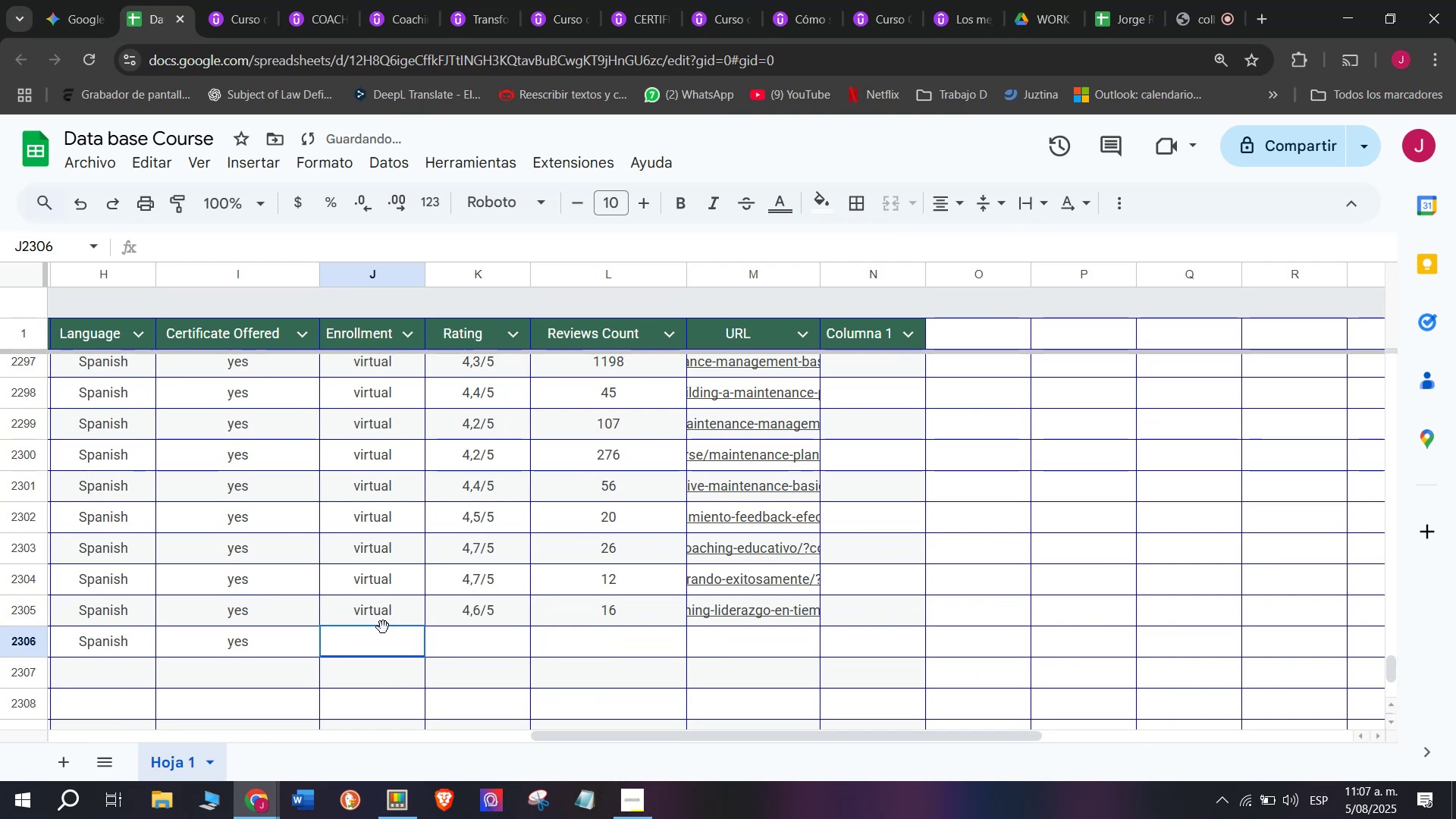 
key(Control+V)
 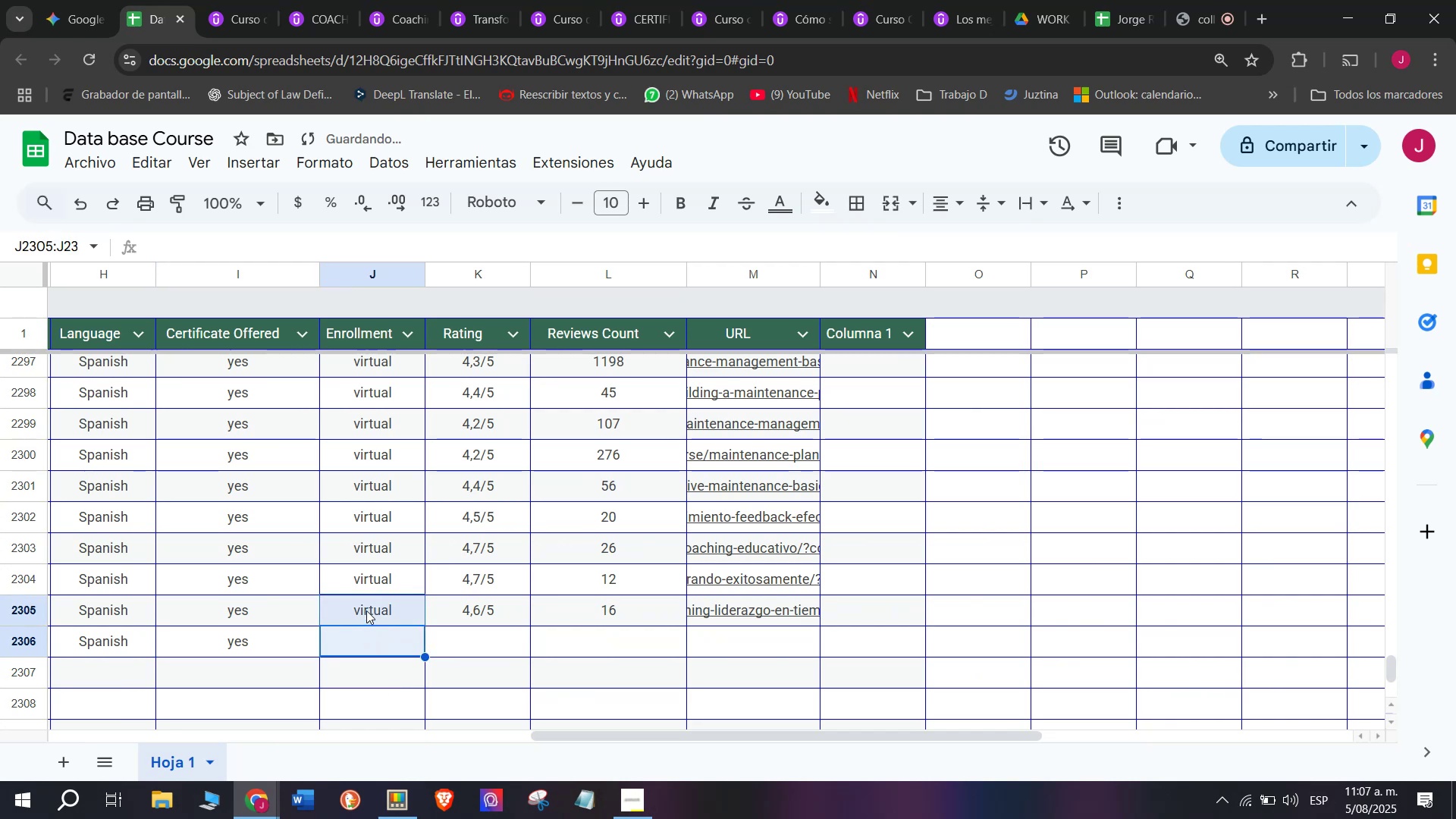 
key(Break)
 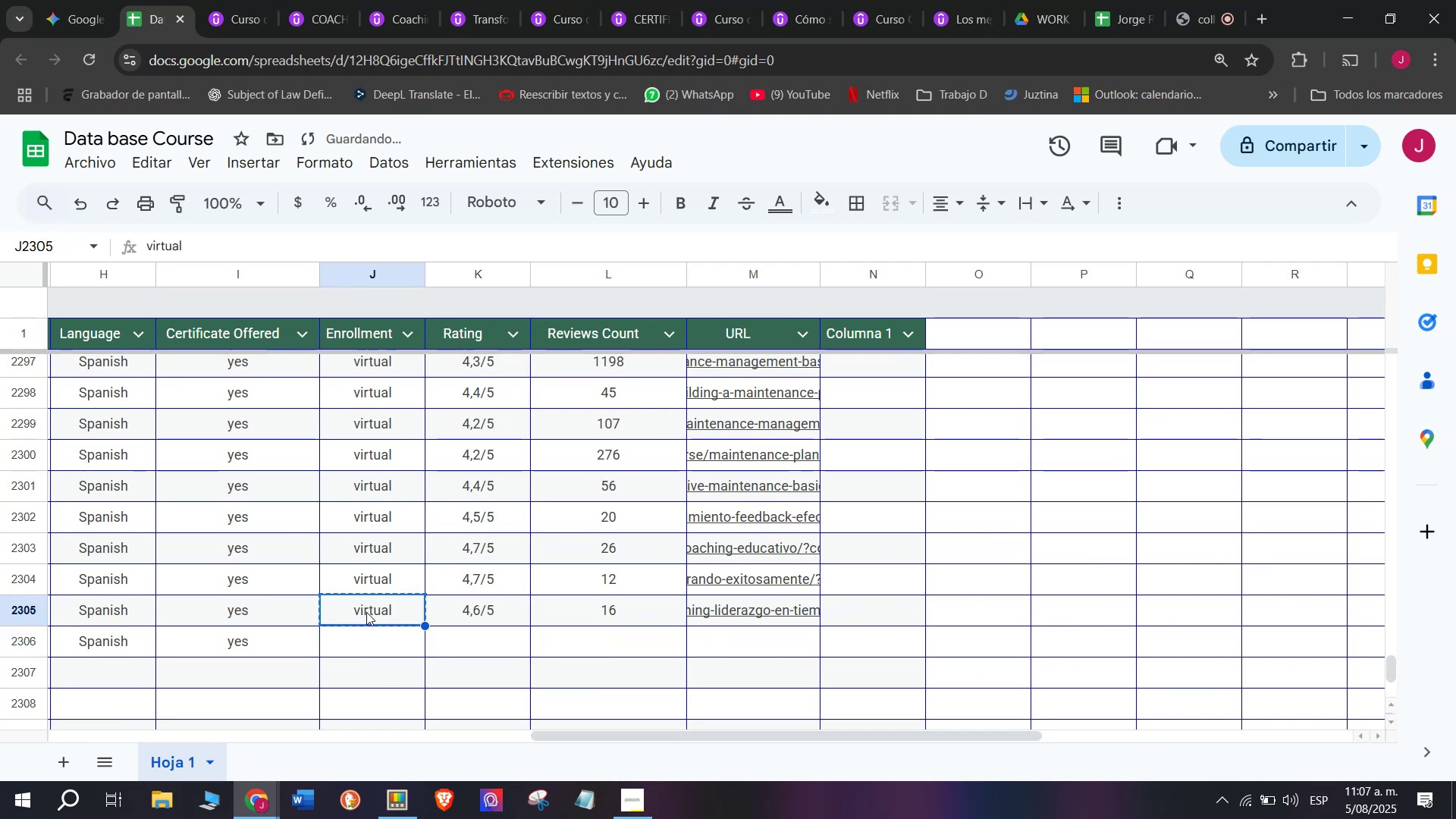 
key(Control+ControlLeft)
 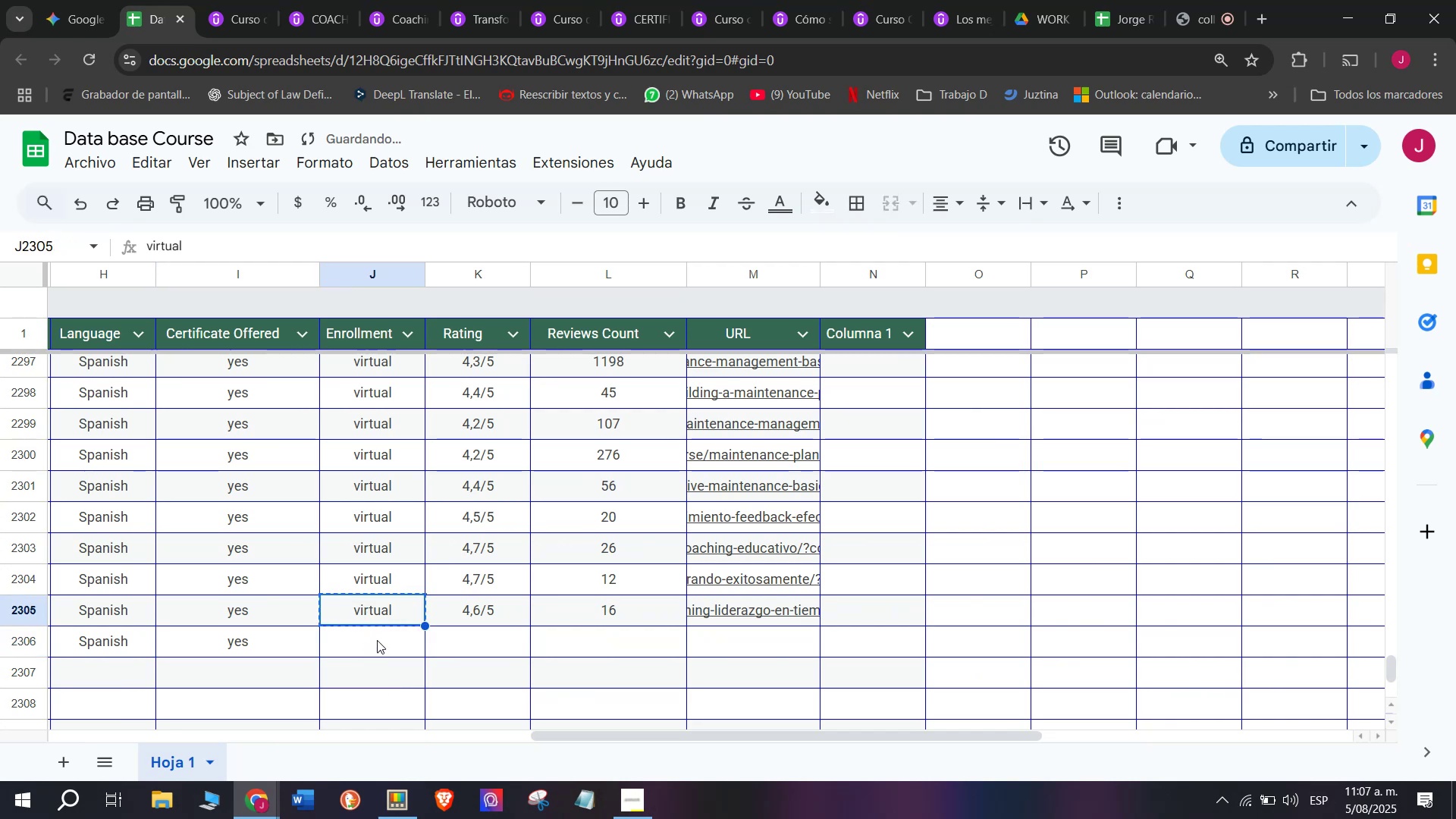 
key(Control+C)
 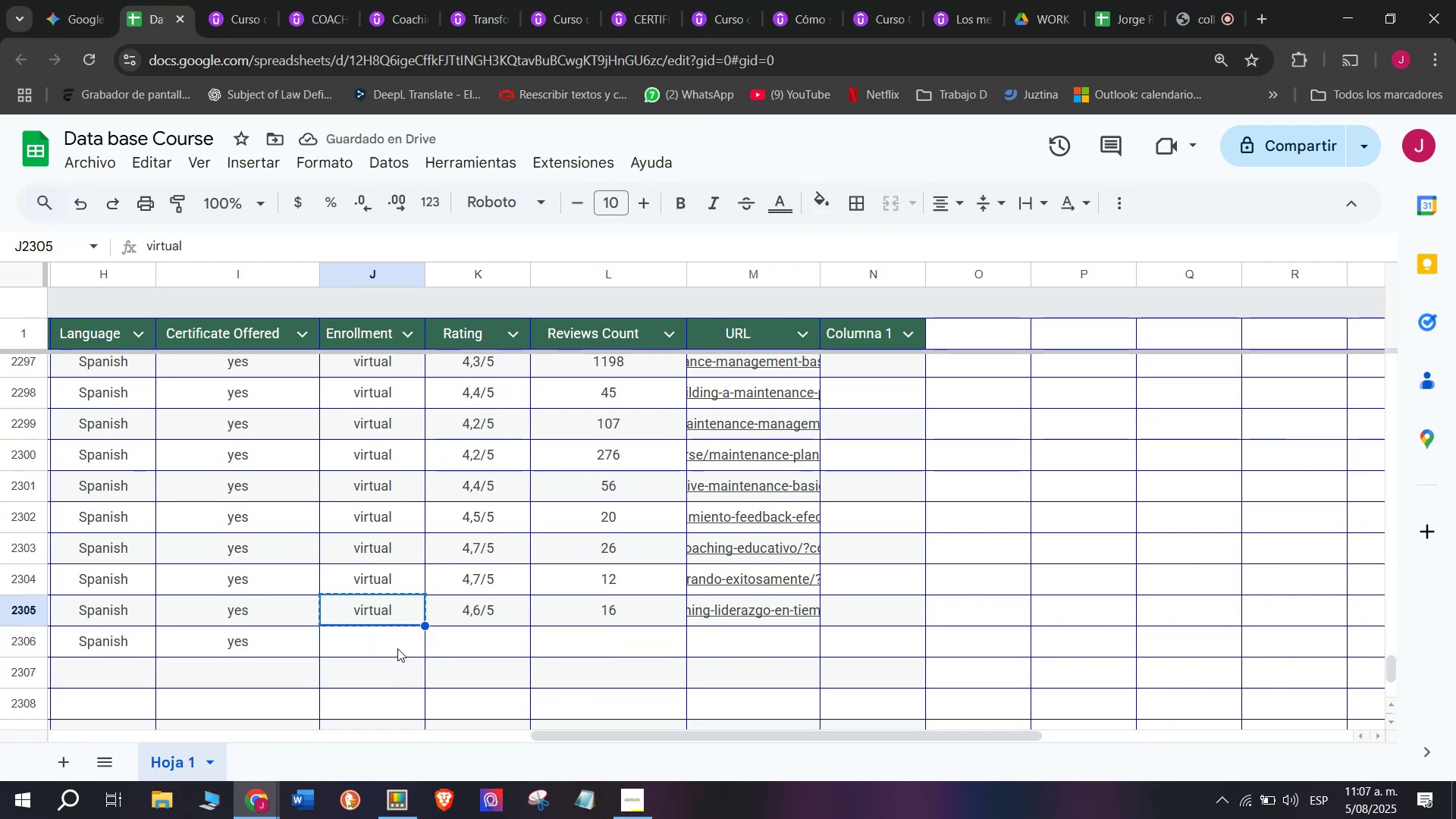 
left_click([397, 651])
 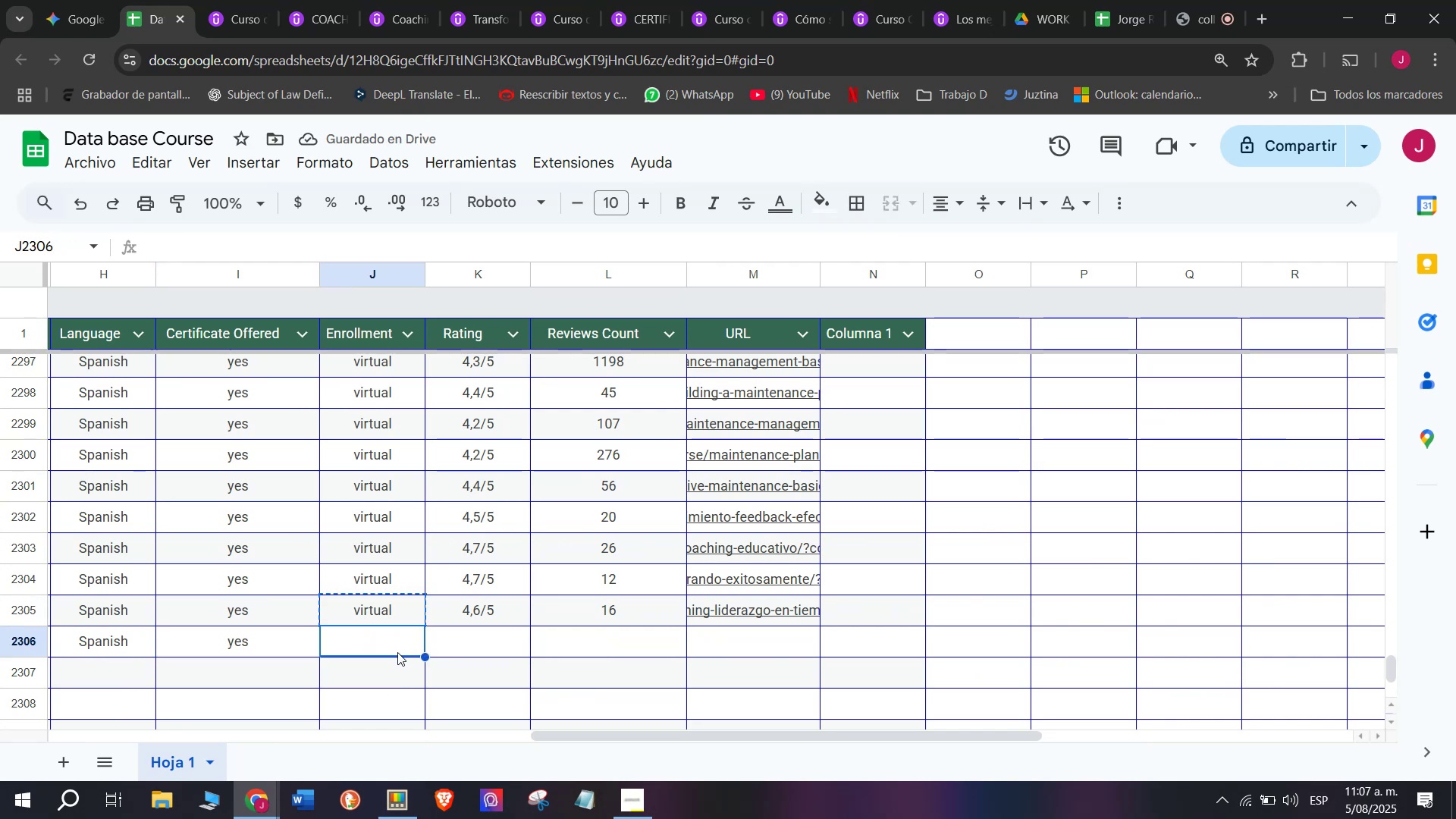 
key(Control+ControlLeft)
 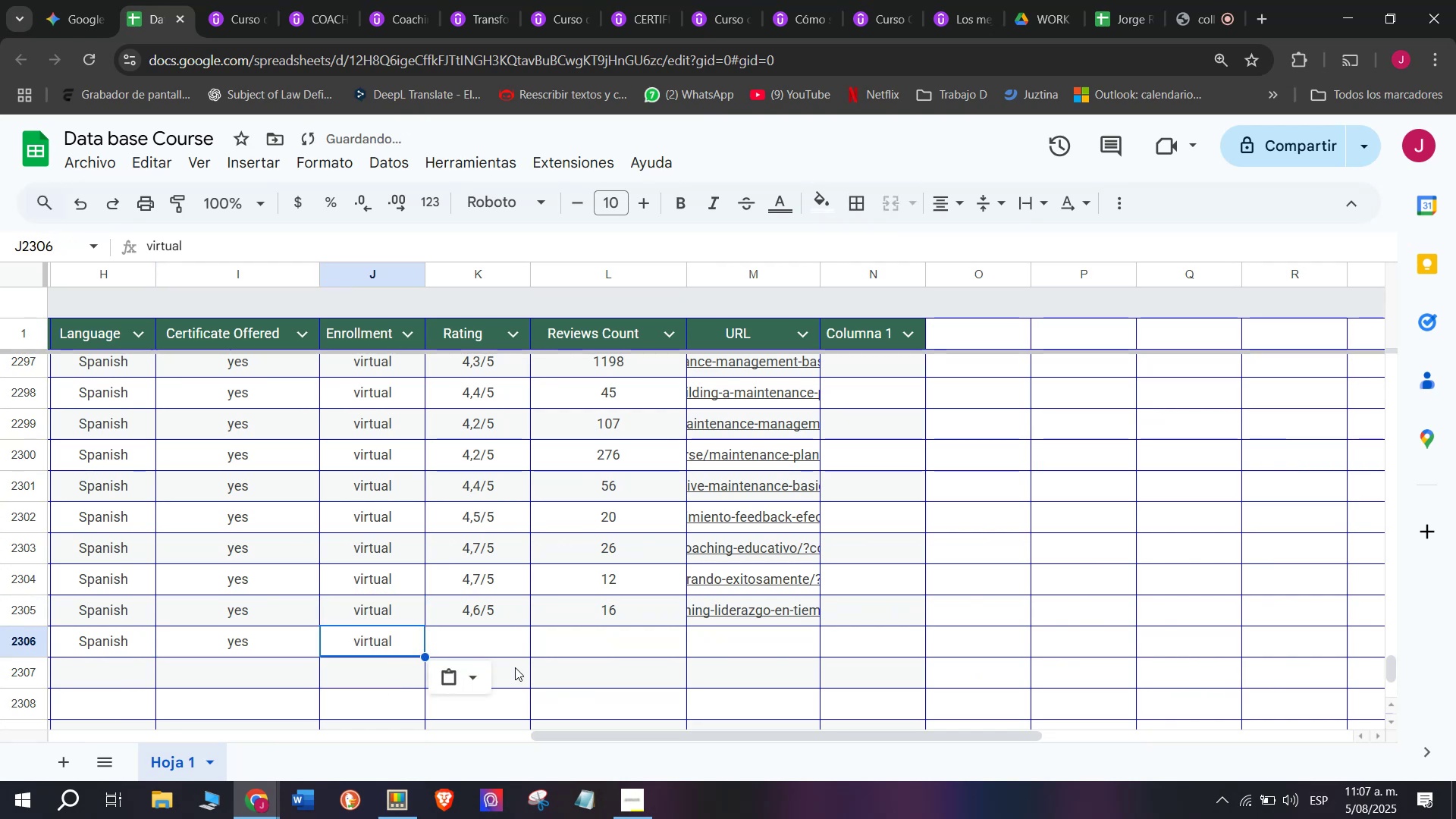 
key(Z)
 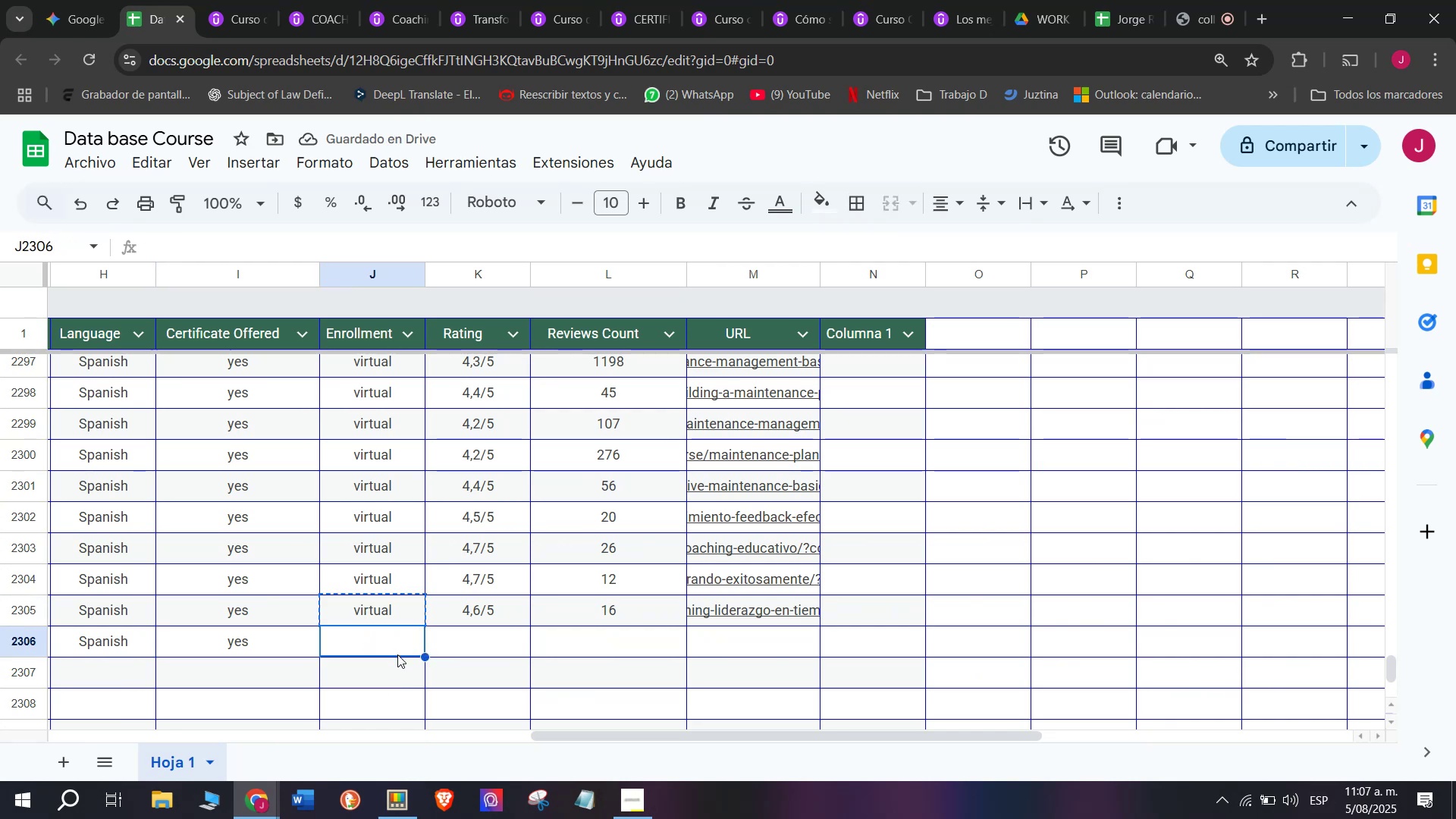 
key(Control+V)
 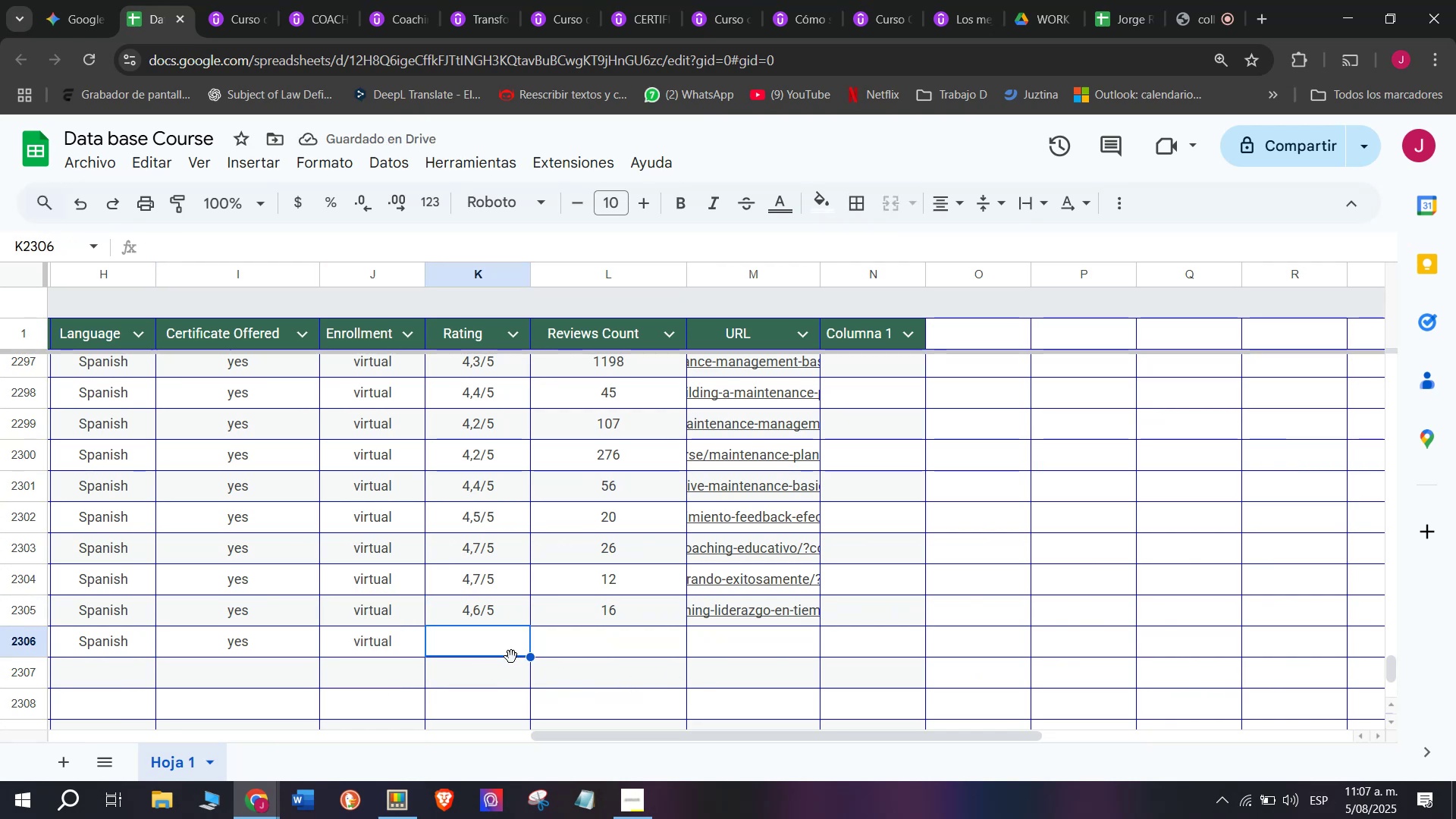 
left_click([228, 0])
 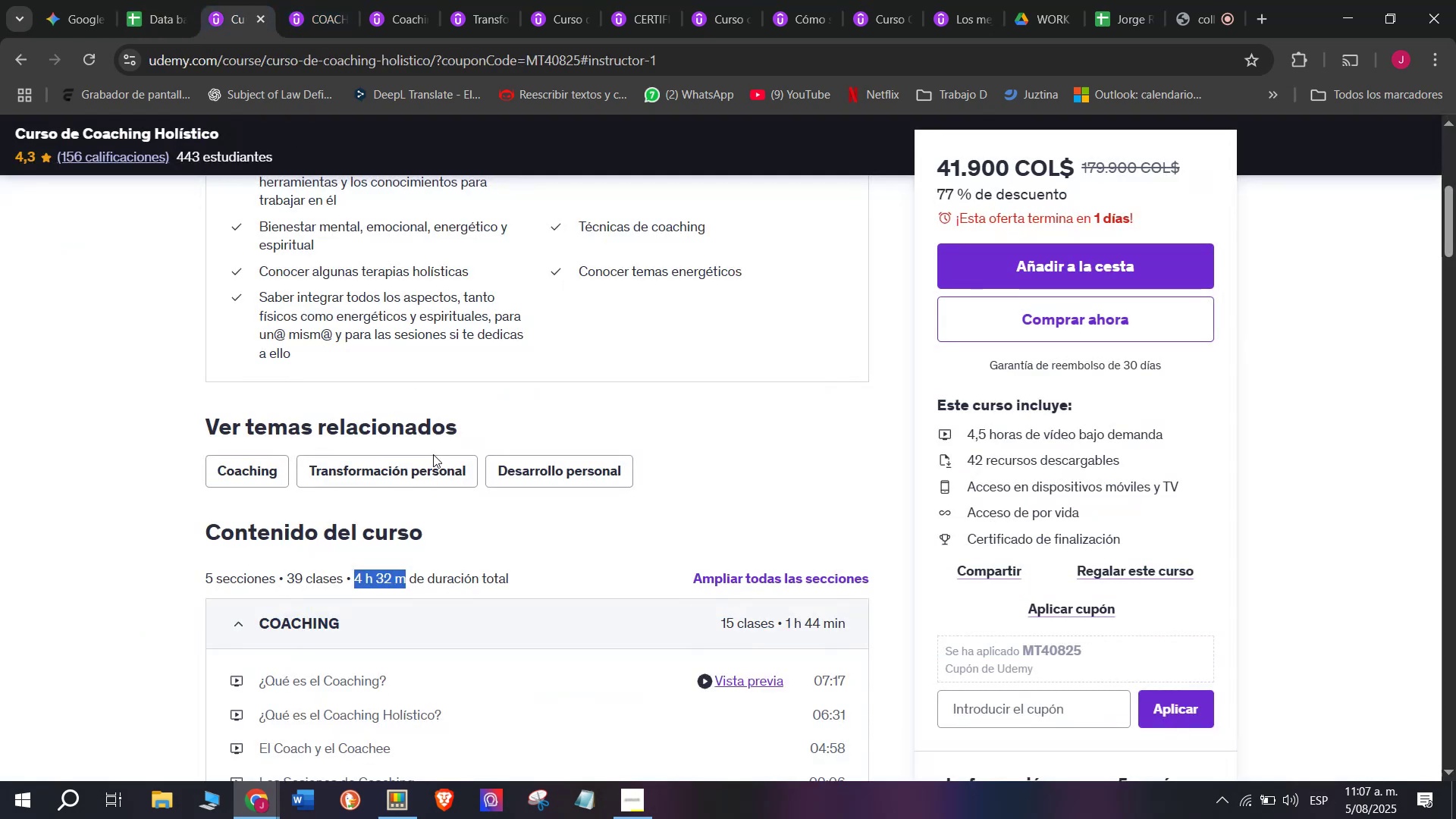 
scroll: coordinate [435, 455], scroll_direction: up, amount: 4.0
 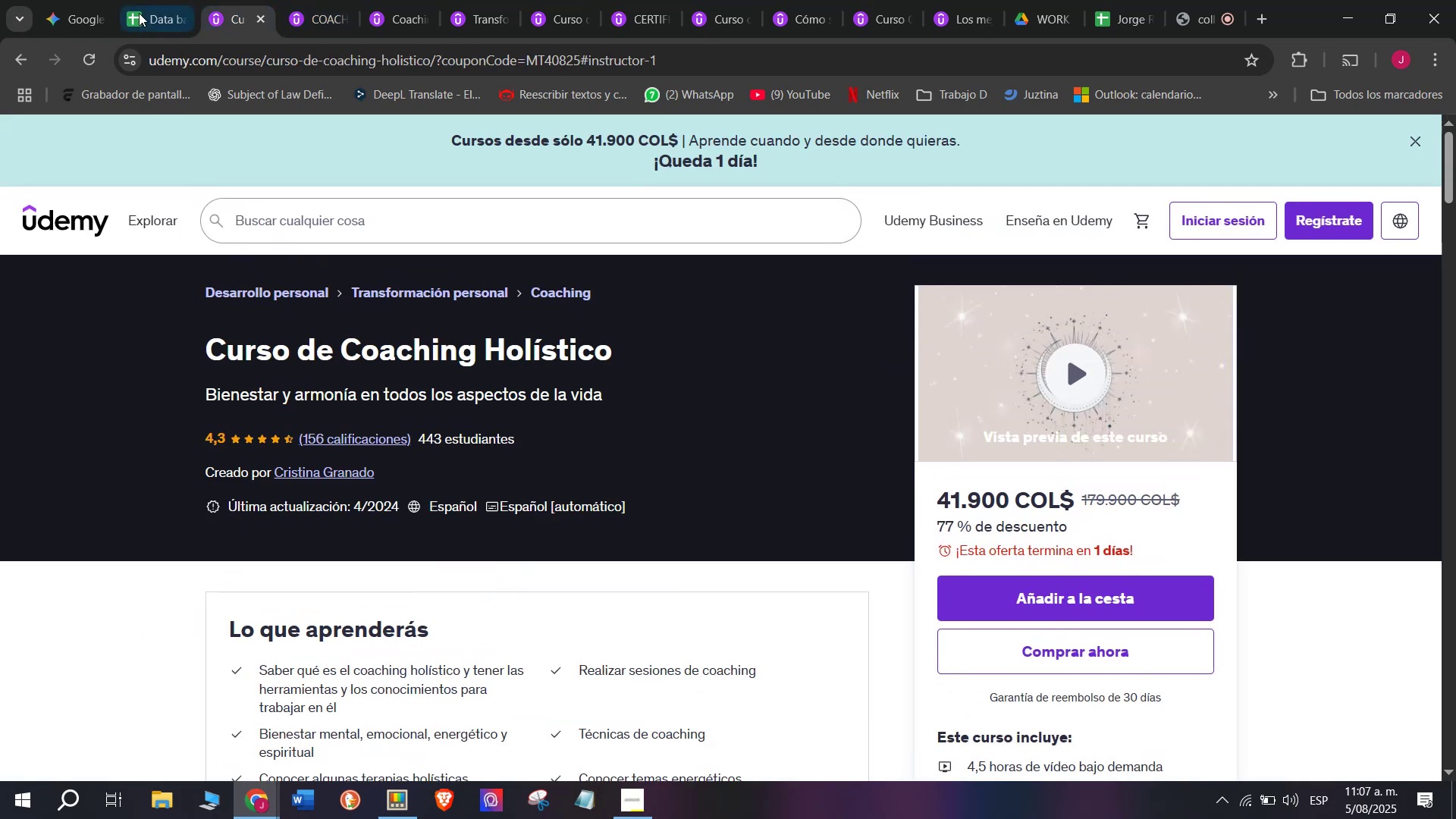 
left_click([139, 0])
 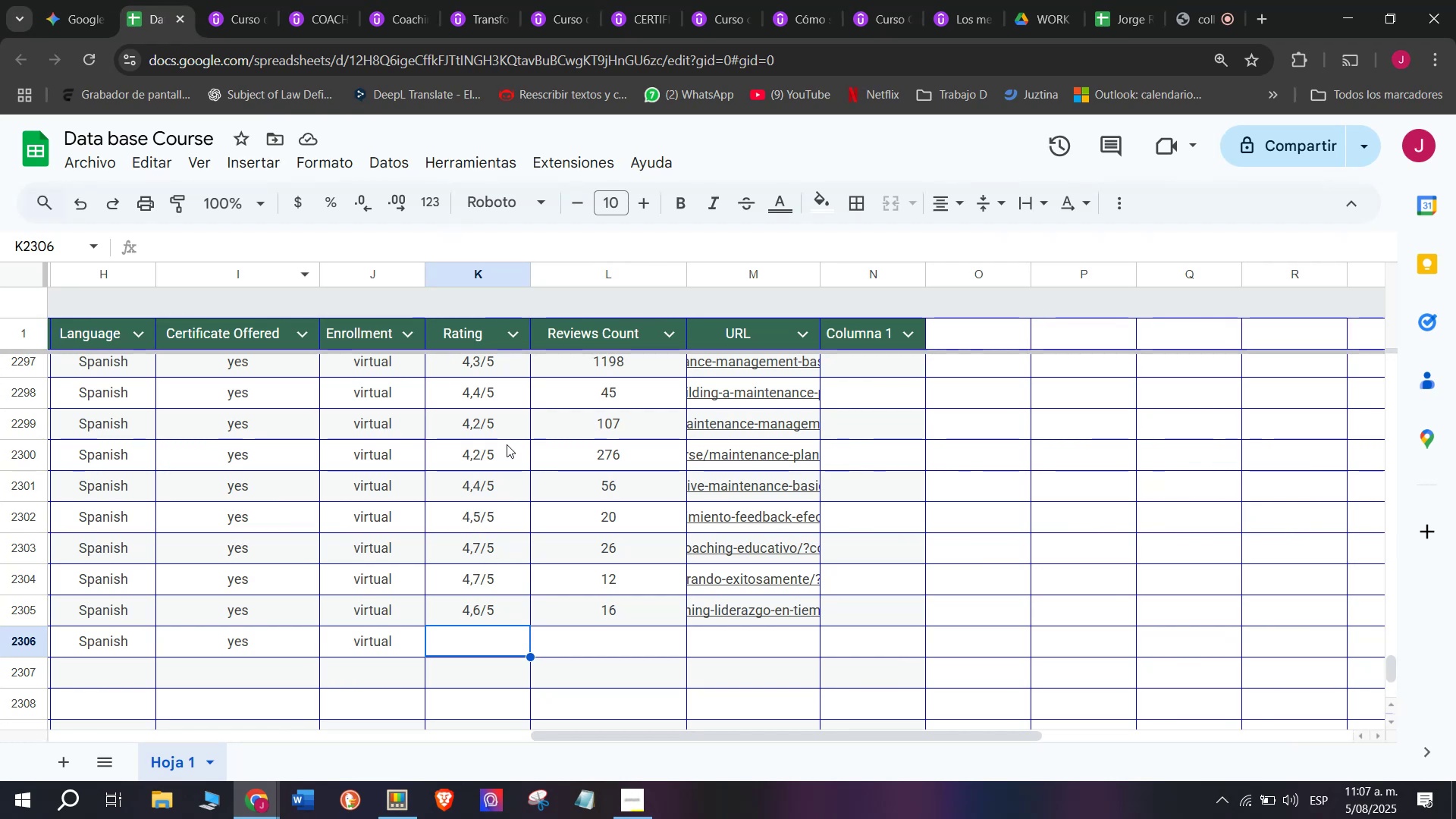 
key(Break)
 